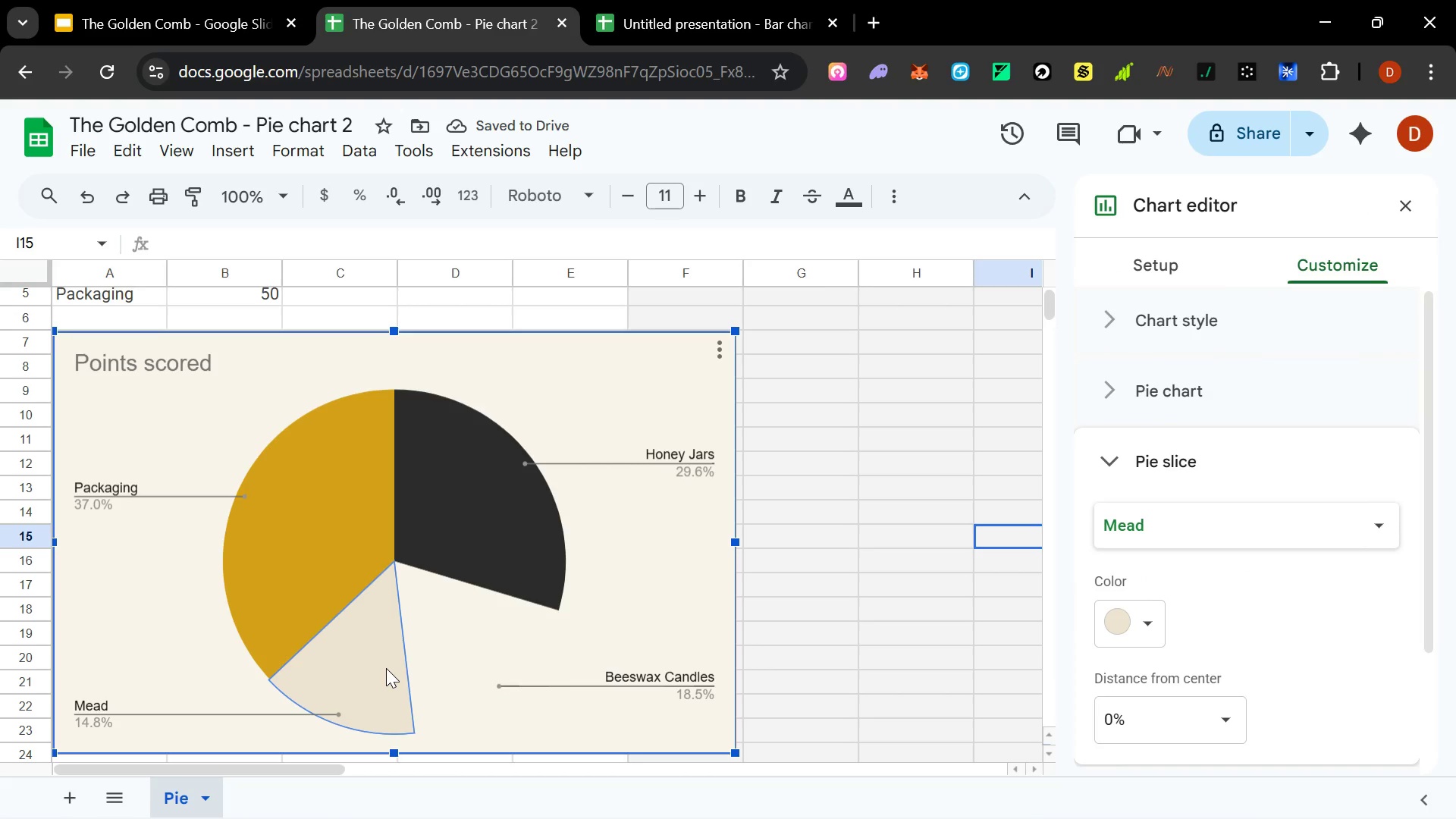 
double_click([692, 447])
 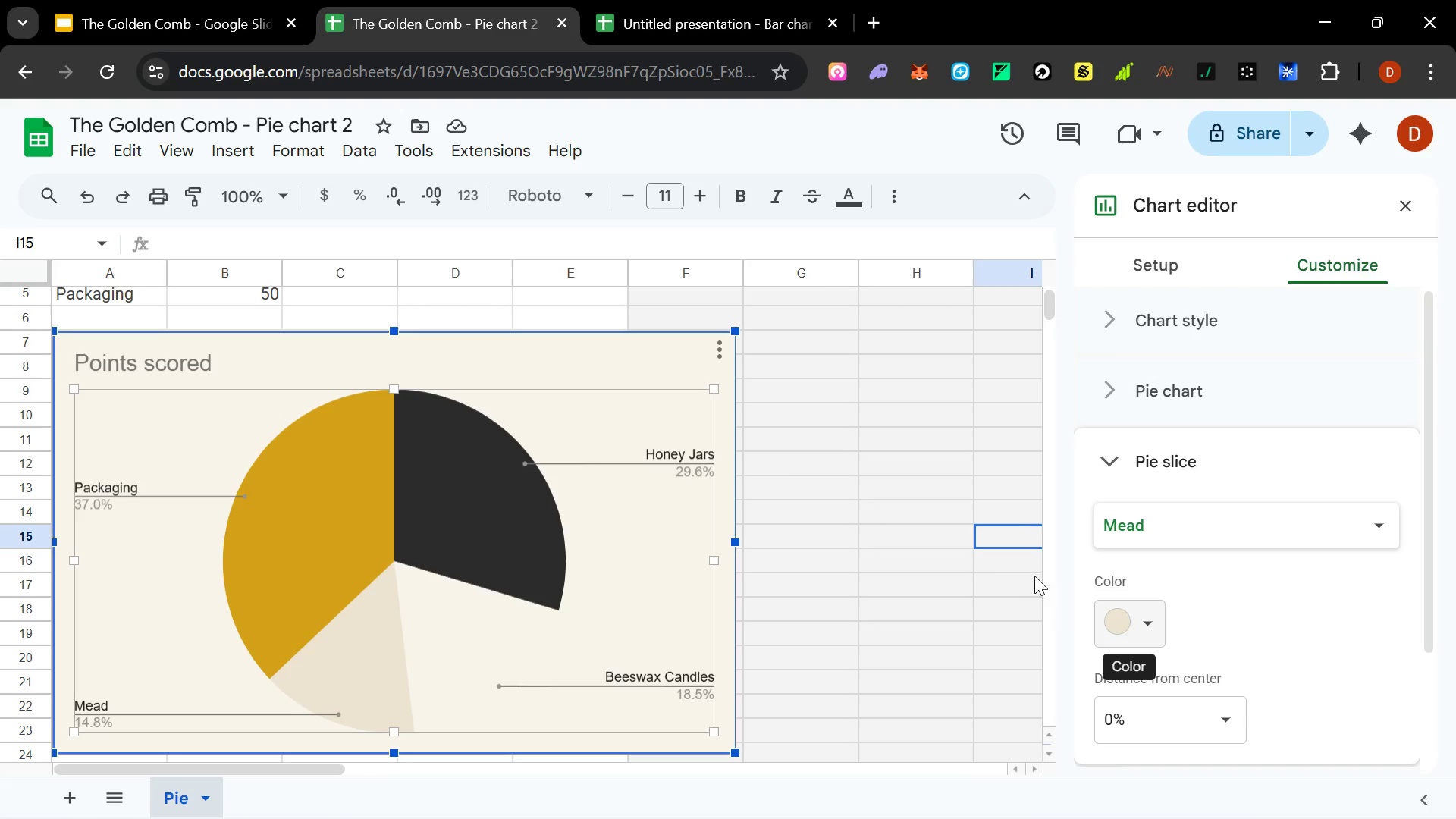 
double_click([670, 457])
 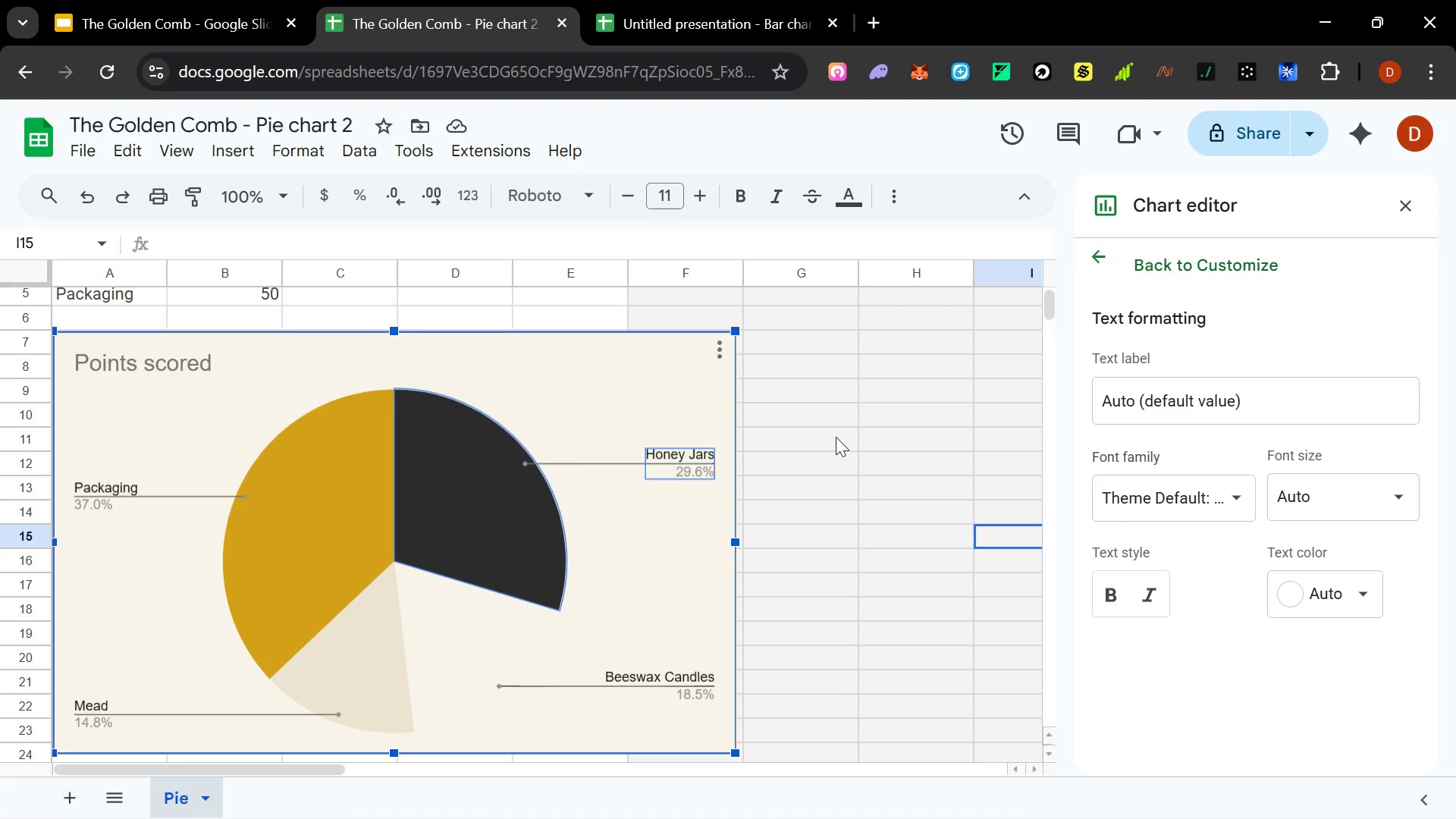 
left_click([874, 421])
 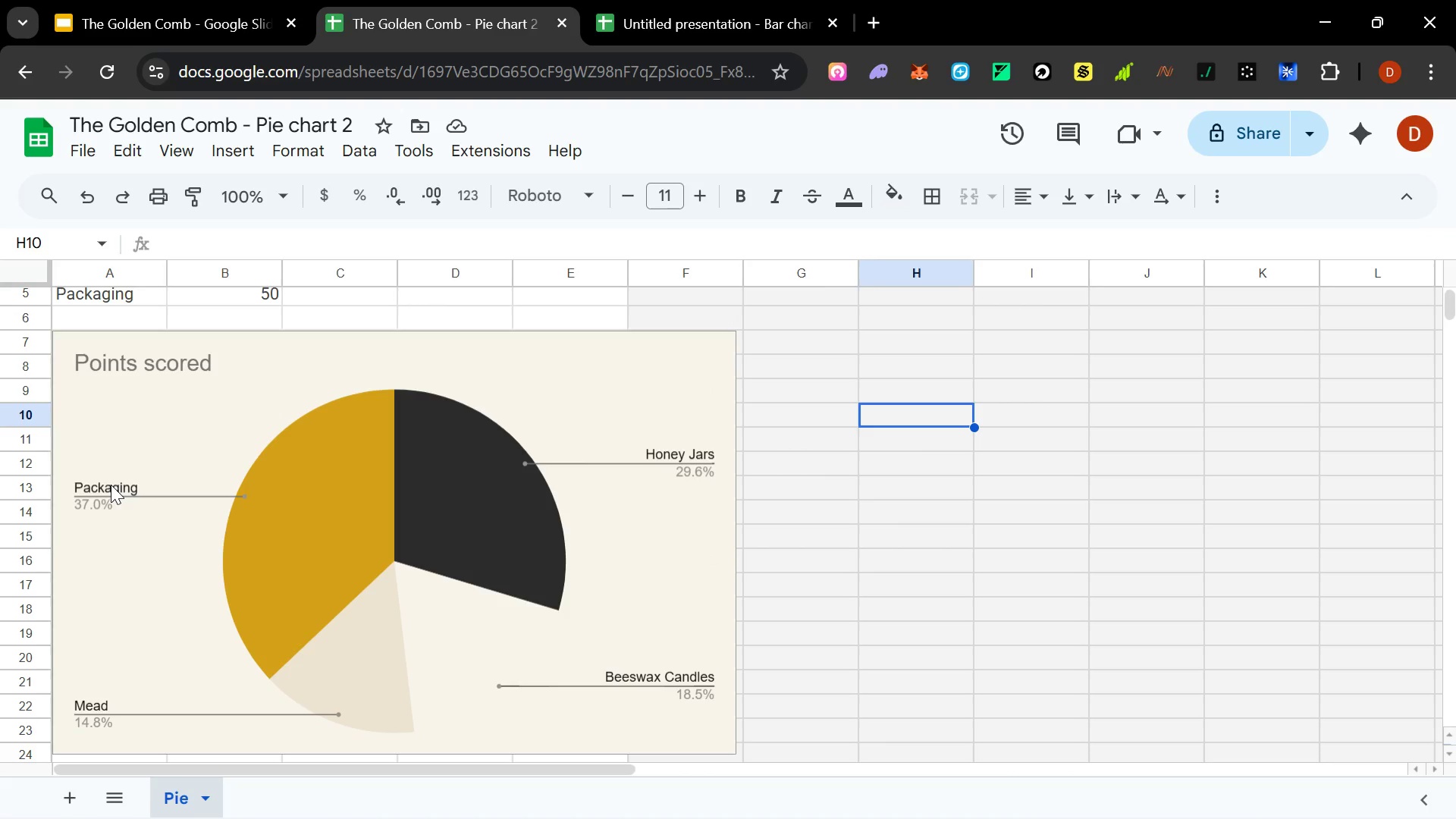 
double_click([111, 485])
 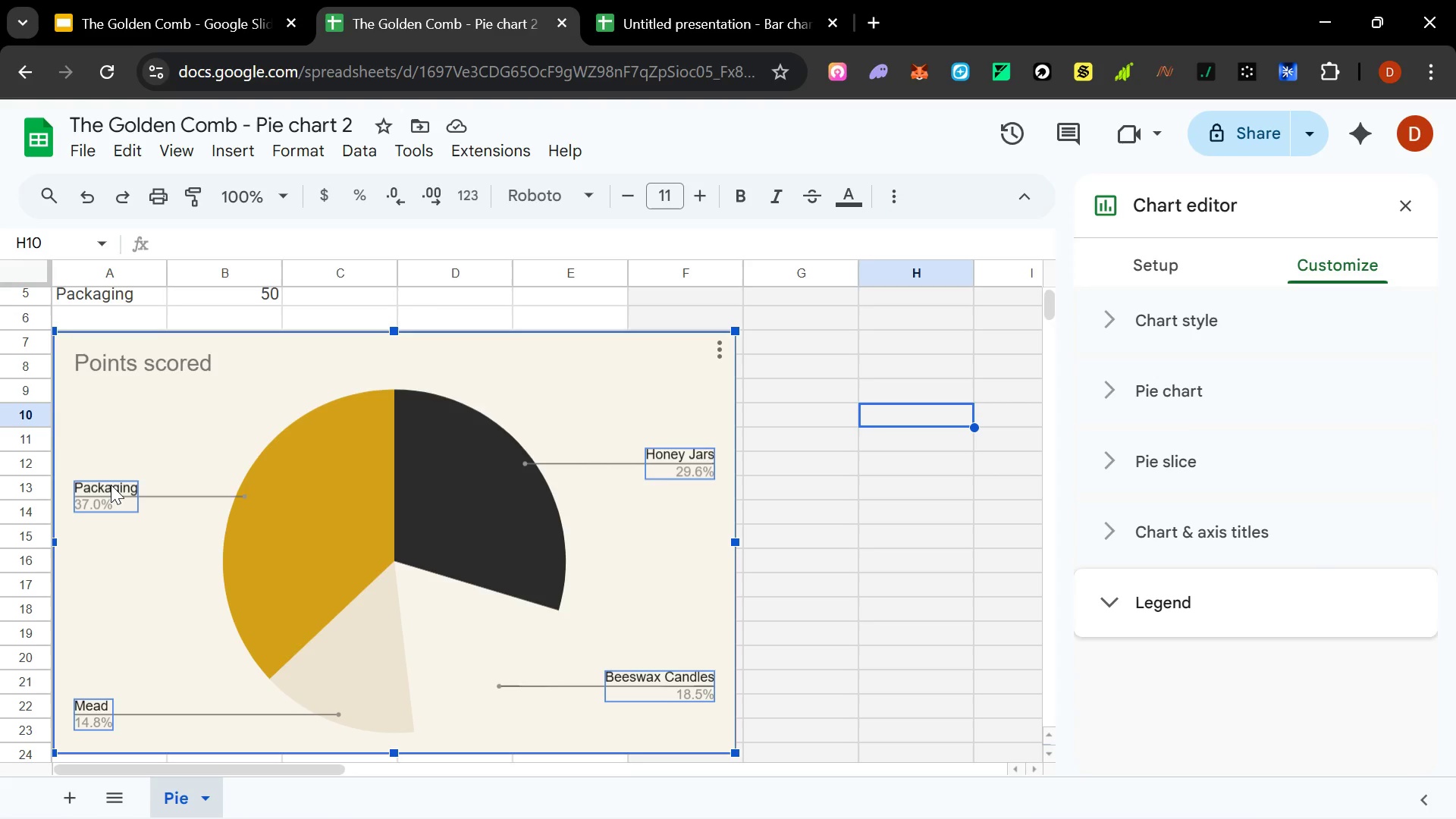 
triple_click([111, 485])
 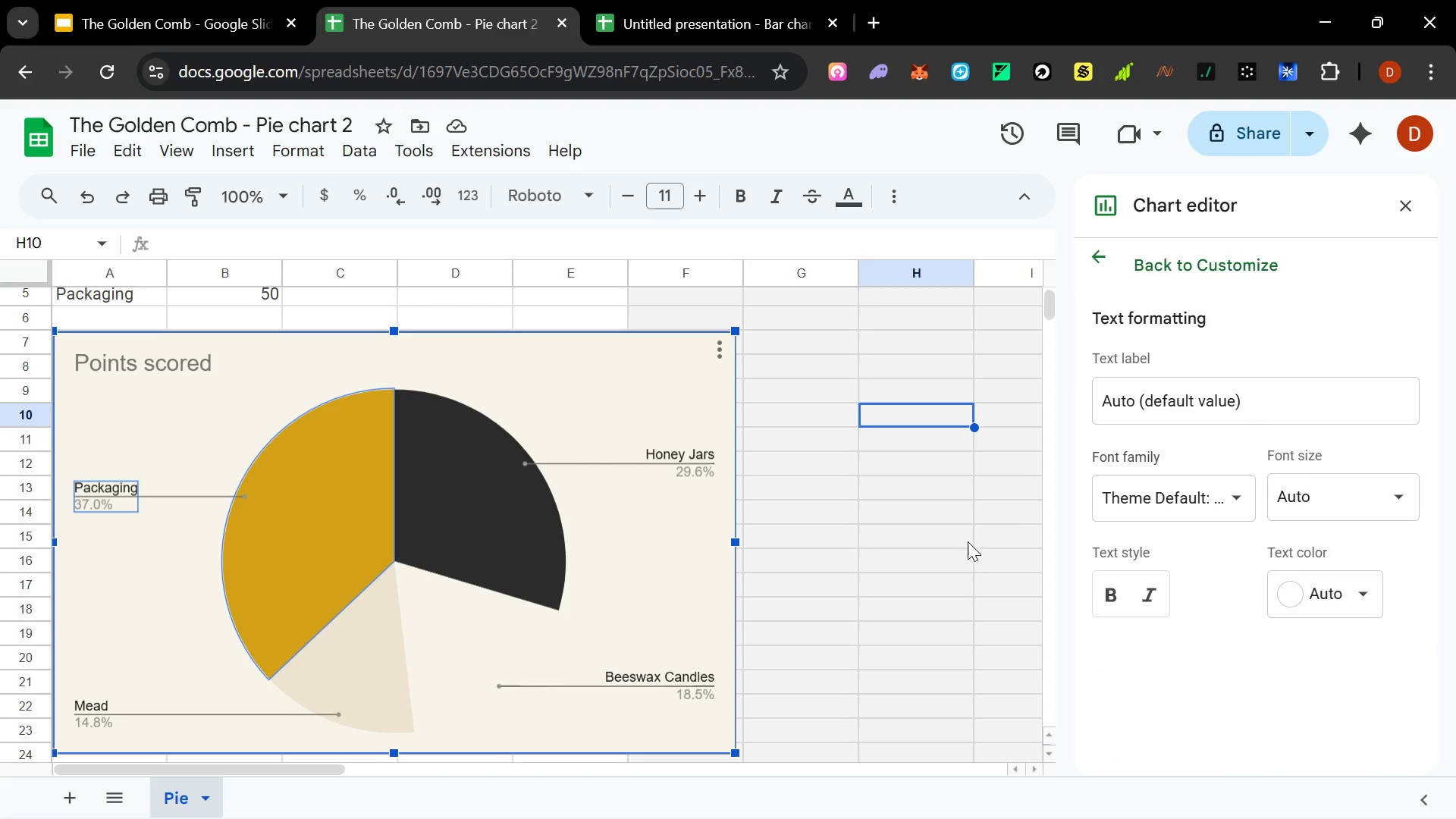 
left_click([878, 535])
 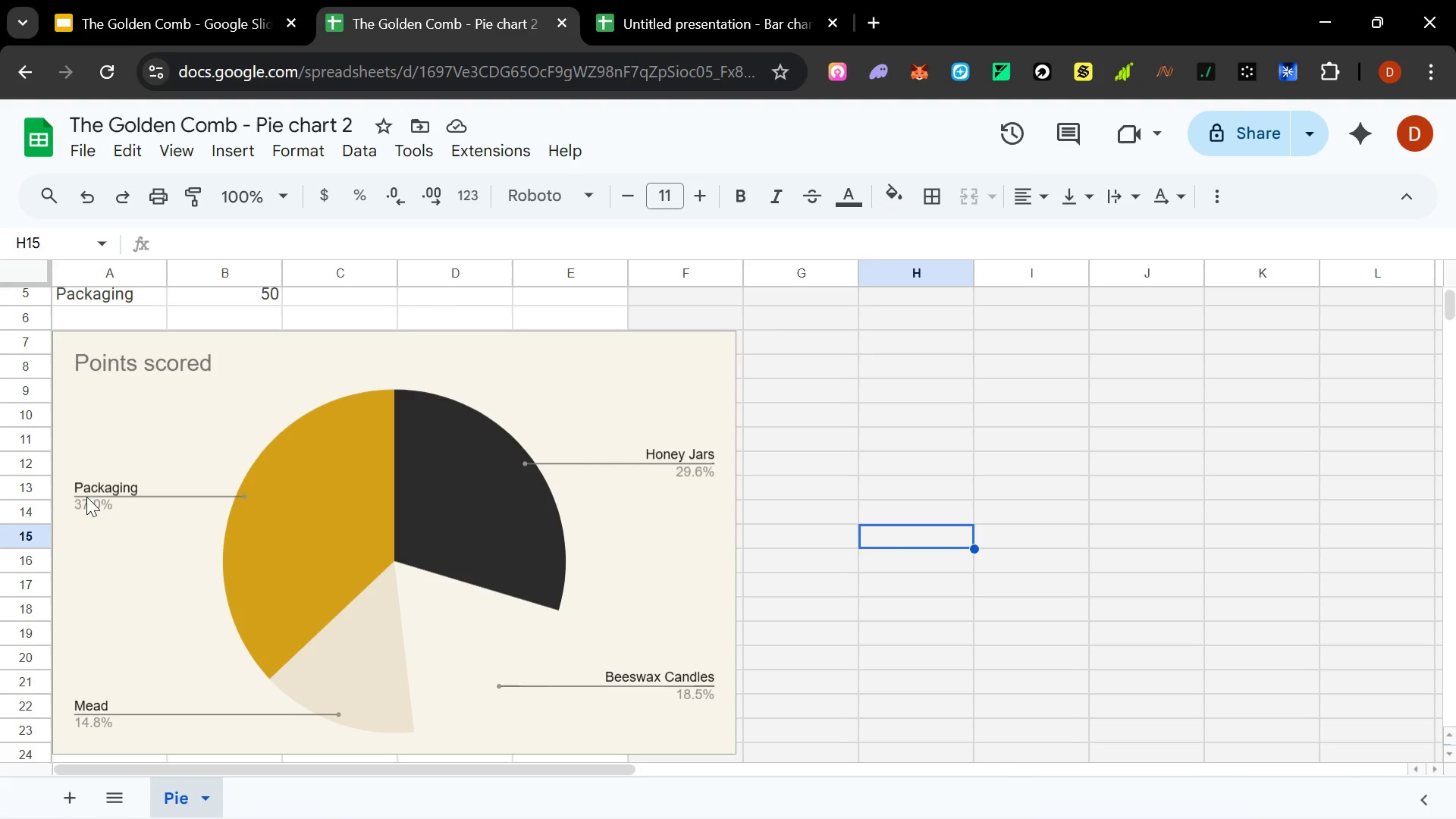 
left_click([89, 493])
 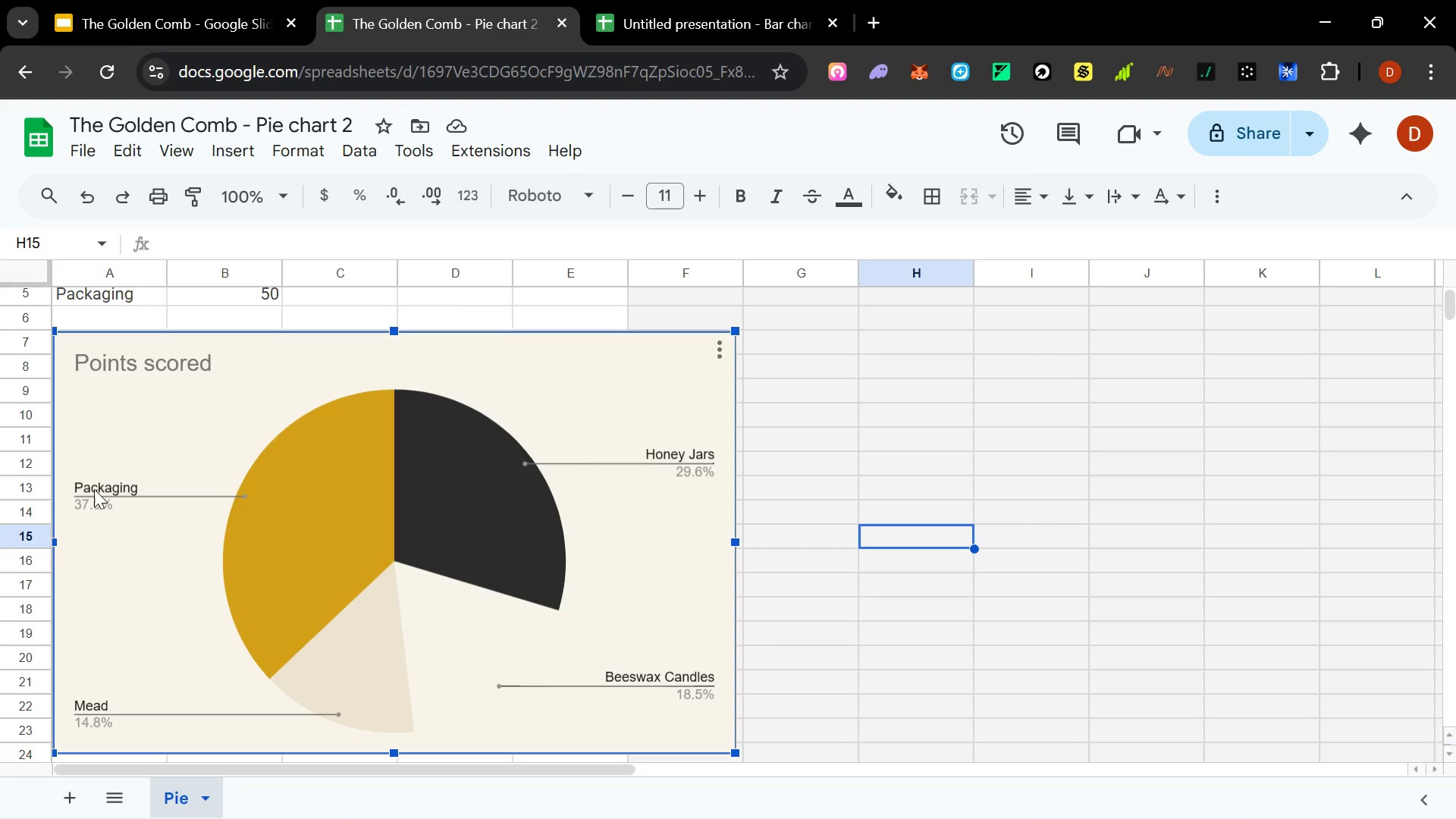 
left_click([94, 489])
 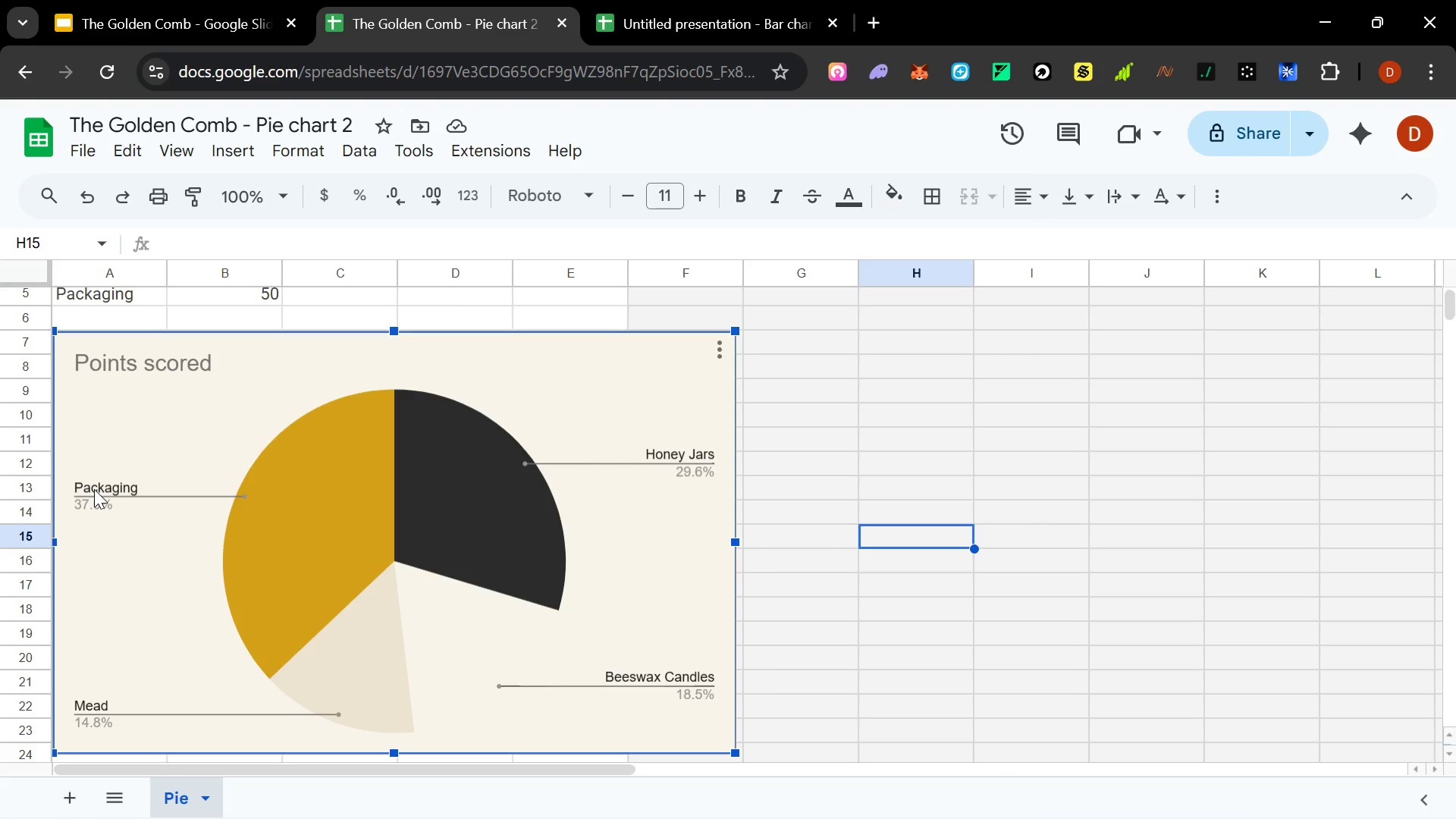 
left_click([94, 489])
 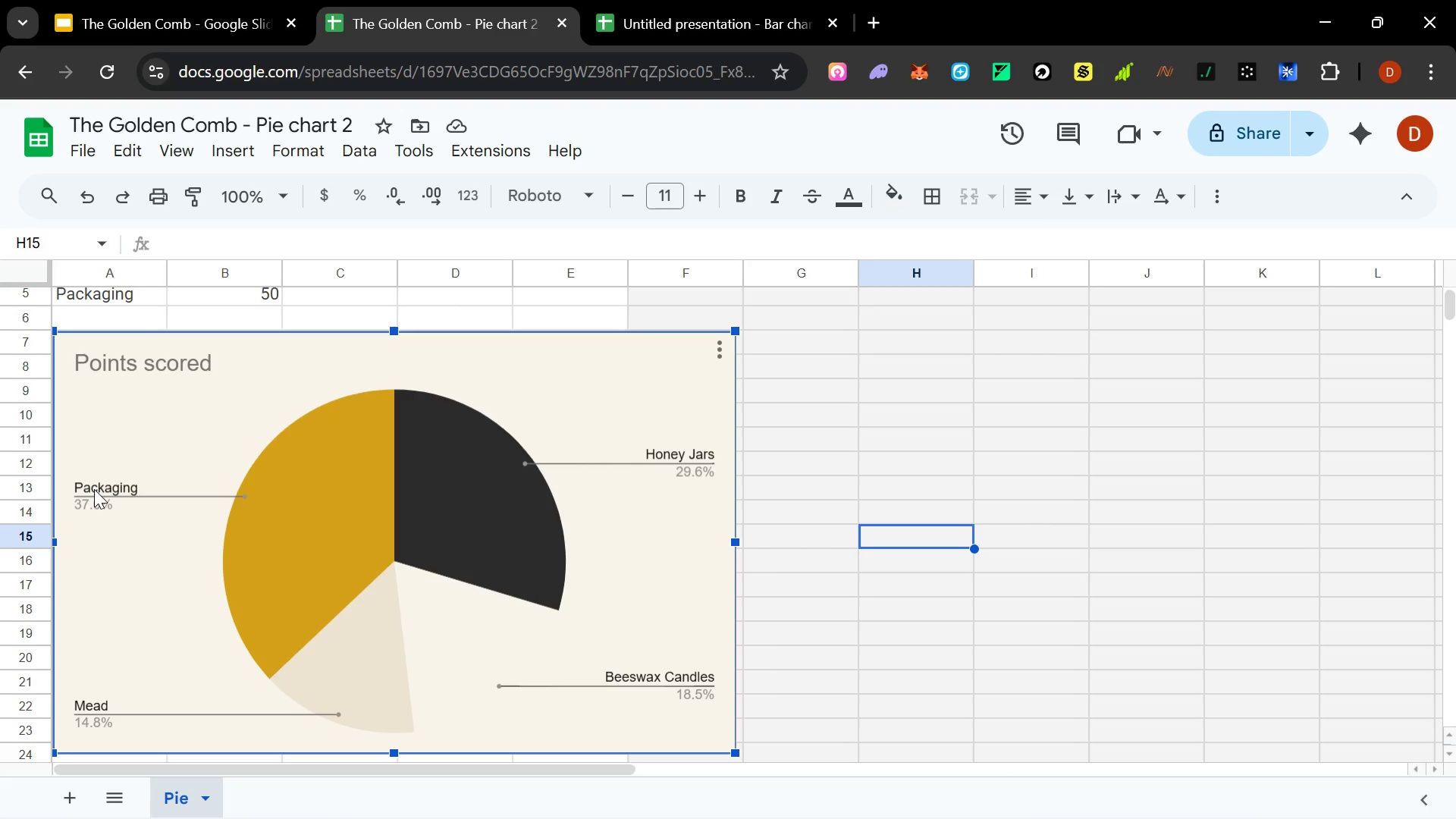 
double_click([94, 489])
 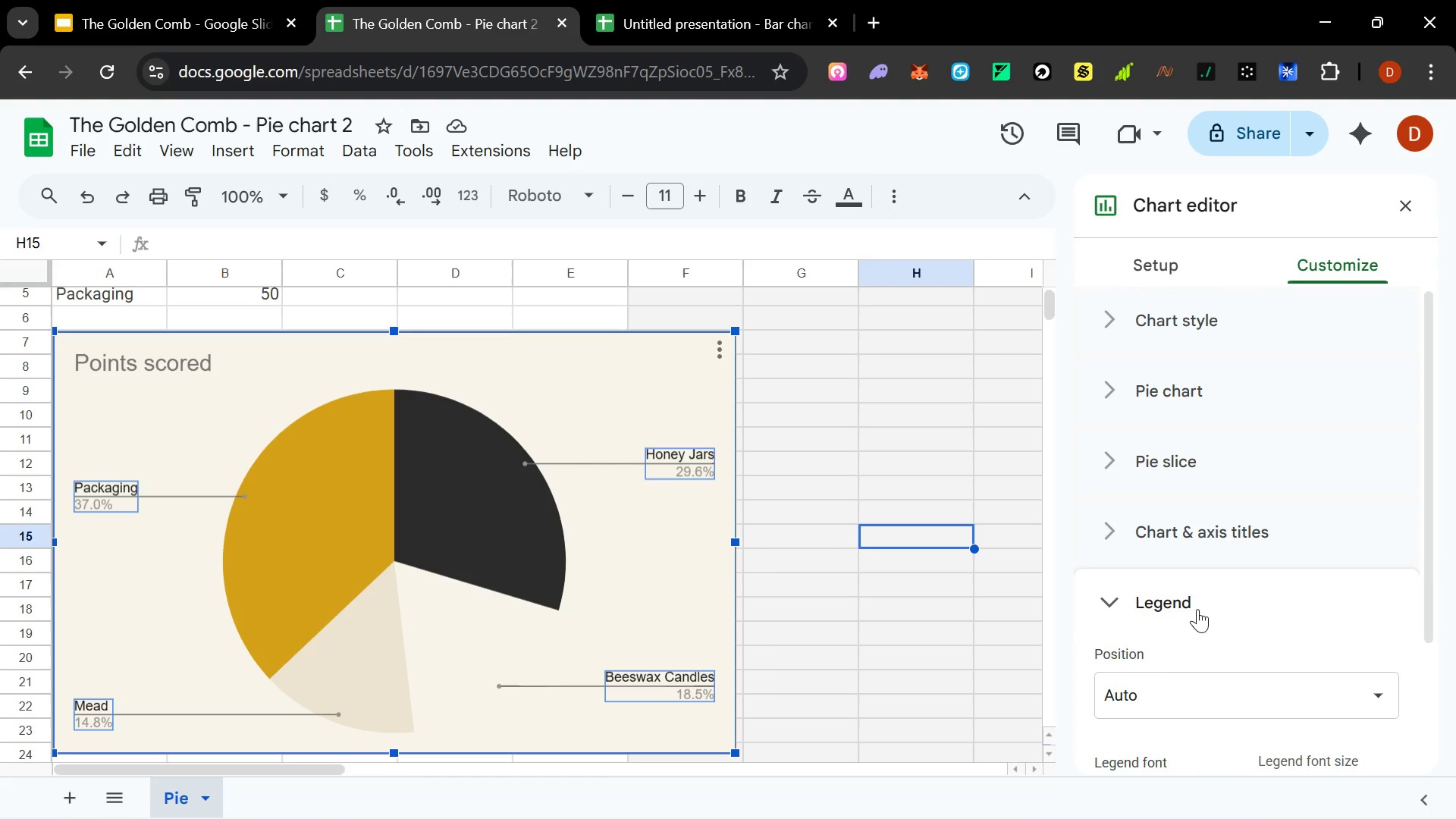 
scroll: coordinate [1210, 606], scroll_direction: down, amount: 2.0
 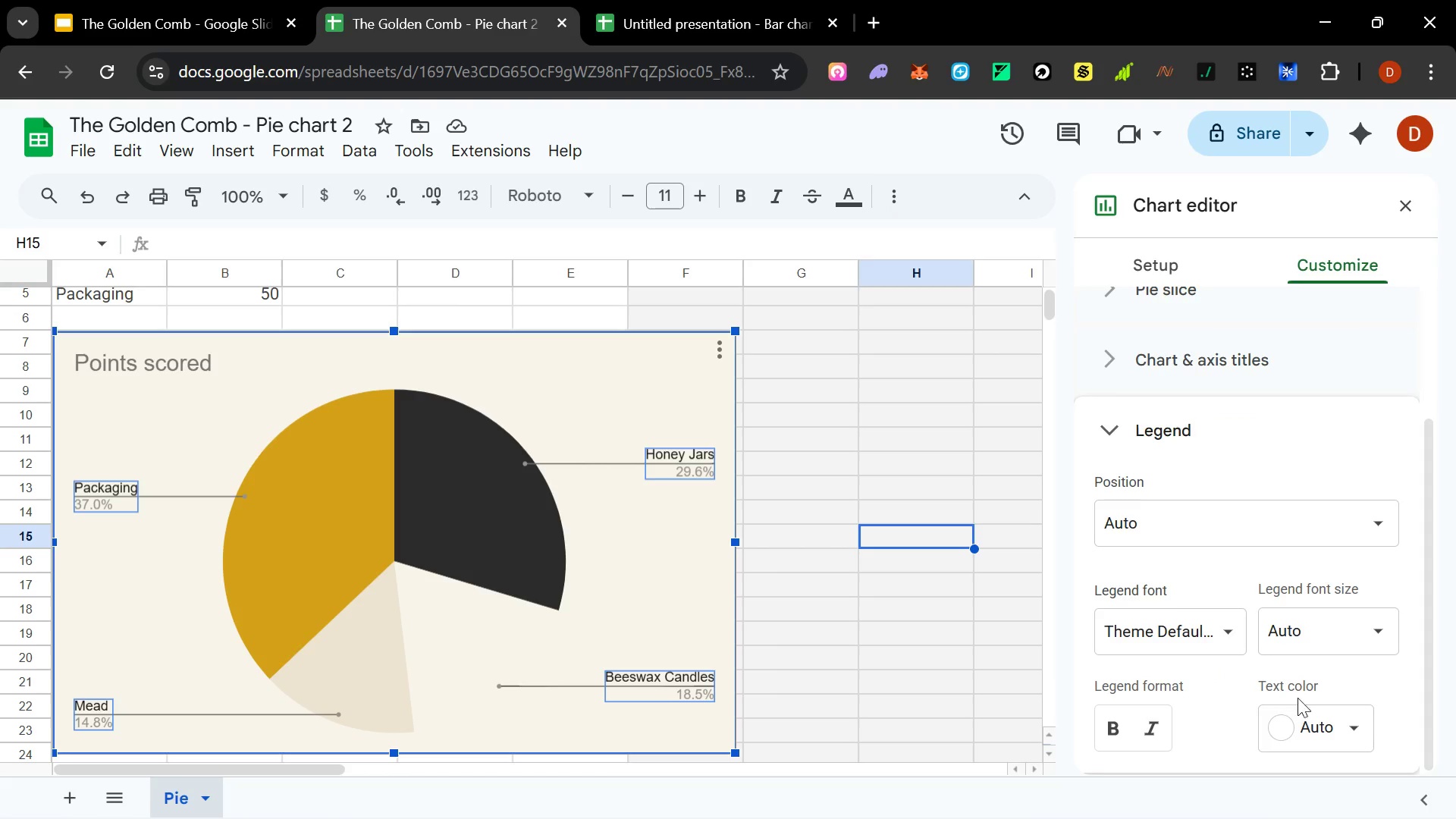 
left_click([1305, 721])
 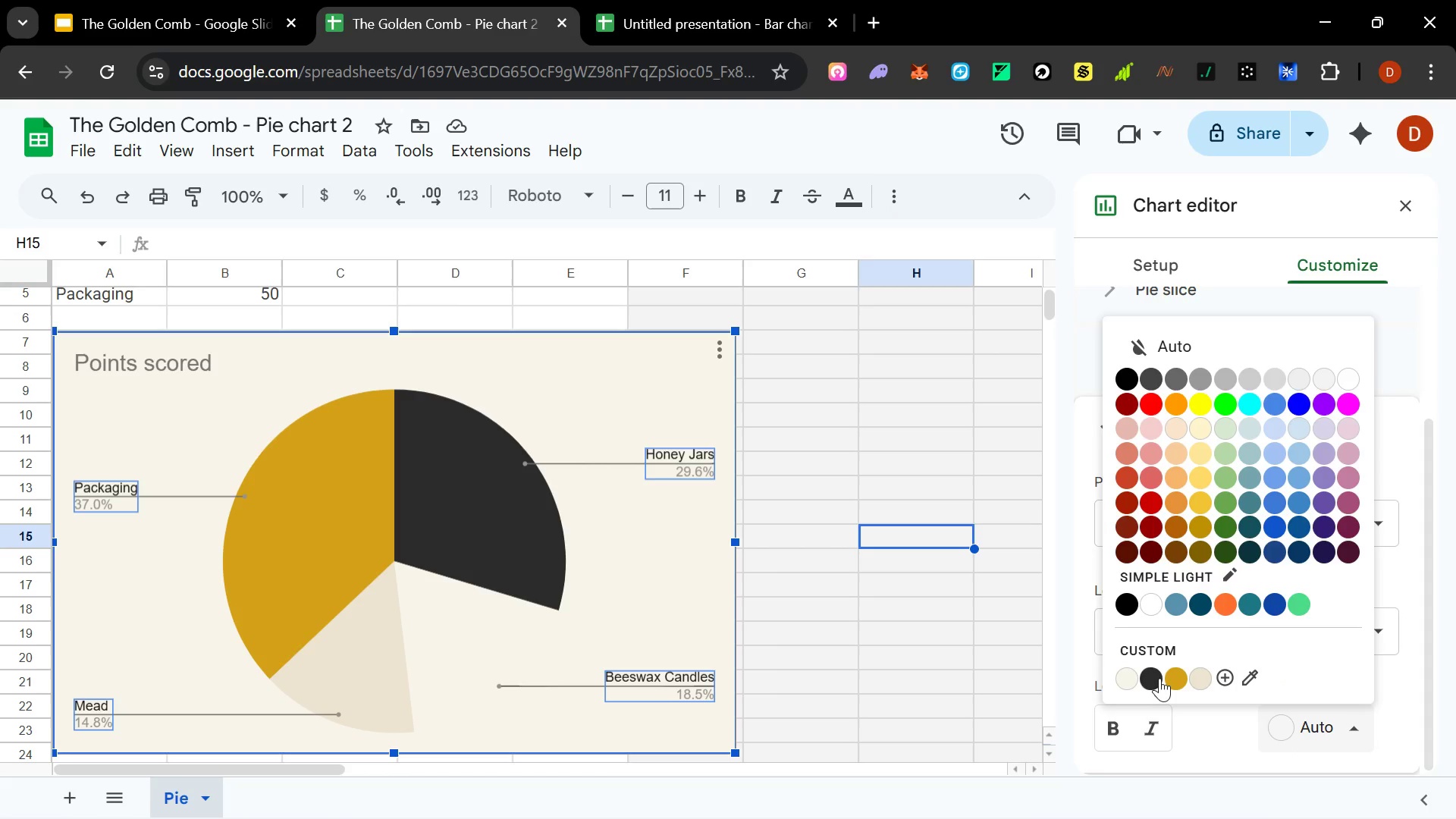 
left_click([1156, 677])
 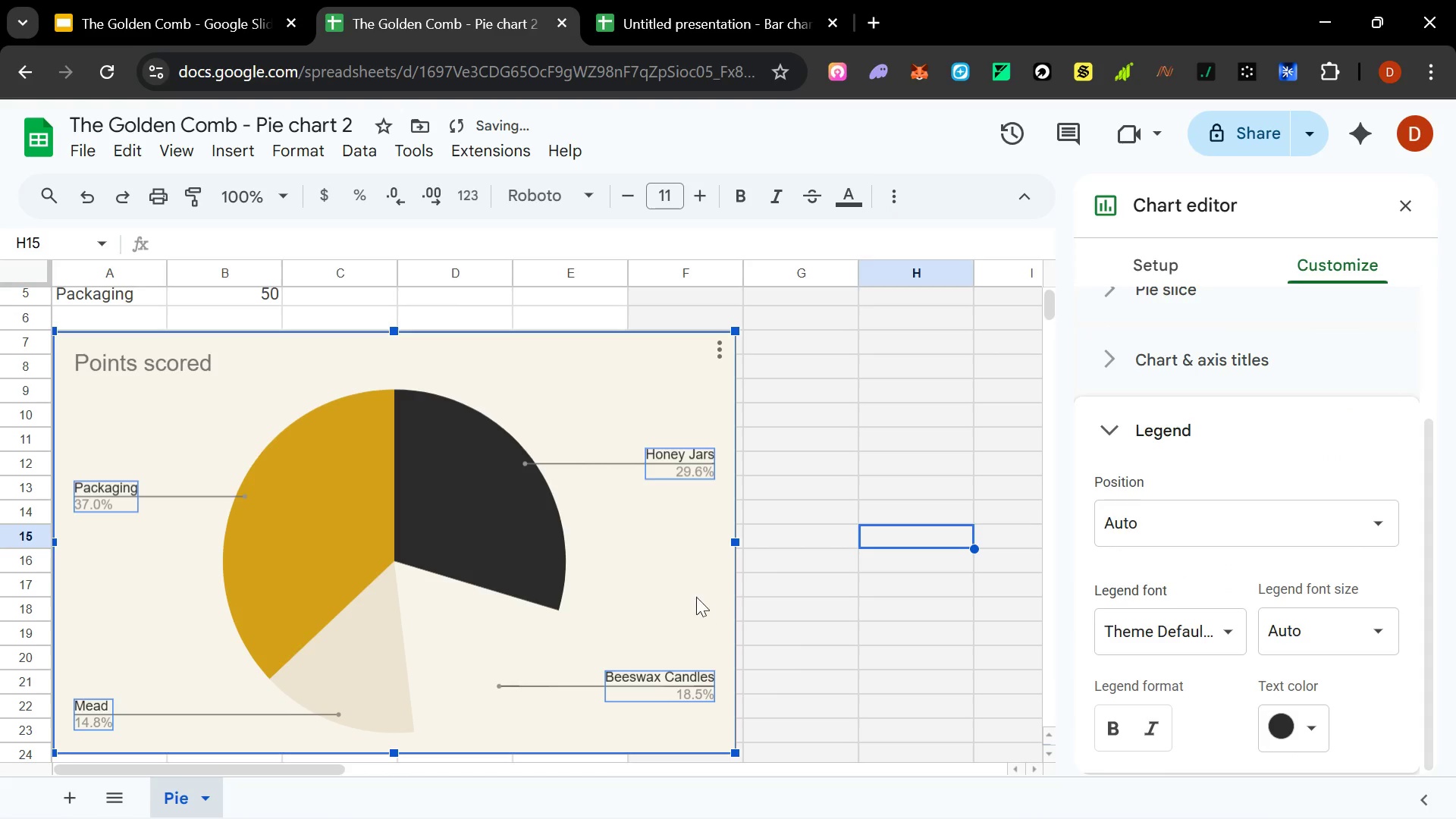 
scroll: coordinate [672, 572], scroll_direction: none, amount: 0.0
 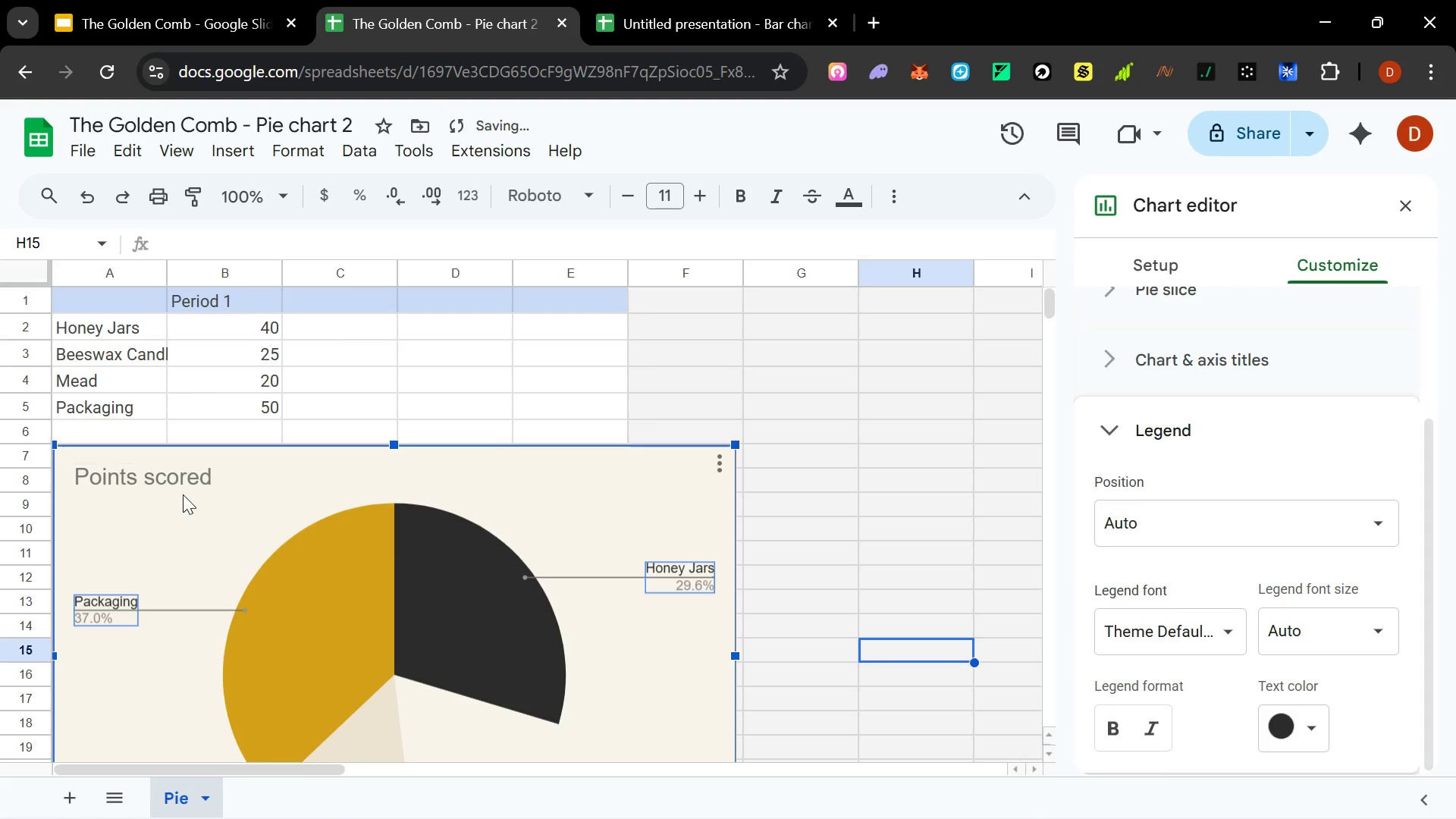 
left_click([183, 481])
 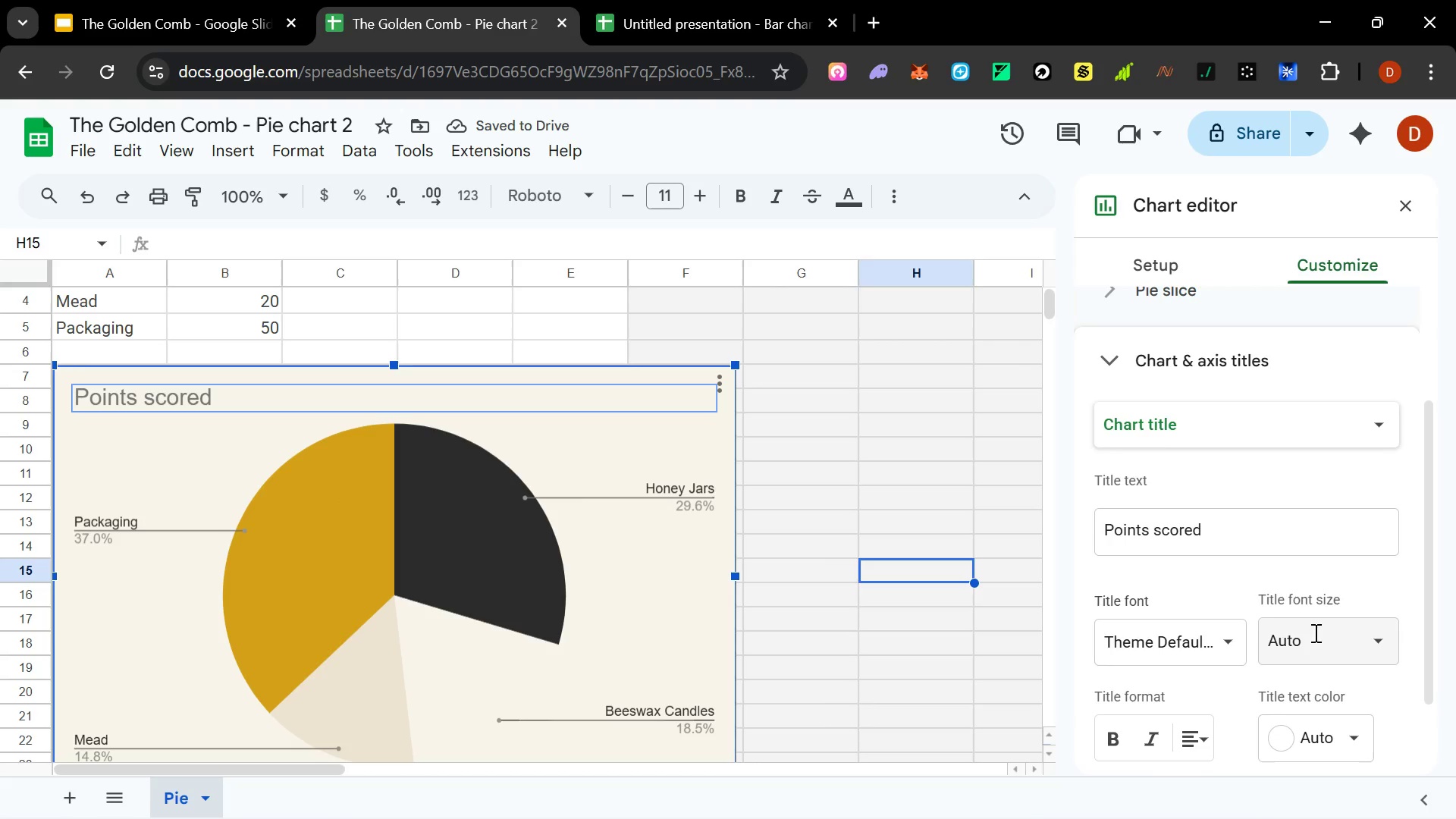 
scroll: coordinate [1244, 608], scroll_direction: down, amount: 1.0
 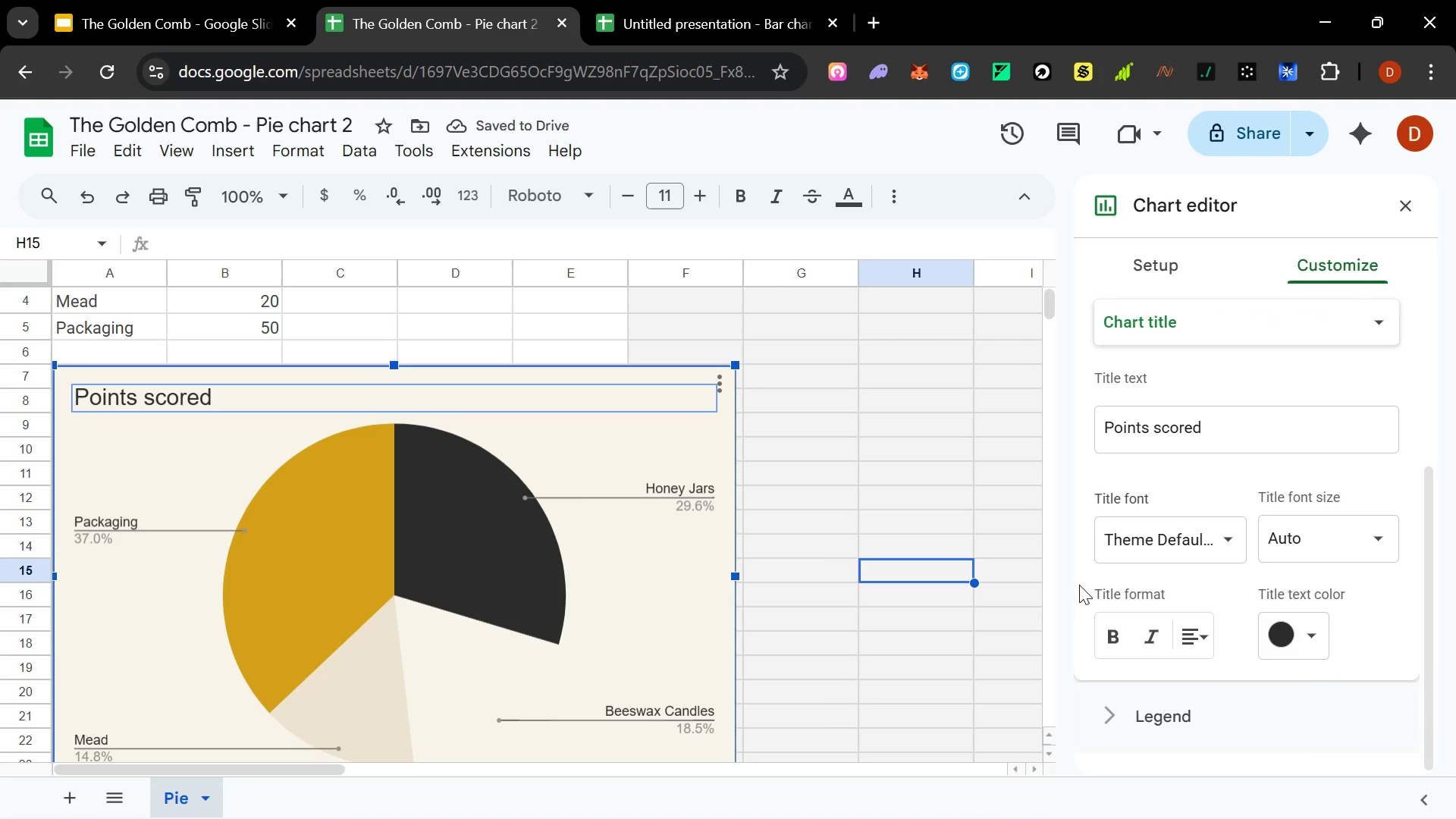 
wait(10.68)
 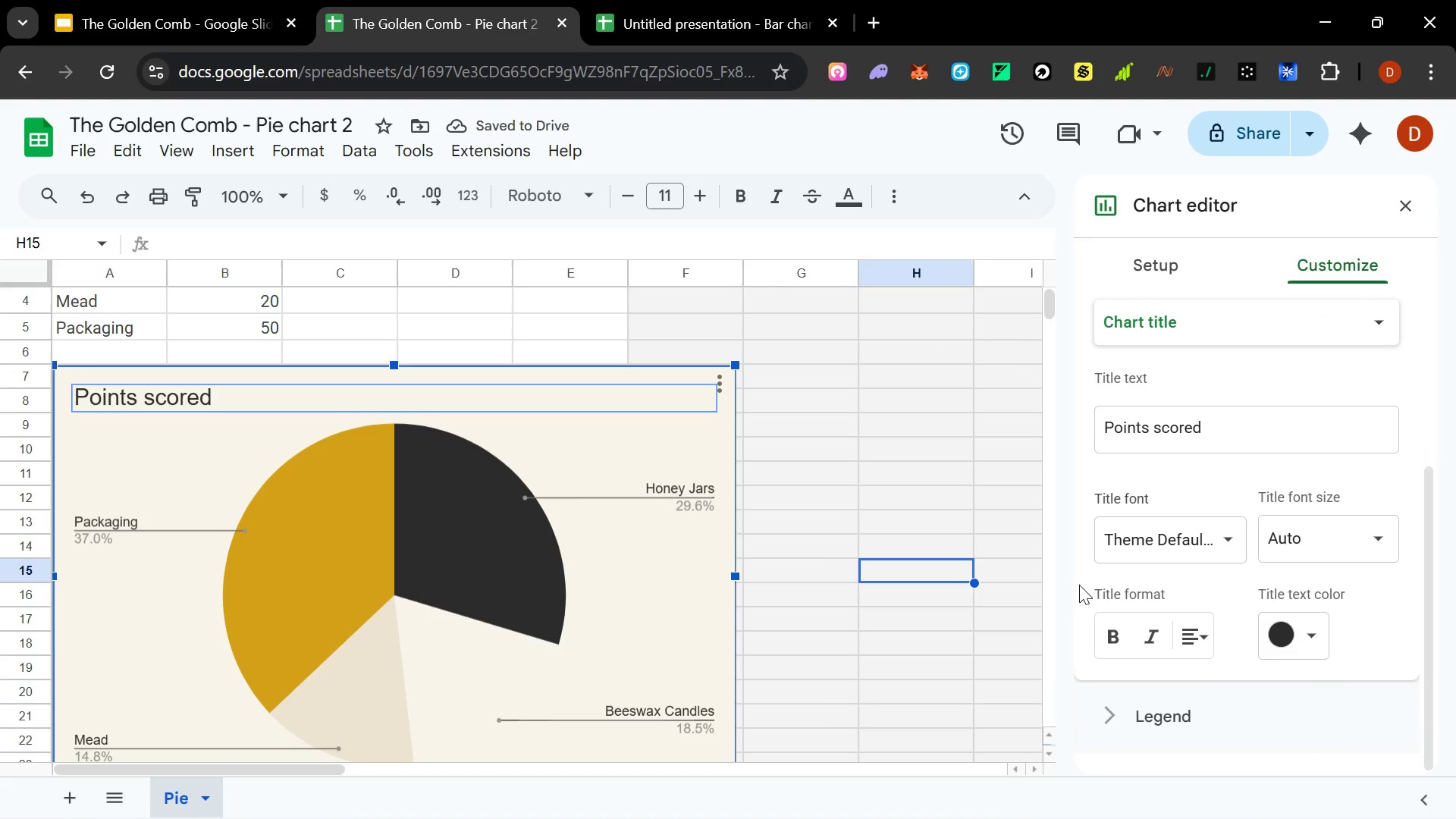 
left_click([388, 563])
 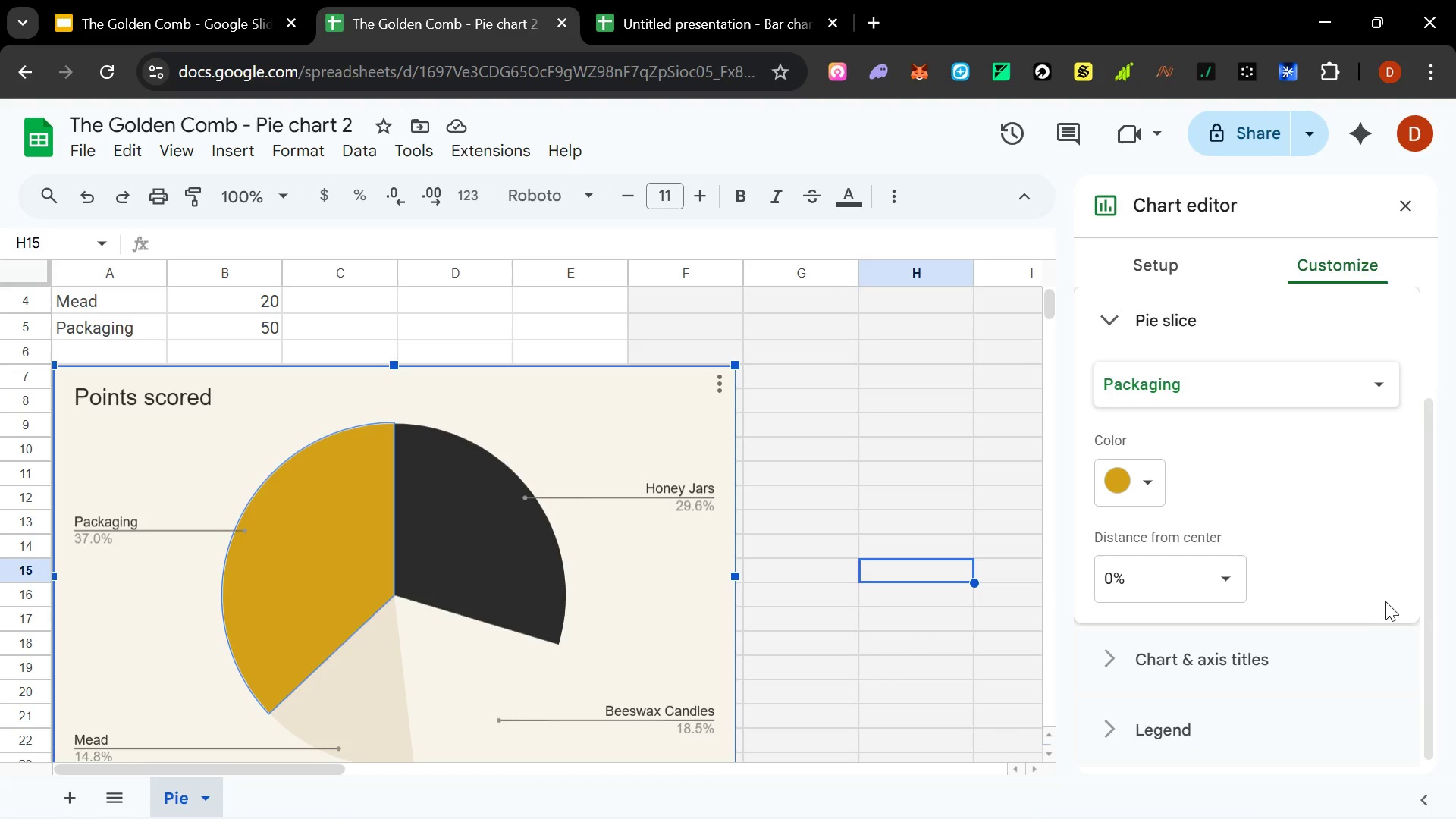 
scroll: coordinate [1343, 590], scroll_direction: none, amount: 0.0
 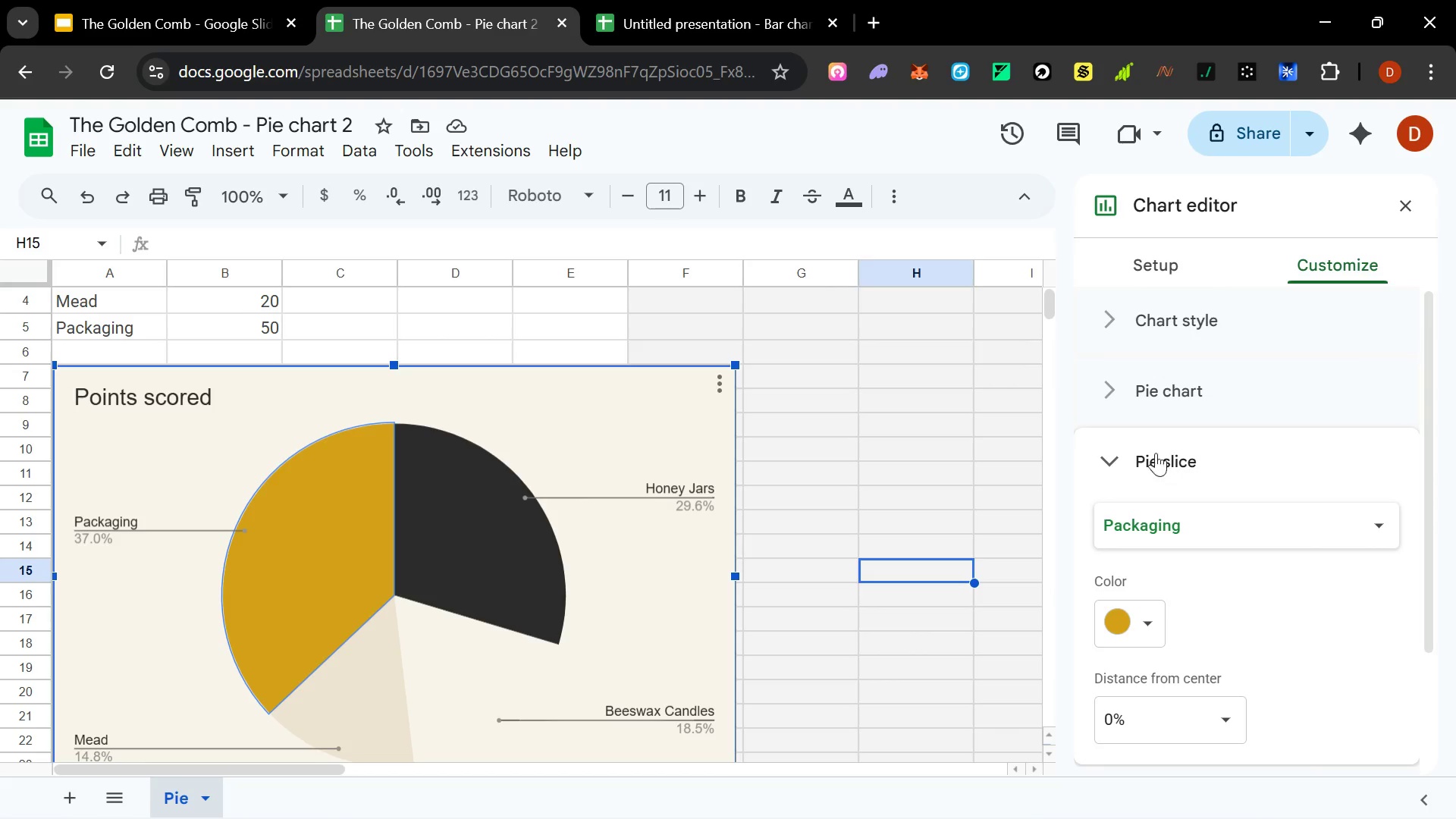 
double_click([1107, 398])
 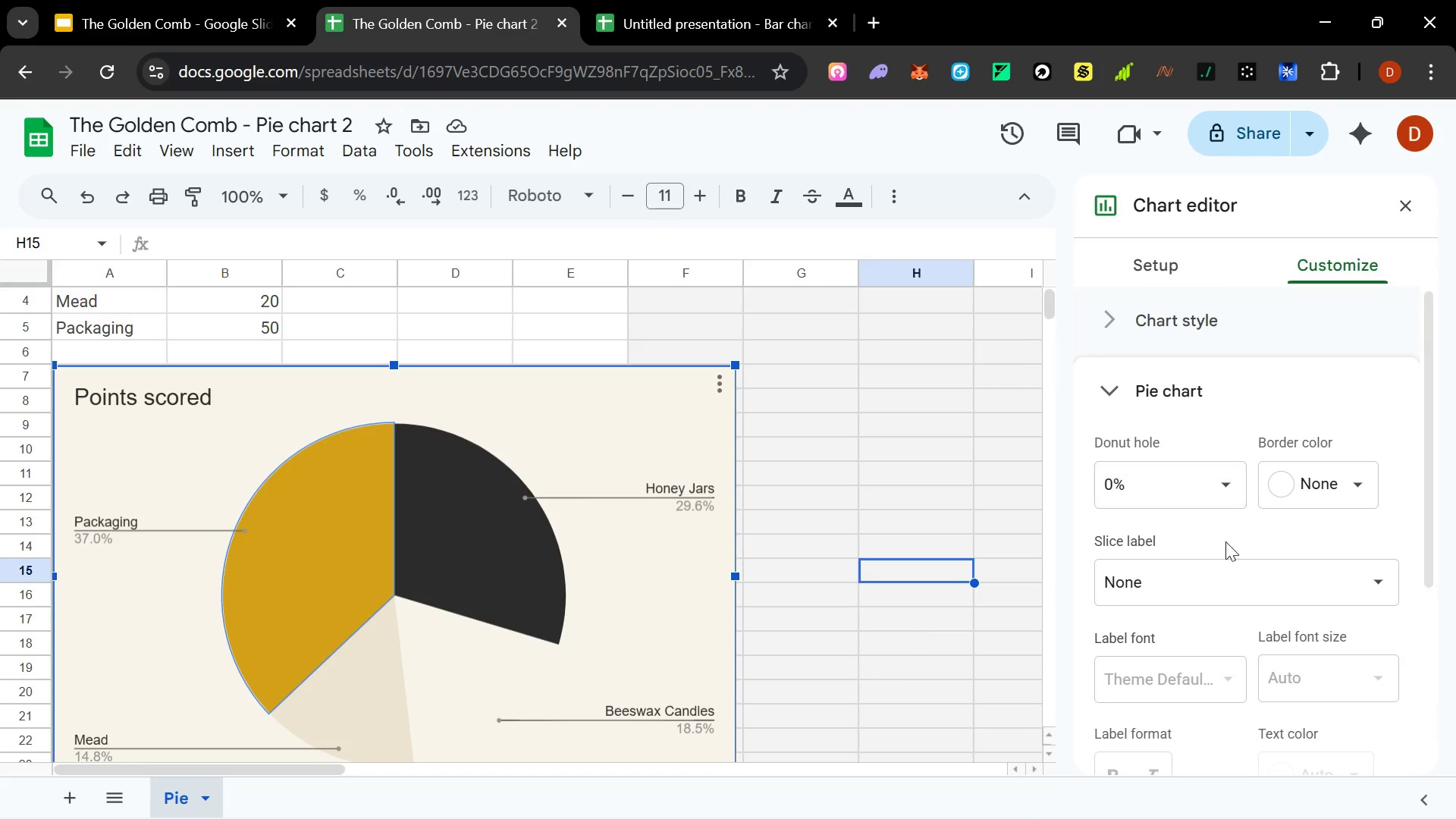 
scroll: coordinate [1236, 562], scroll_direction: none, amount: 0.0
 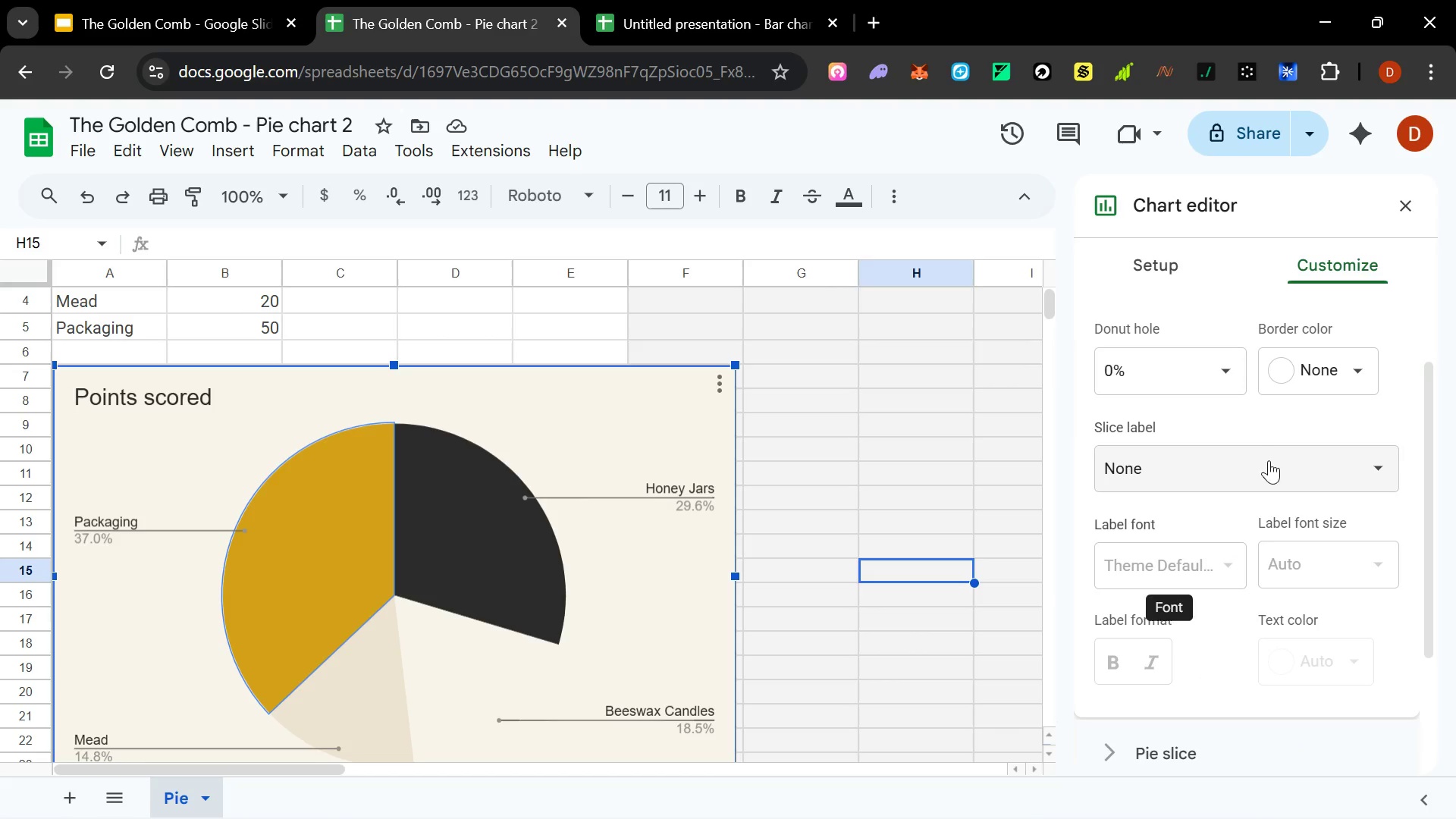 
left_click([1269, 449])
 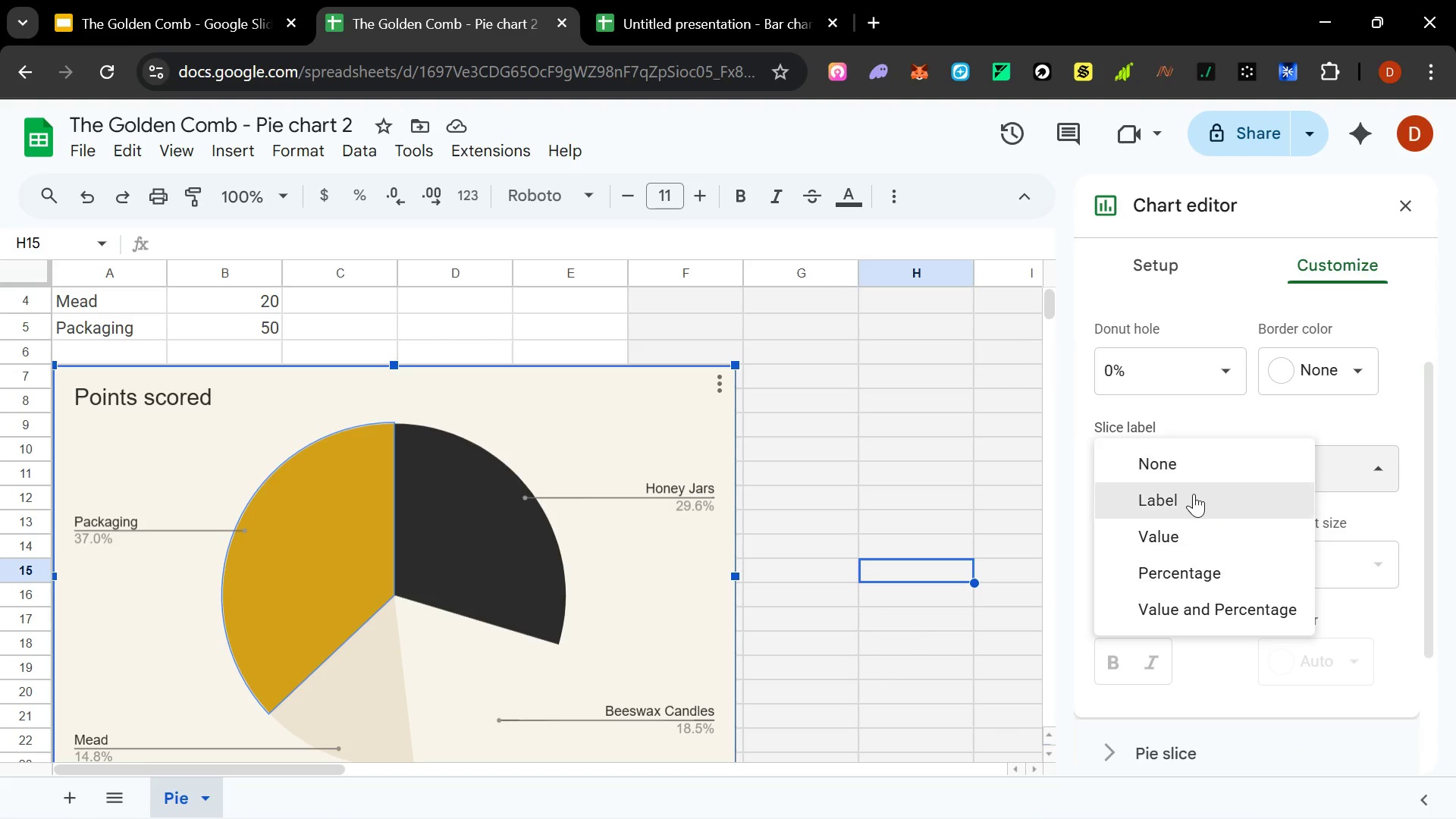 
left_click([1194, 494])
 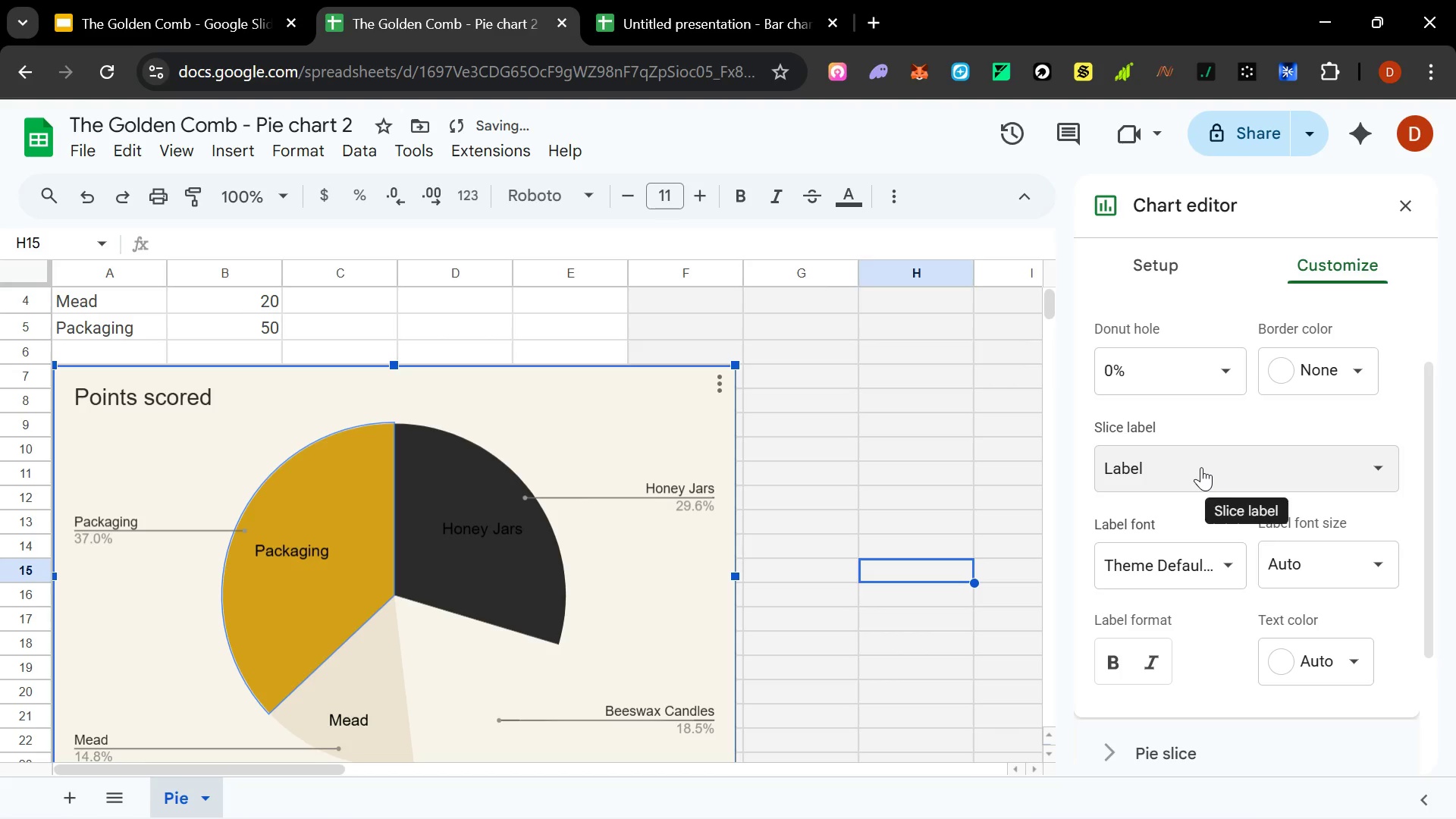 
left_click([1201, 467])
 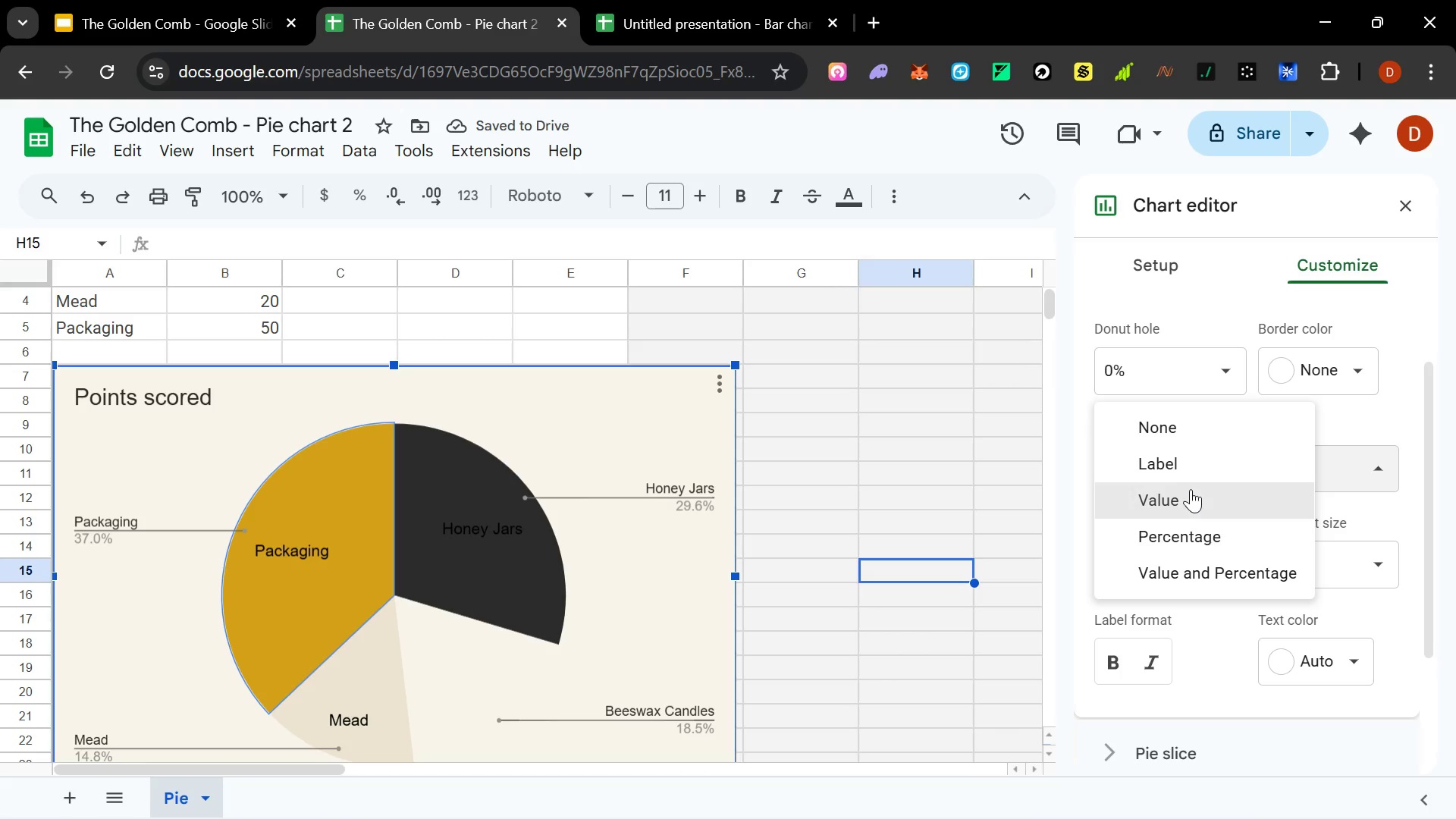 
left_click([1188, 495])
 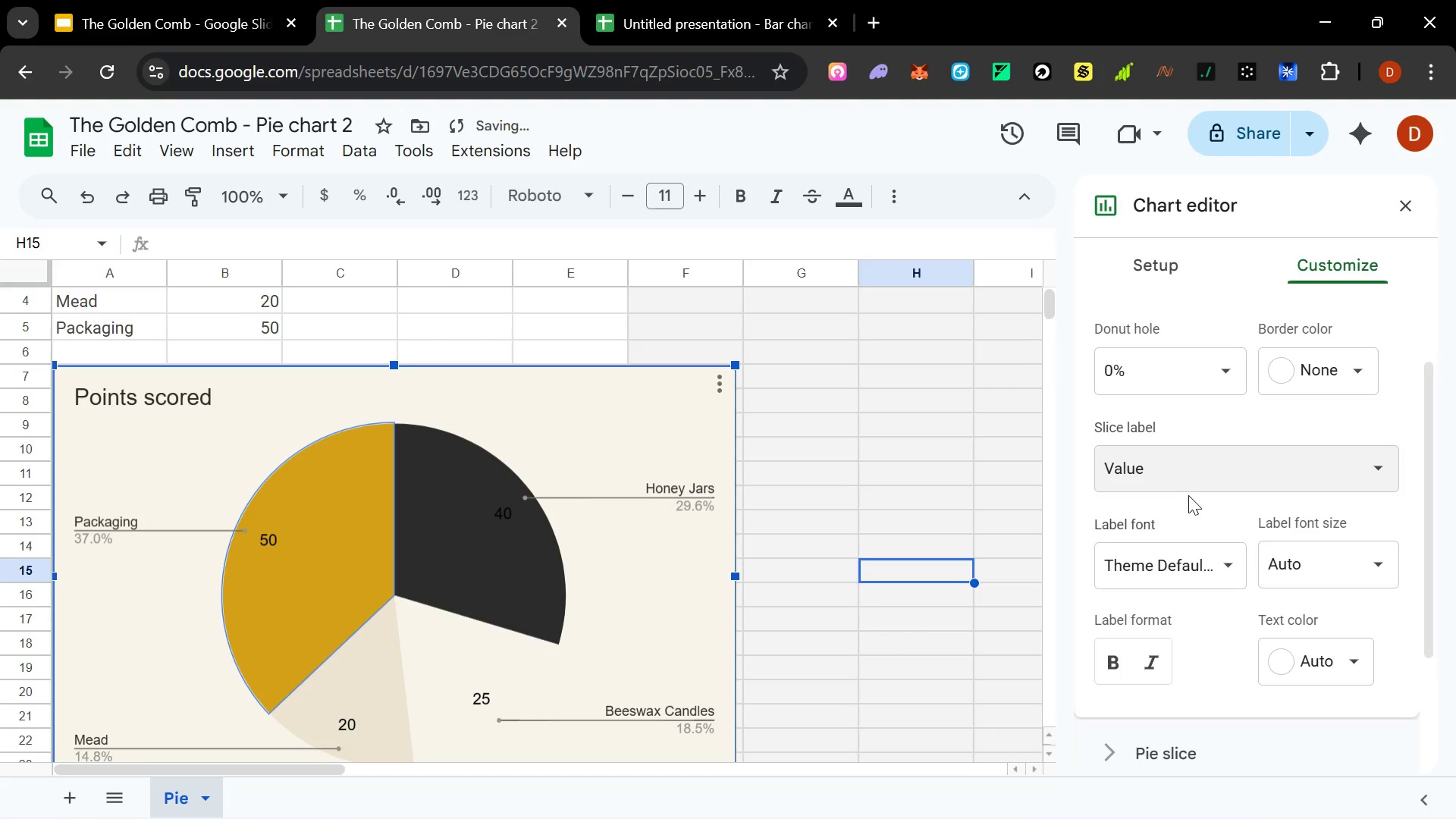 
scroll: coordinate [1188, 495], scroll_direction: down, amount: 1.0
 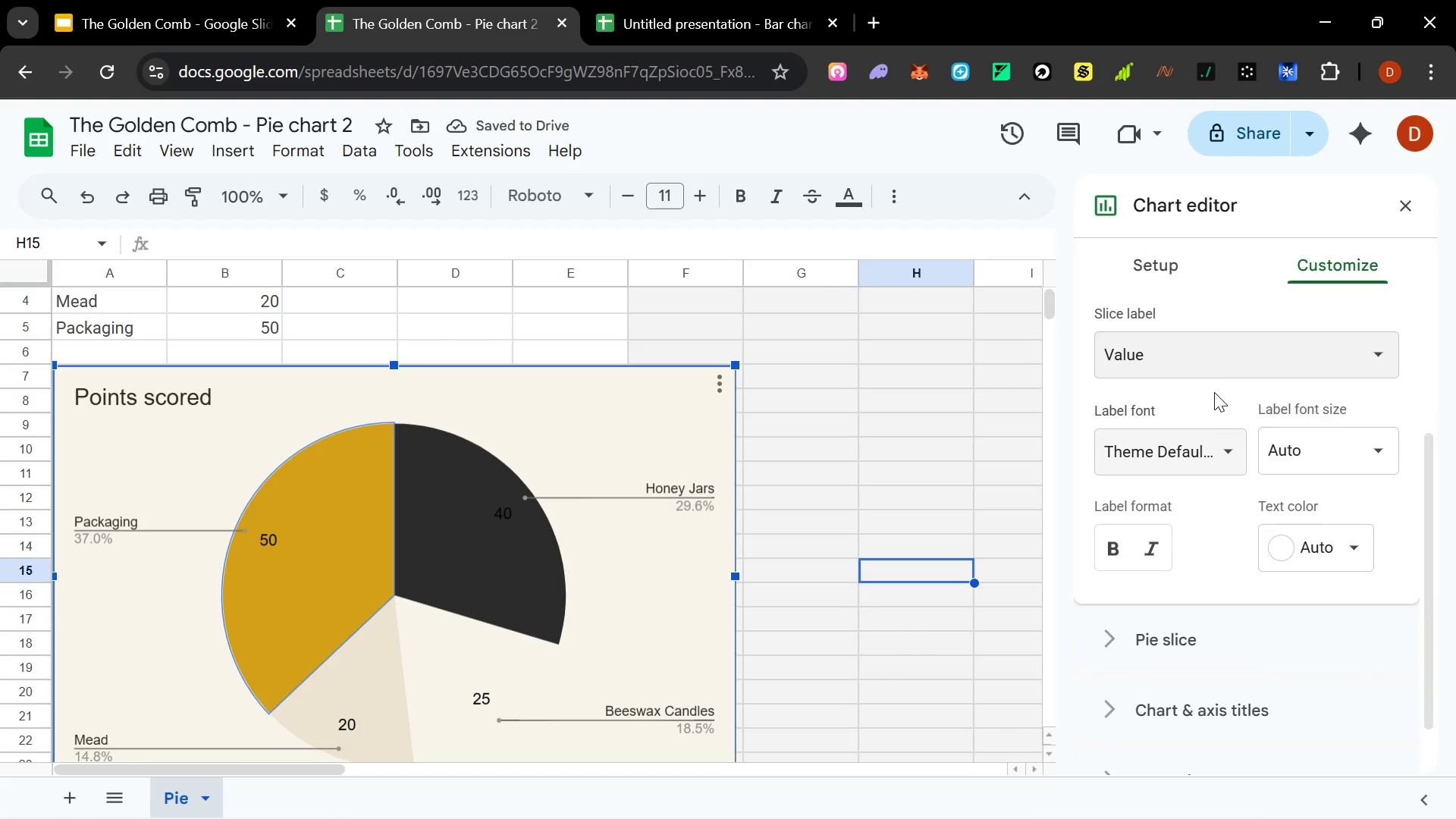 
left_click([1218, 356])
 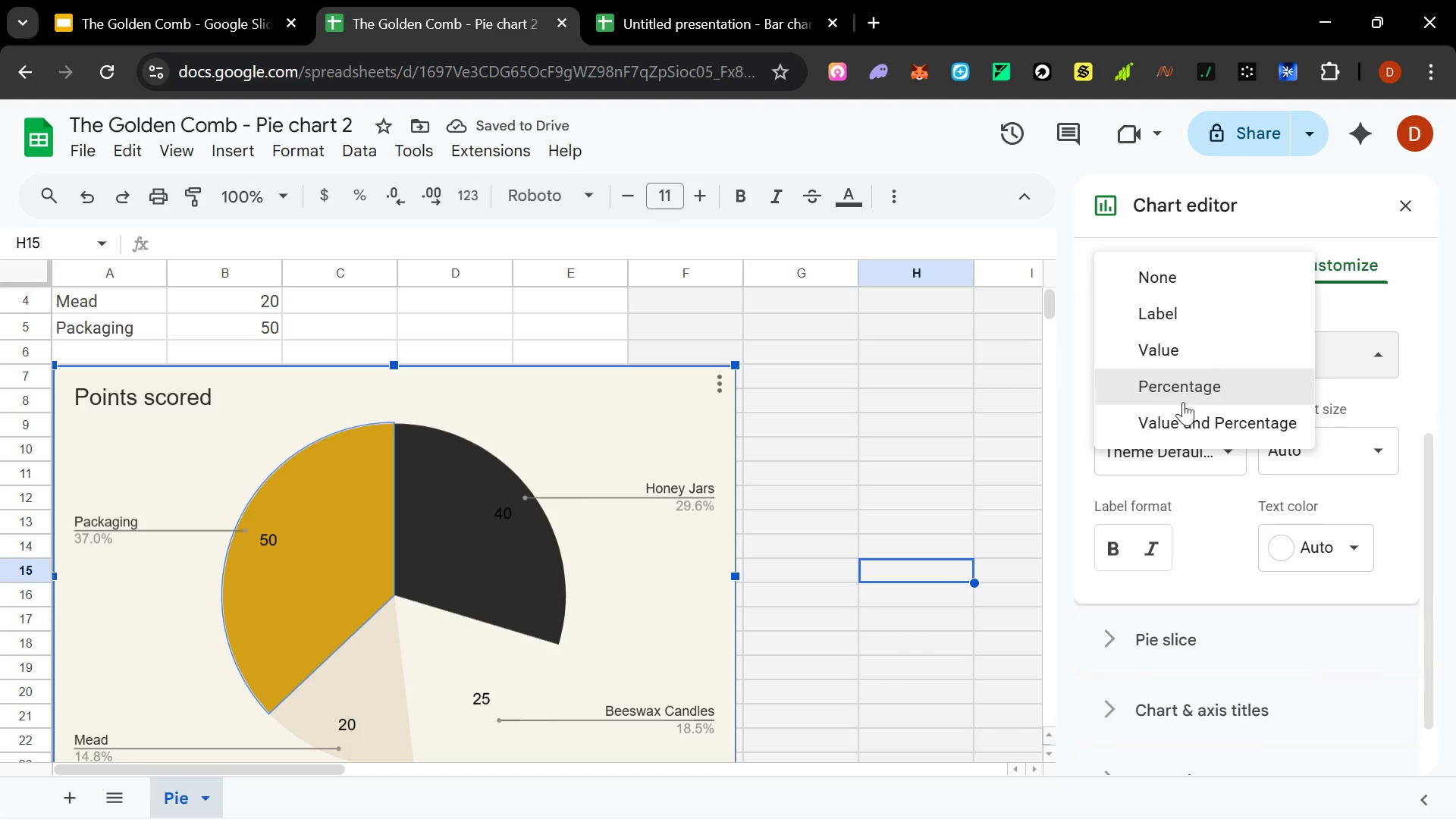 
left_click([1181, 411])
 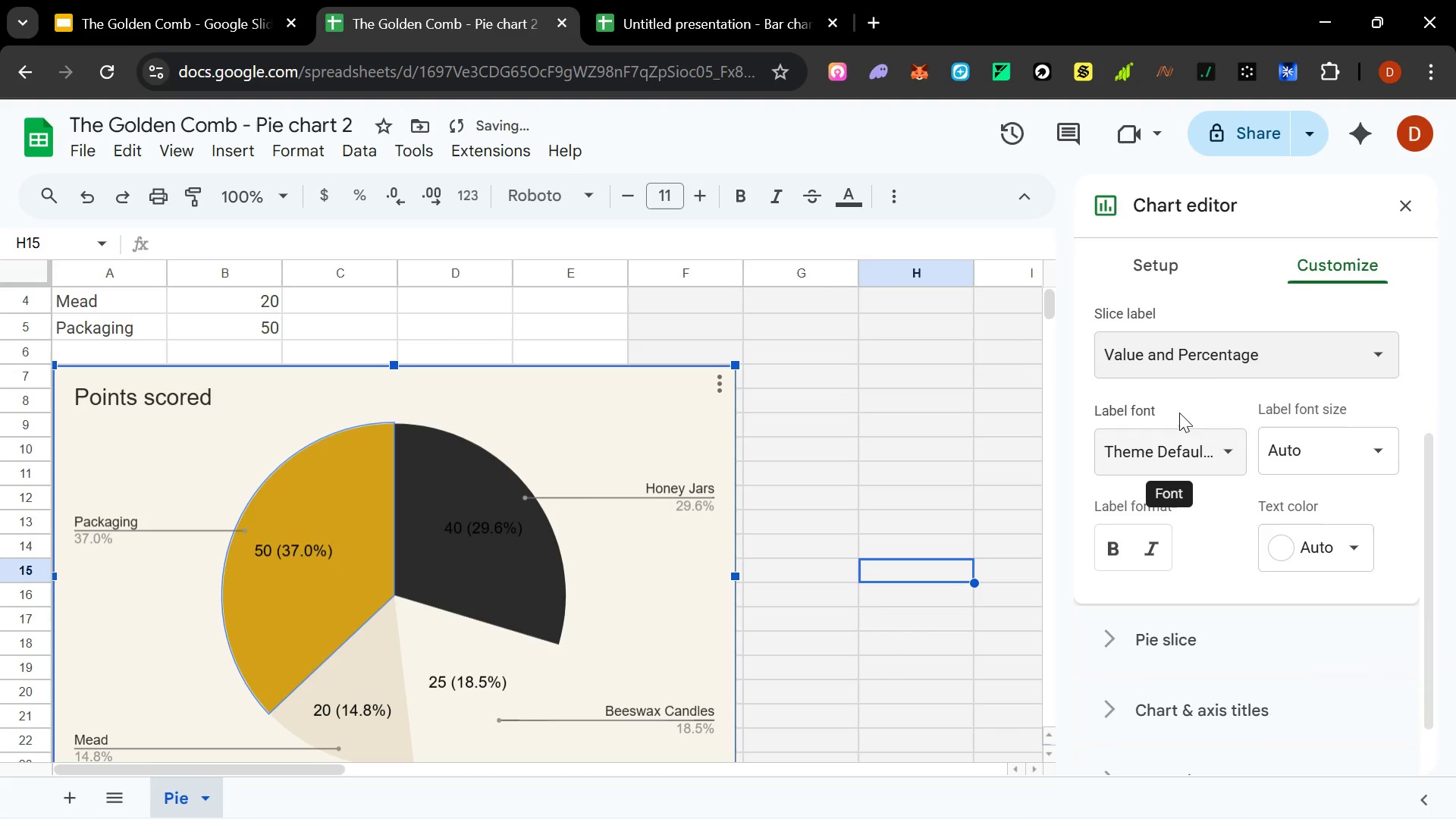 
left_click([1211, 347])
 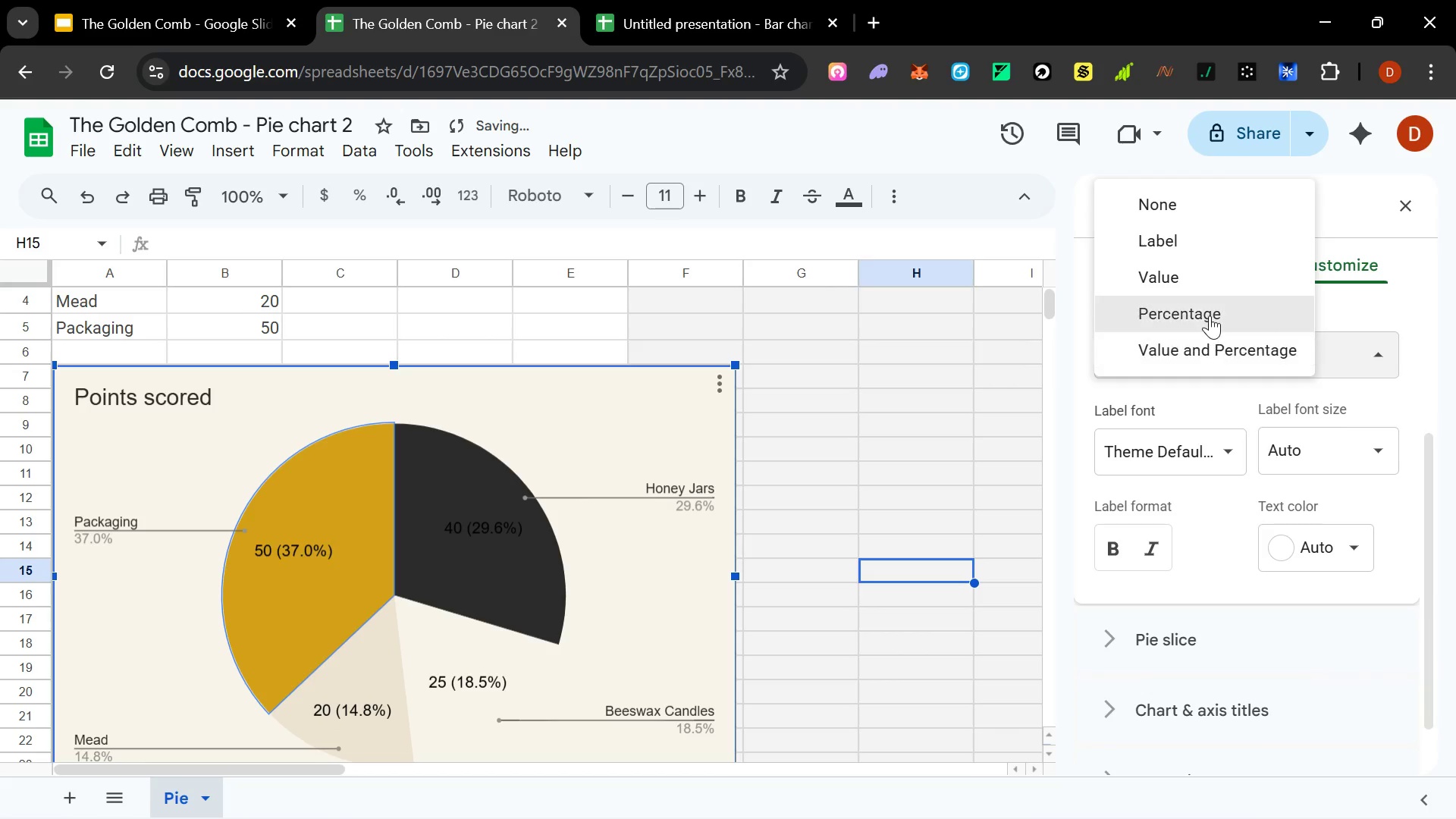 
left_click([1210, 315])
 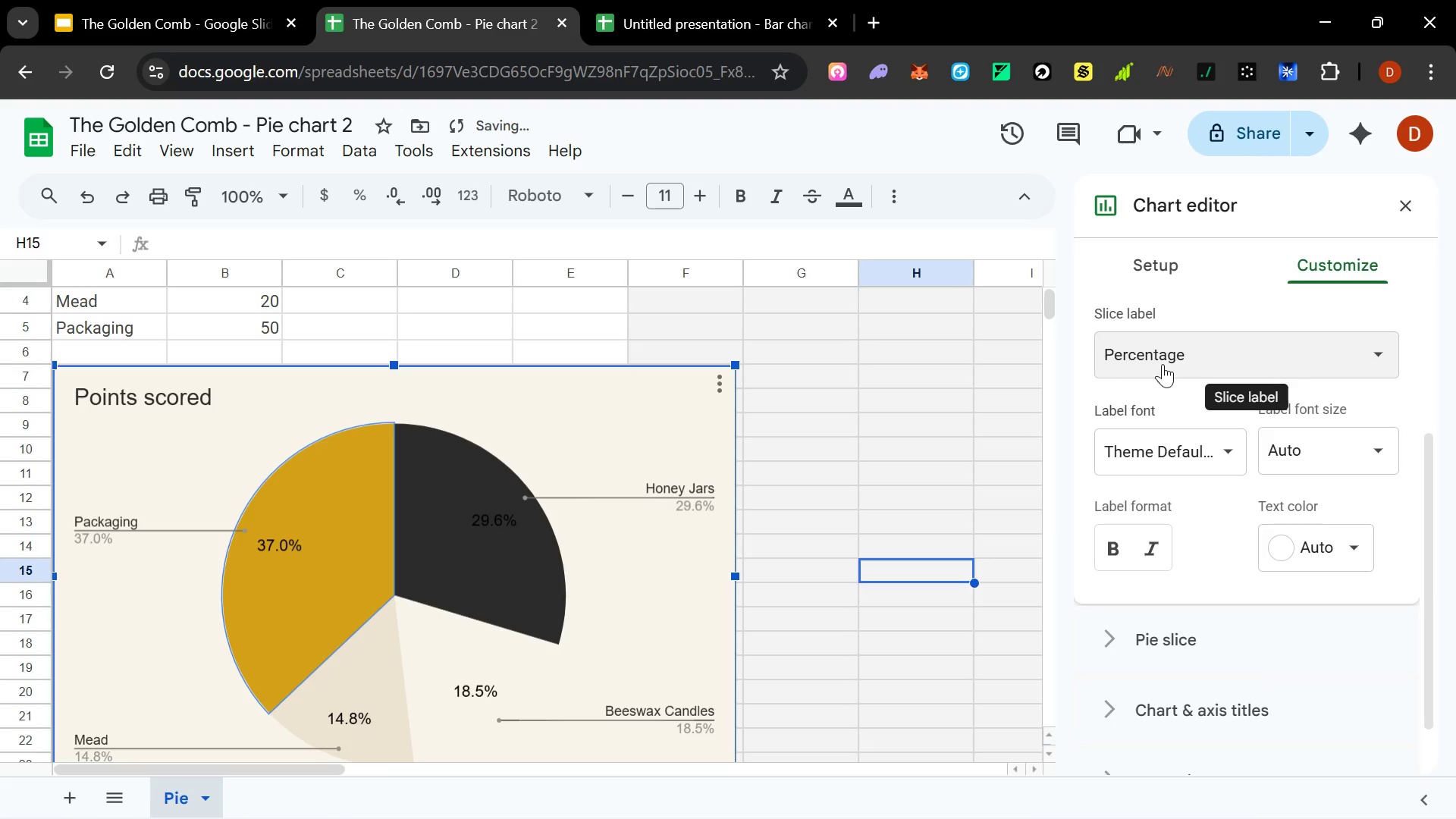 
left_click([1166, 362])
 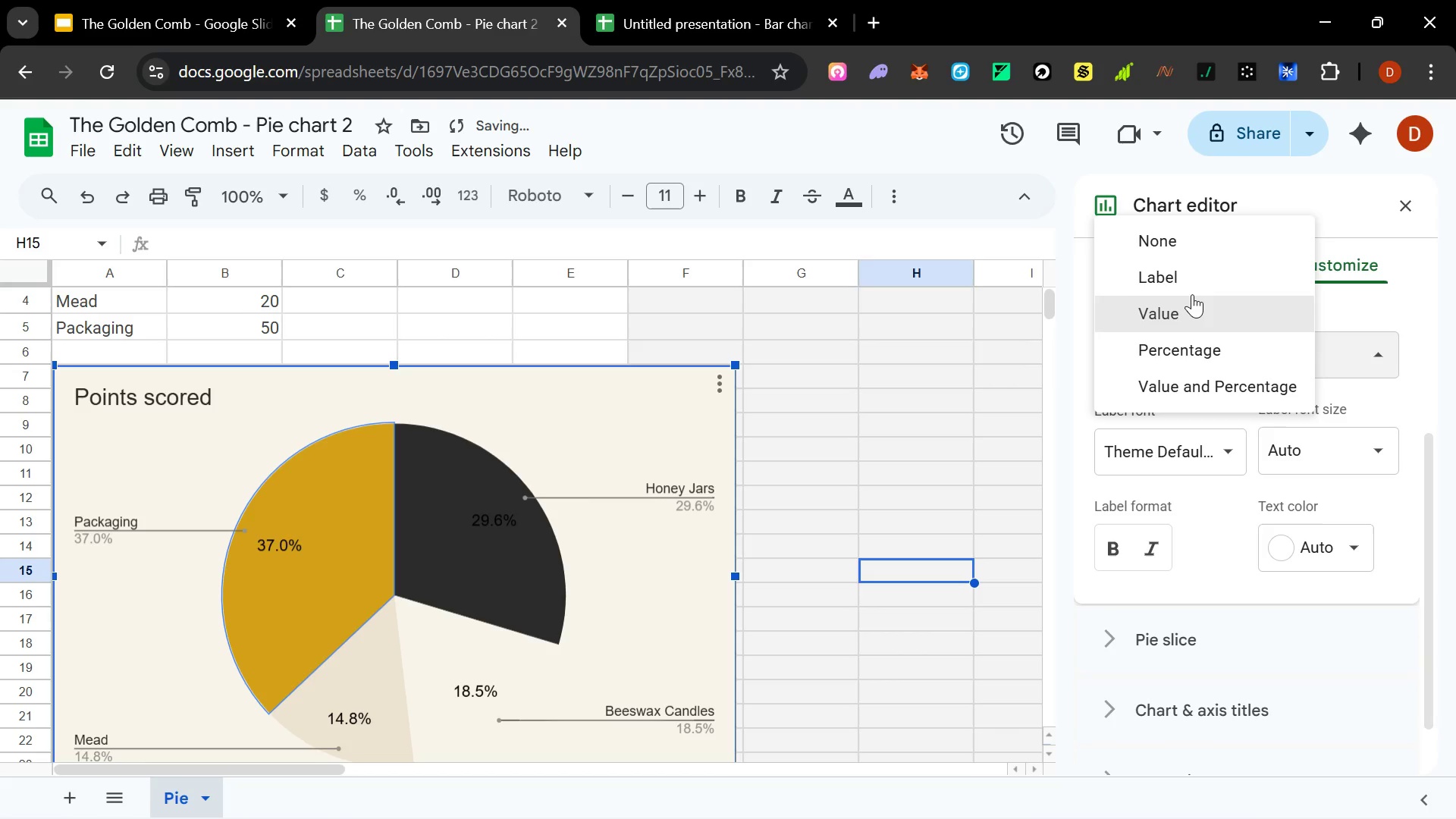 
left_click([1194, 281])
 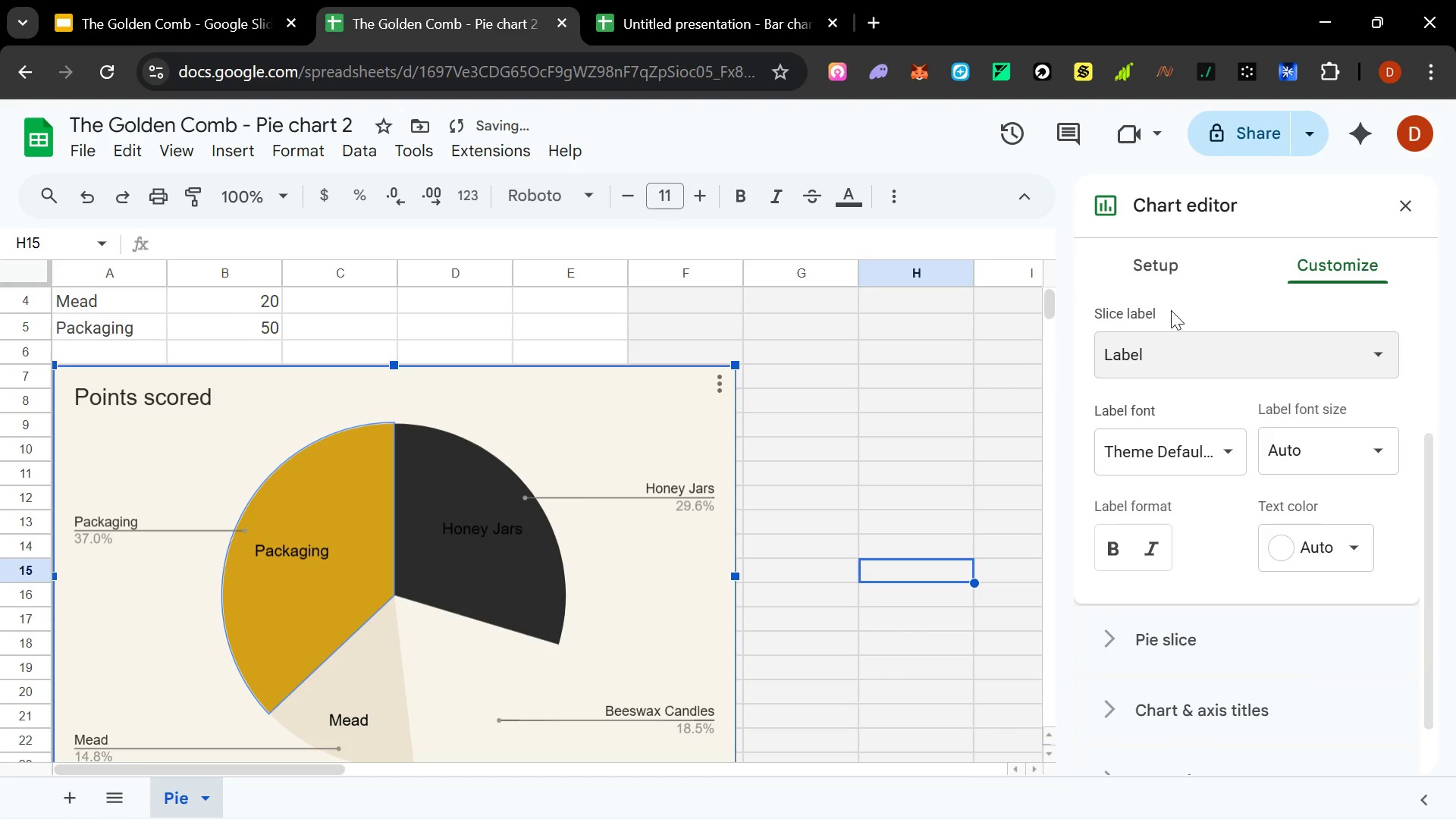 
left_click([1161, 361])
 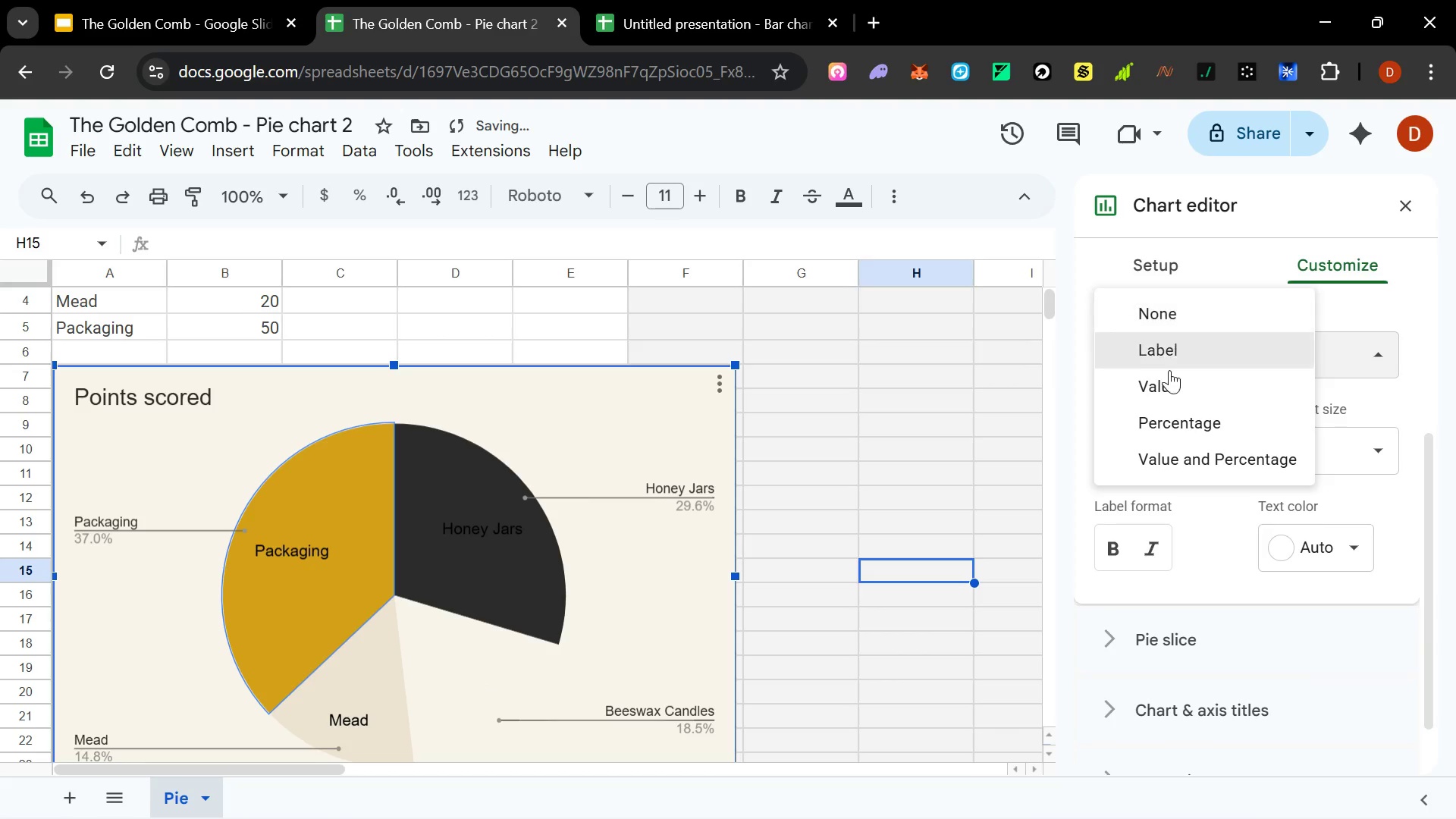 
left_click([1165, 396])
 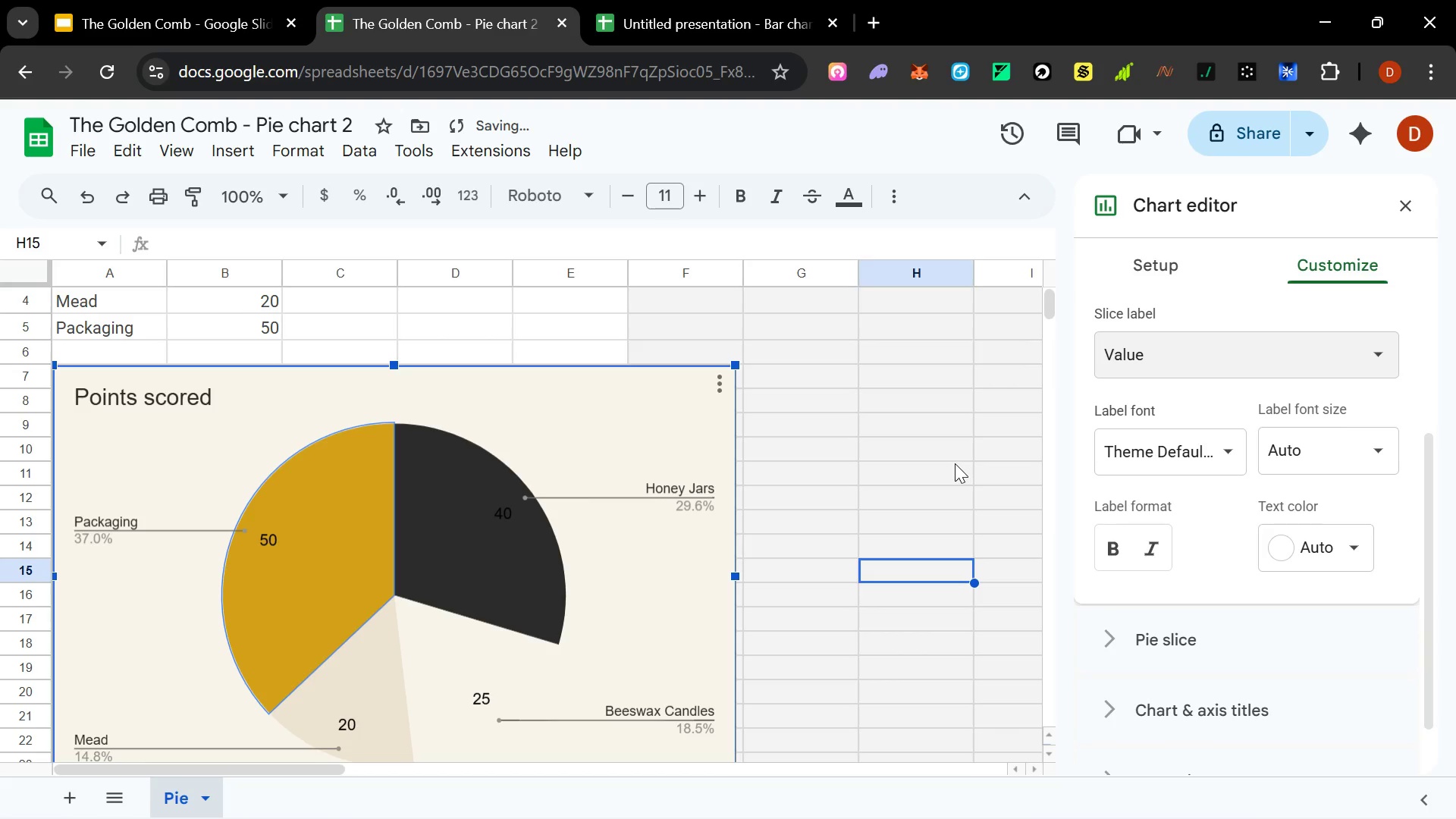 
scroll: coordinate [1254, 535], scroll_direction: down, amount: 3.0
 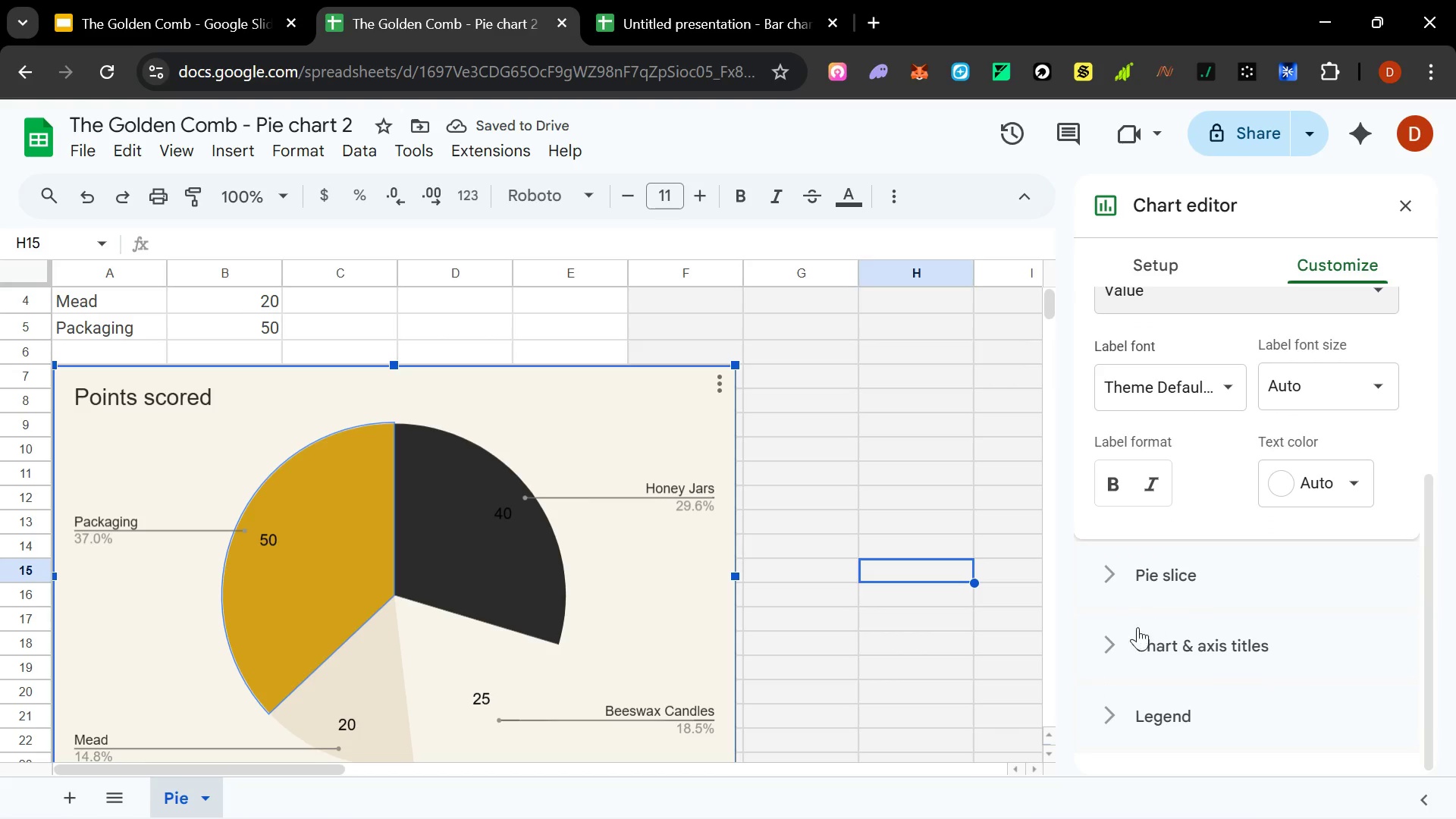 
left_click([1111, 642])
 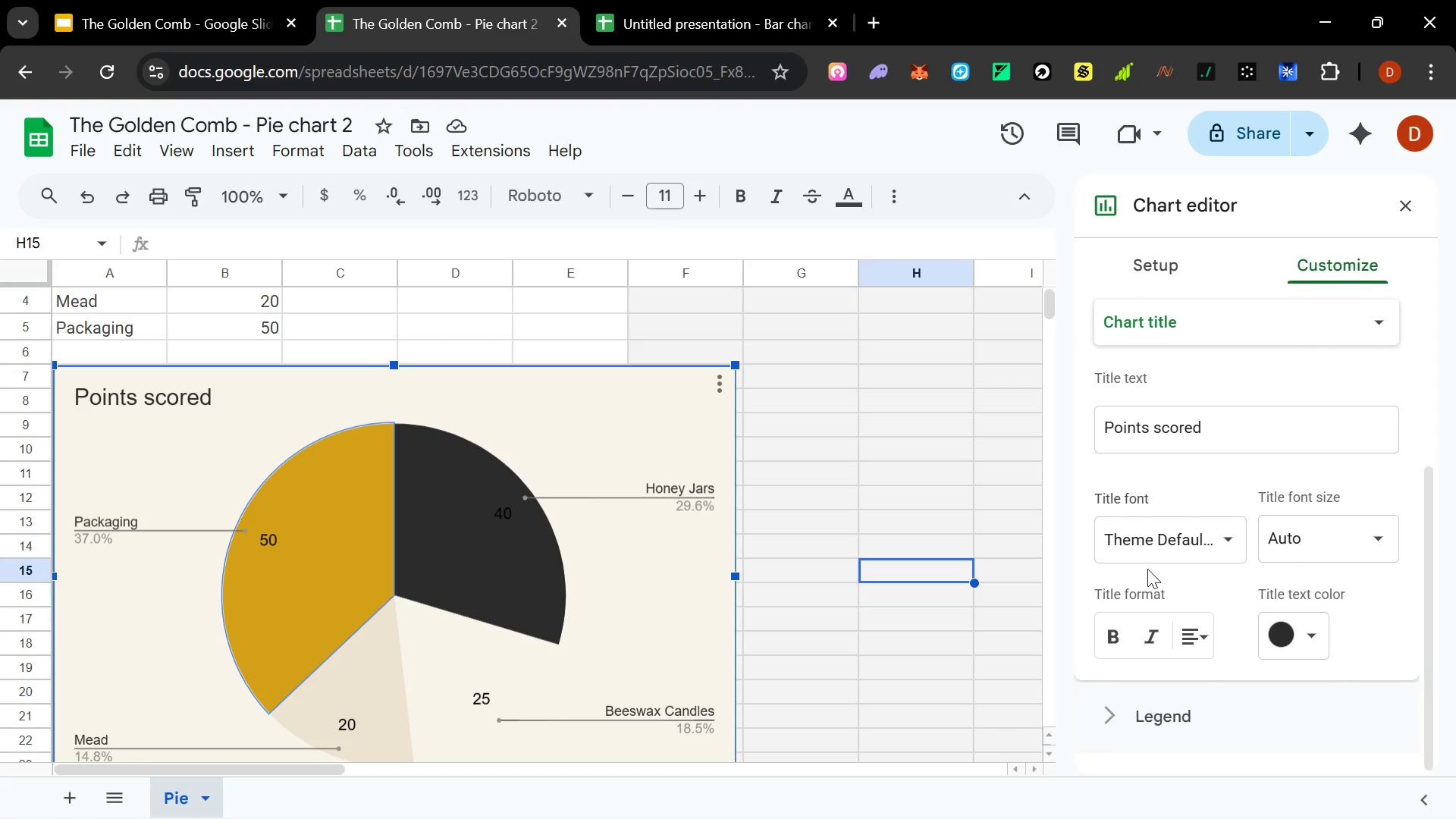 
wait(9.95)
 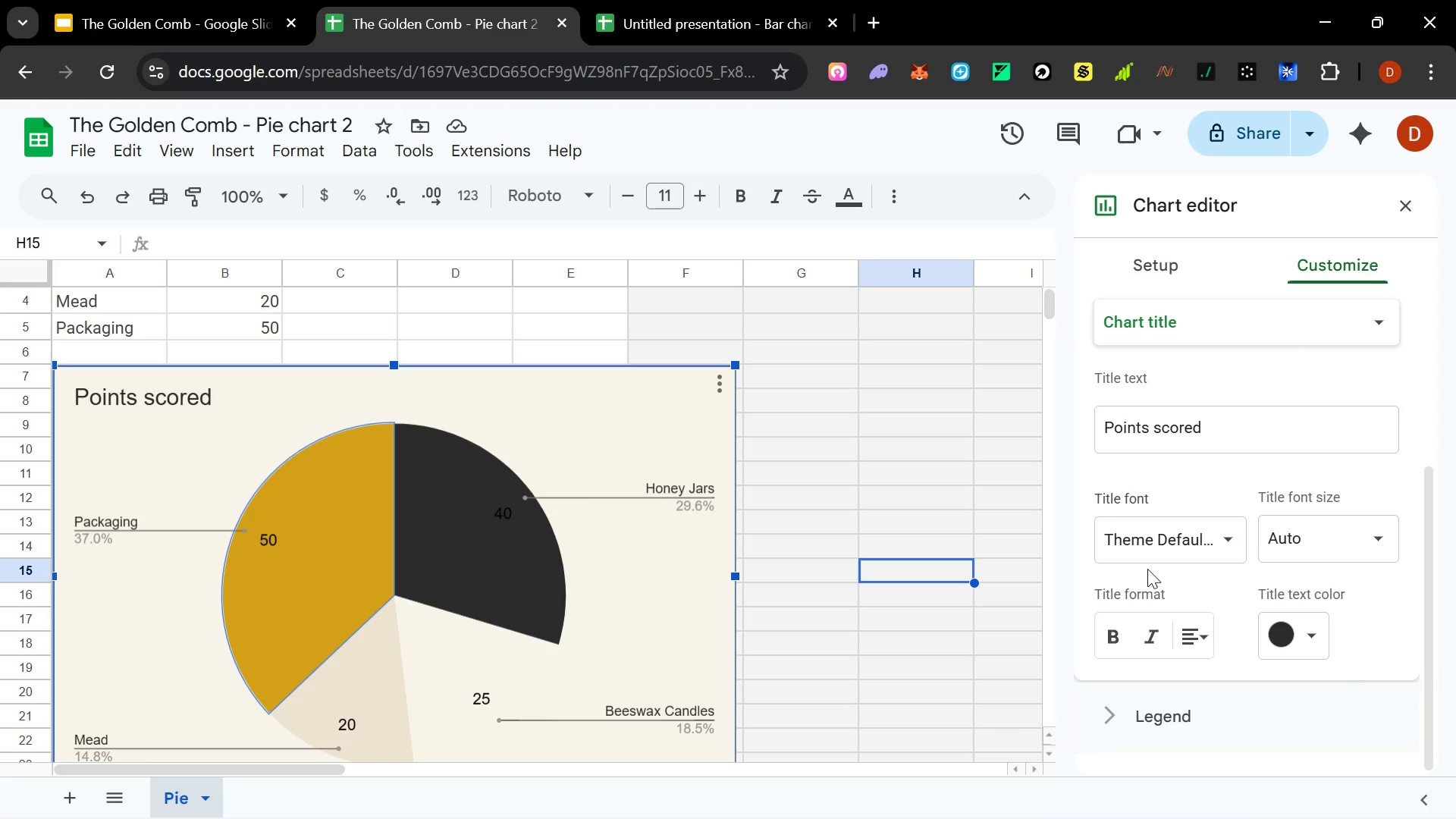 
mouse_move([1171, 502])
 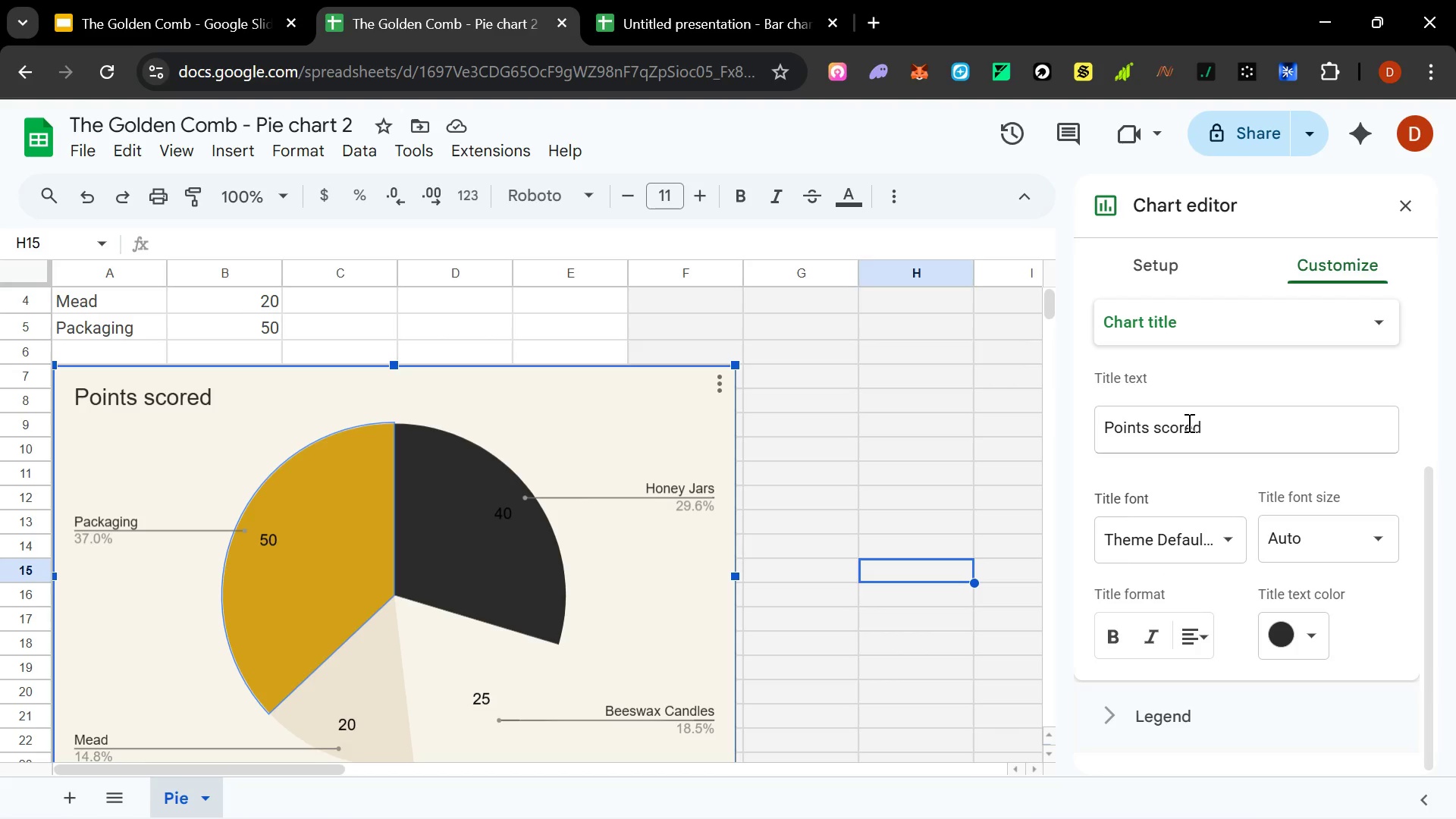 
left_click_drag(start_coordinate=[1229, 430], to_coordinate=[1006, 430])
 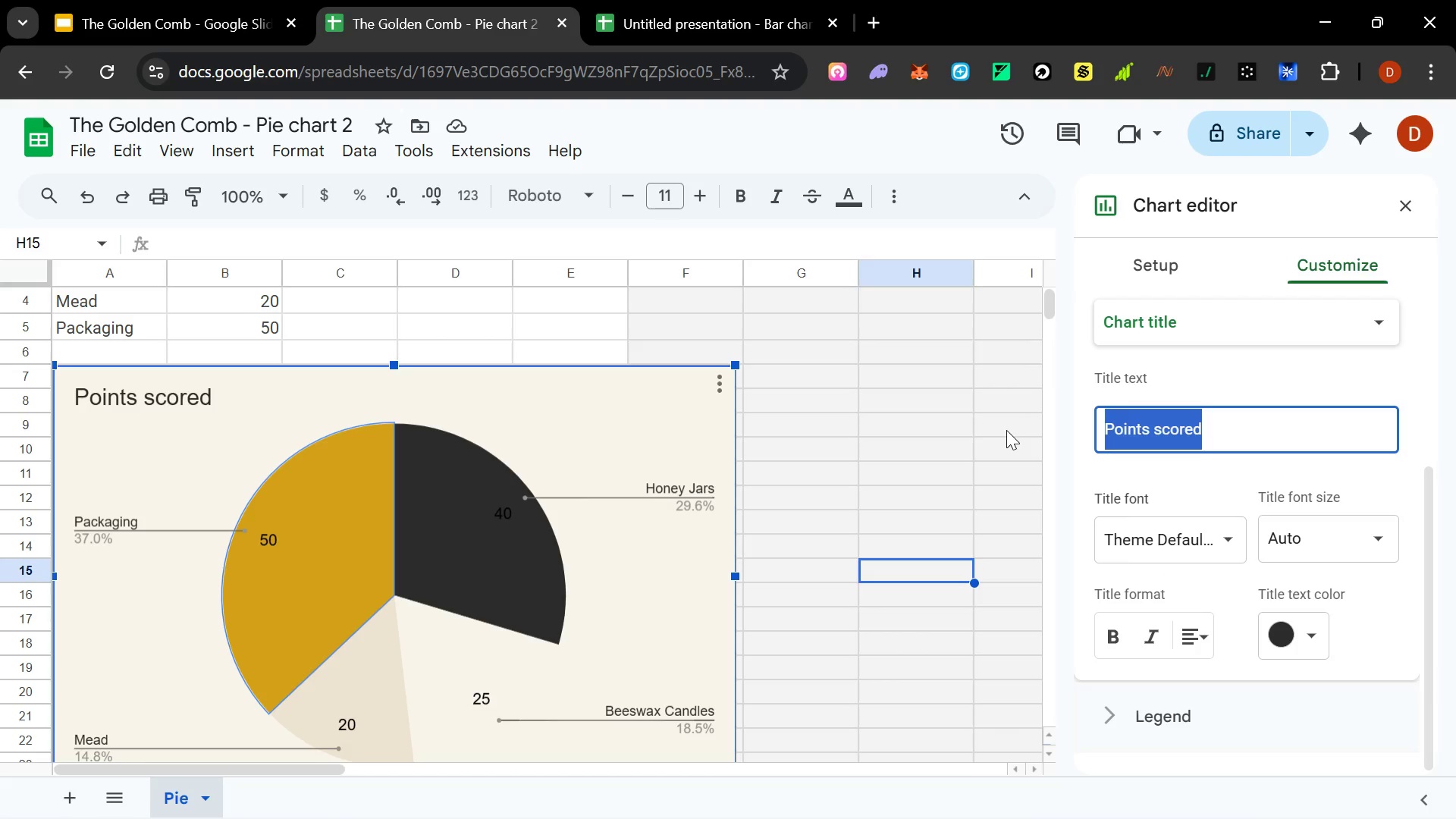 
type(Gift Packaging Composition)
 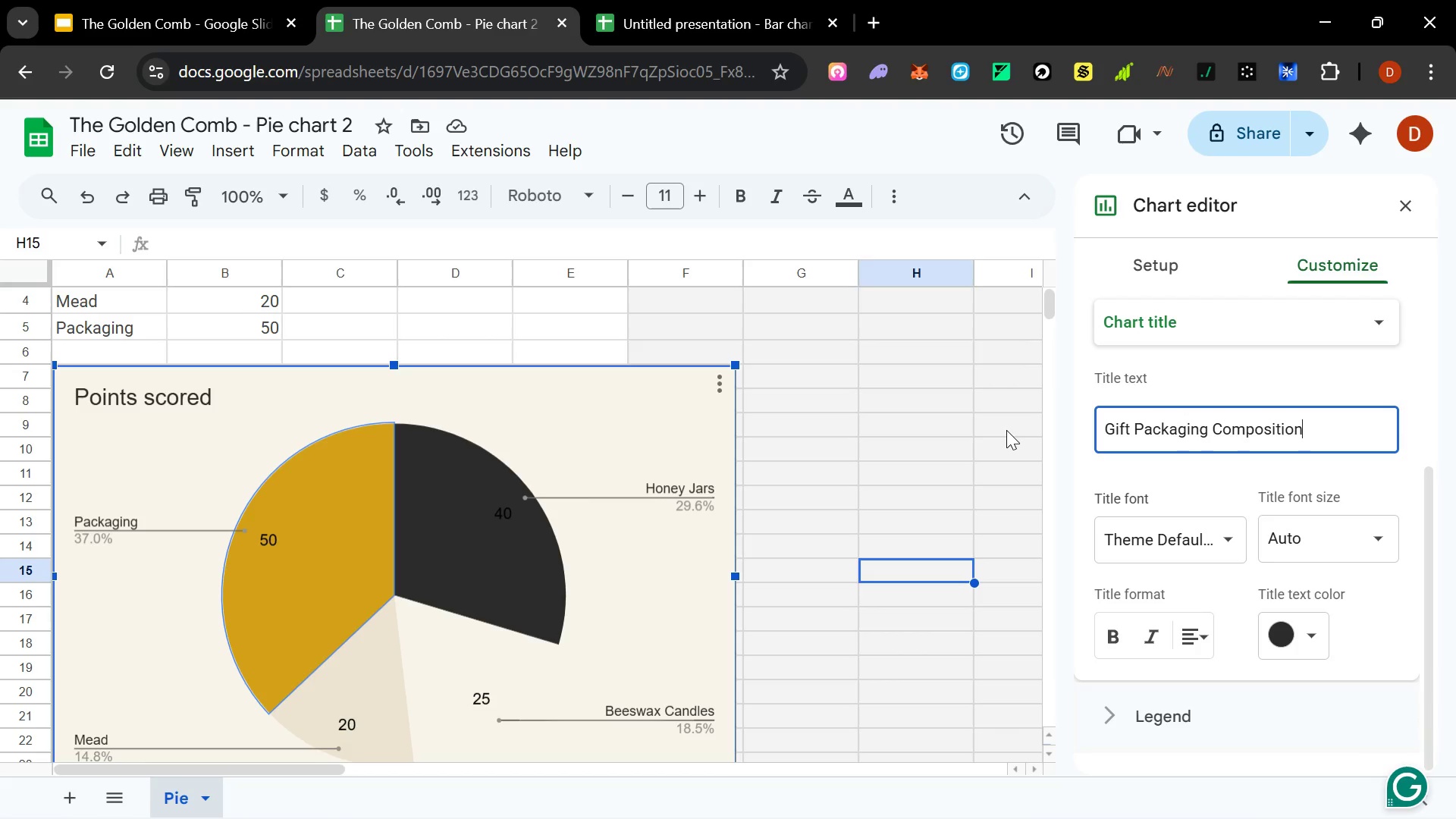 
 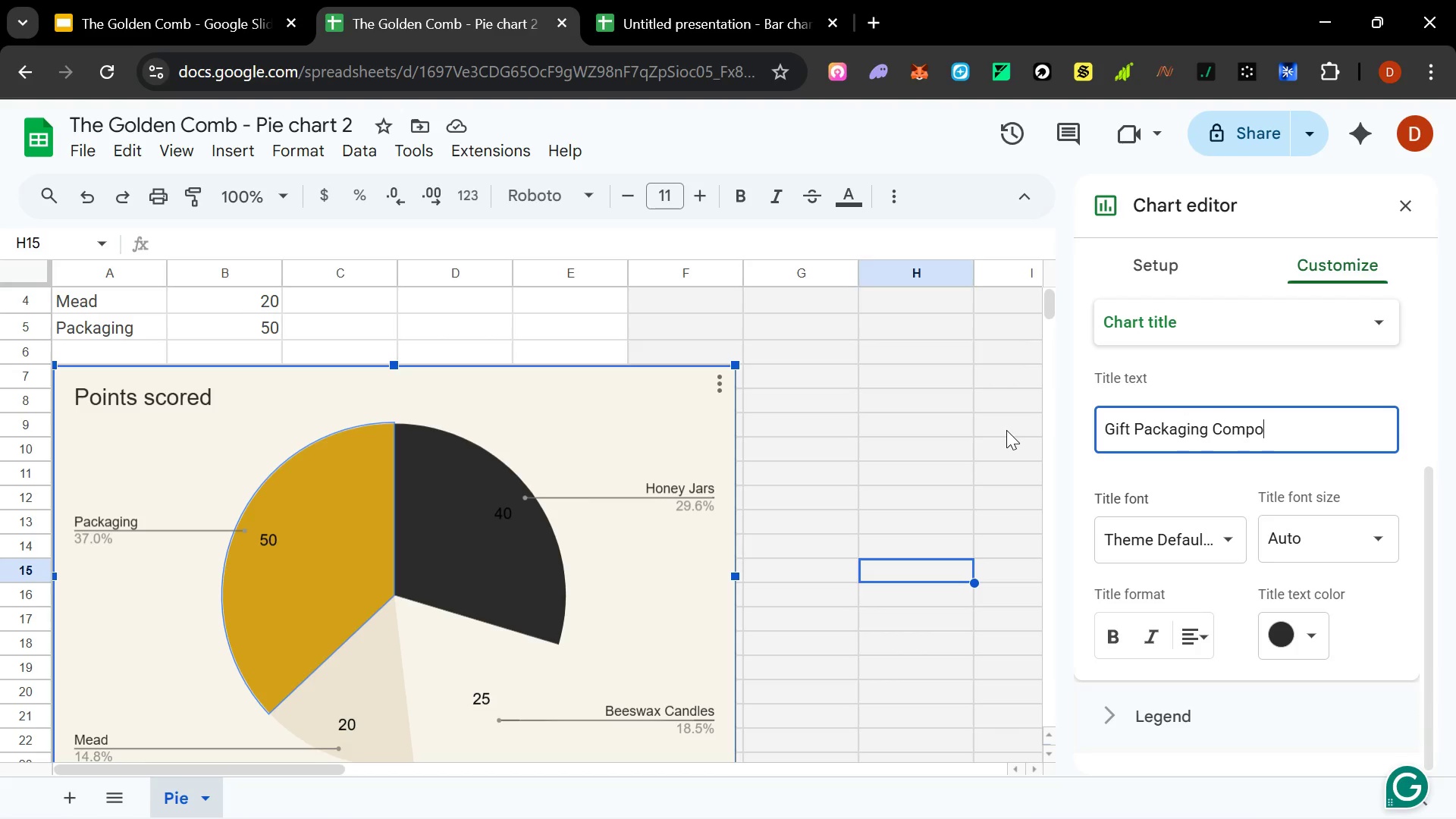 
key(Enter)
 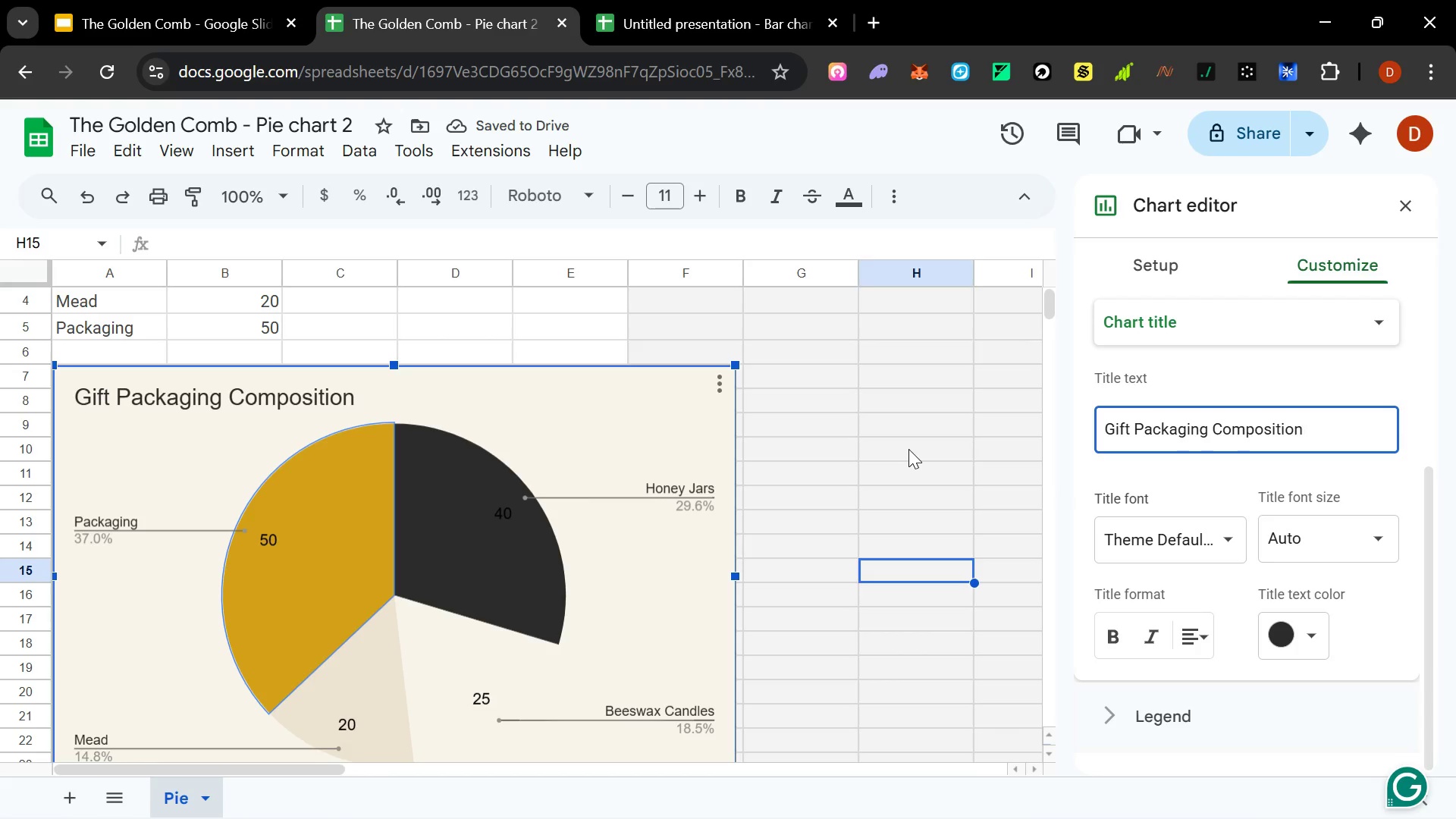 
wait(7.28)
 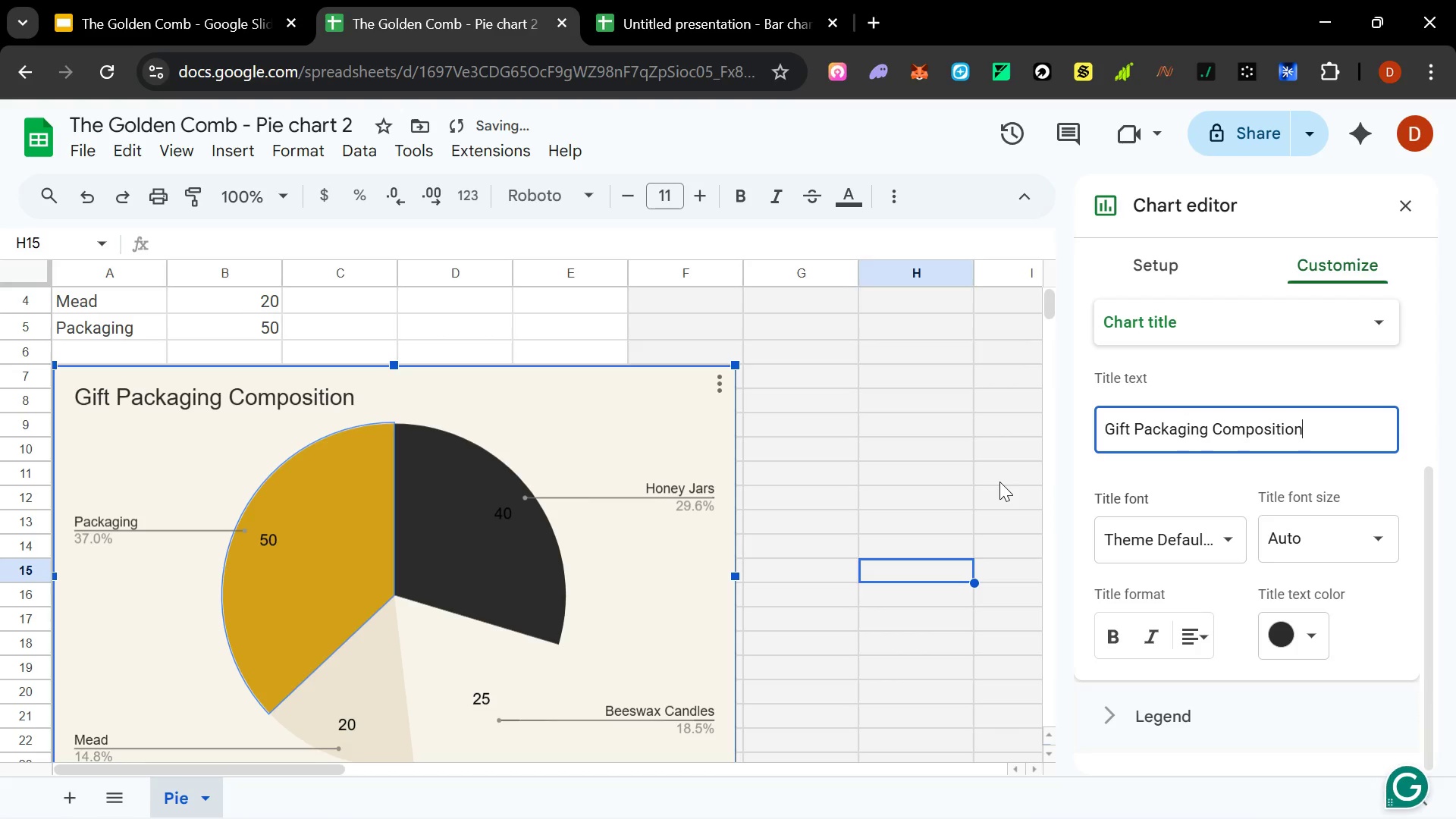 
left_click([178, 25])
 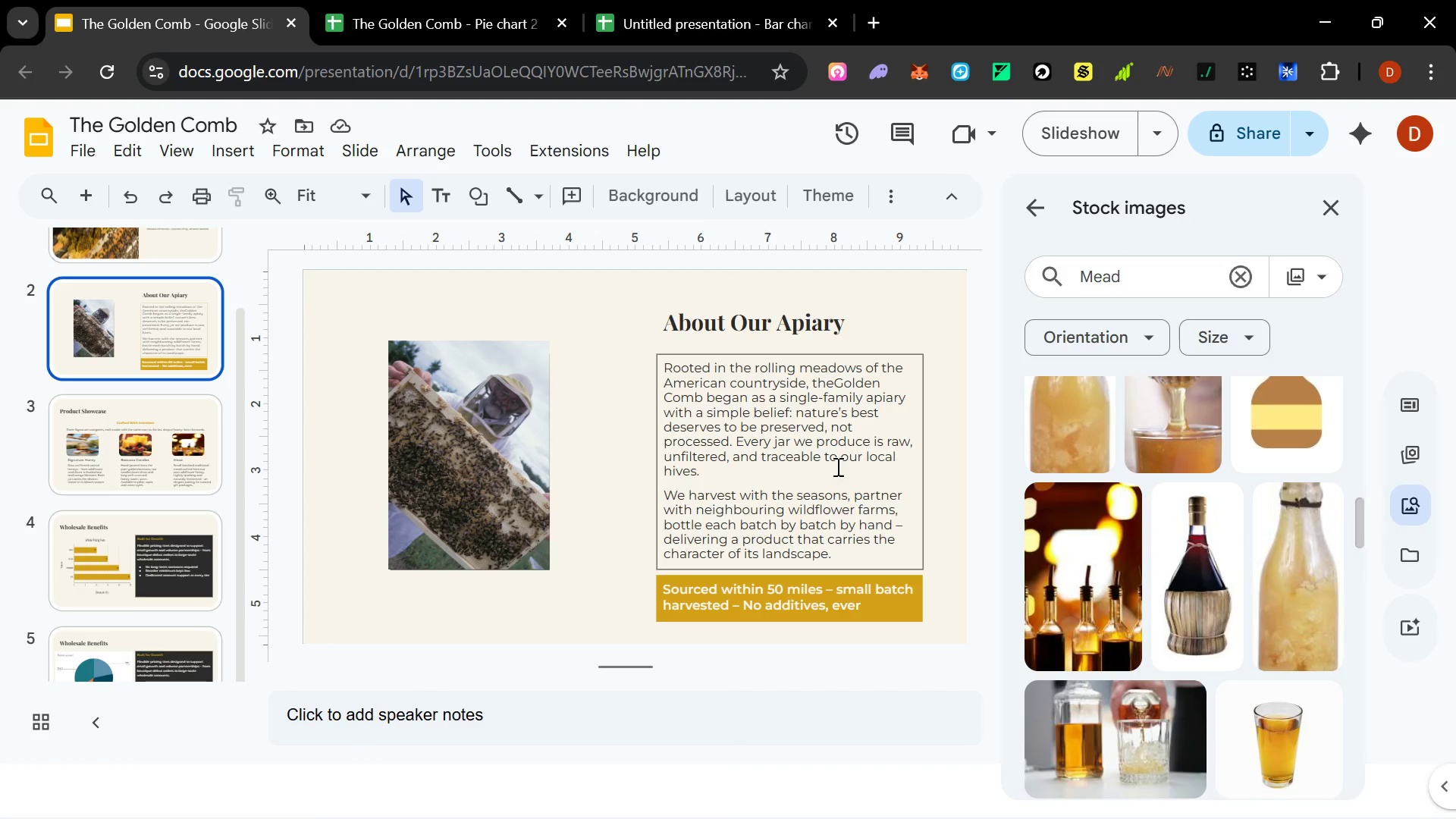 
left_click([814, 461])
 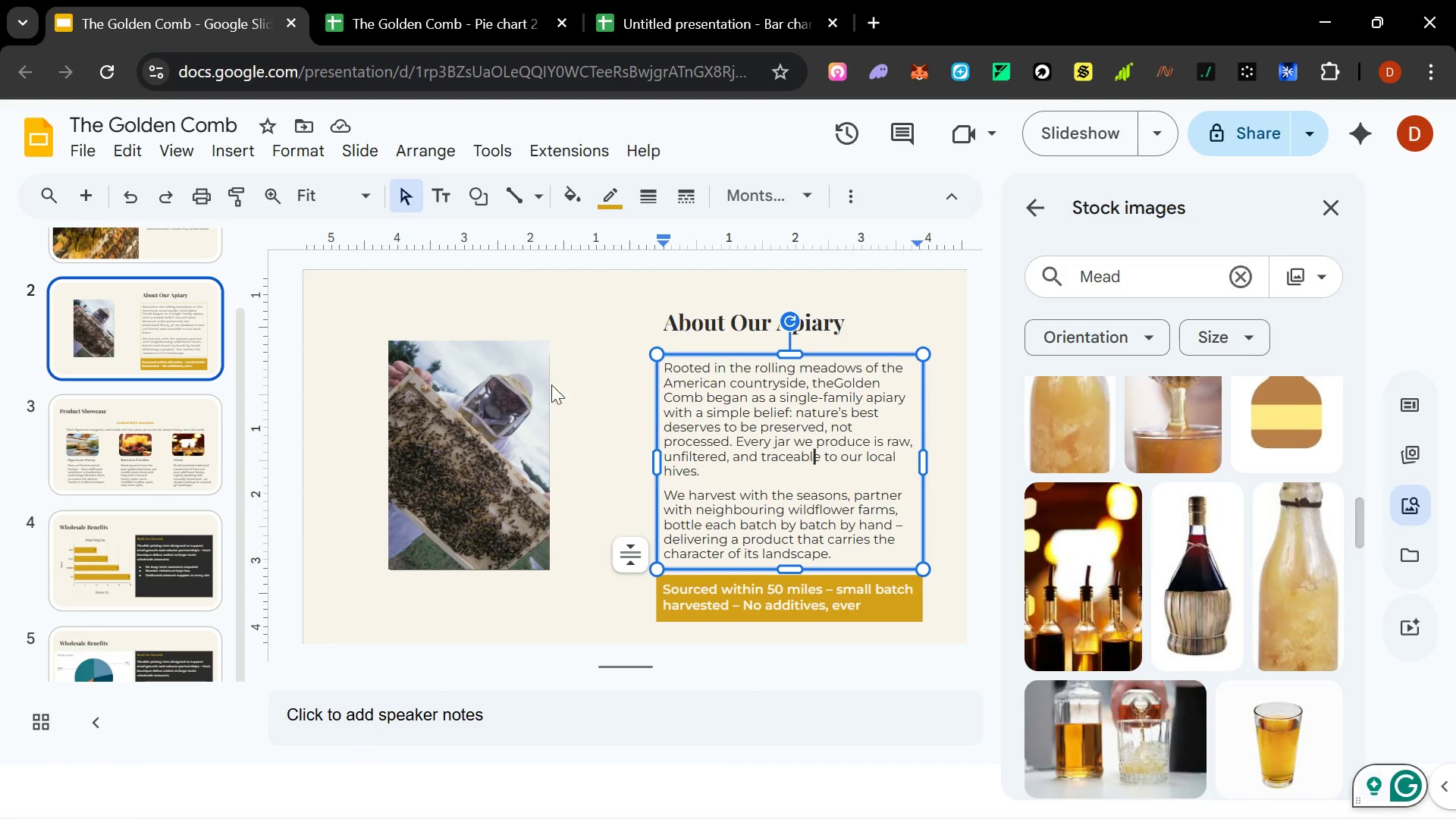 
wait(5.86)
 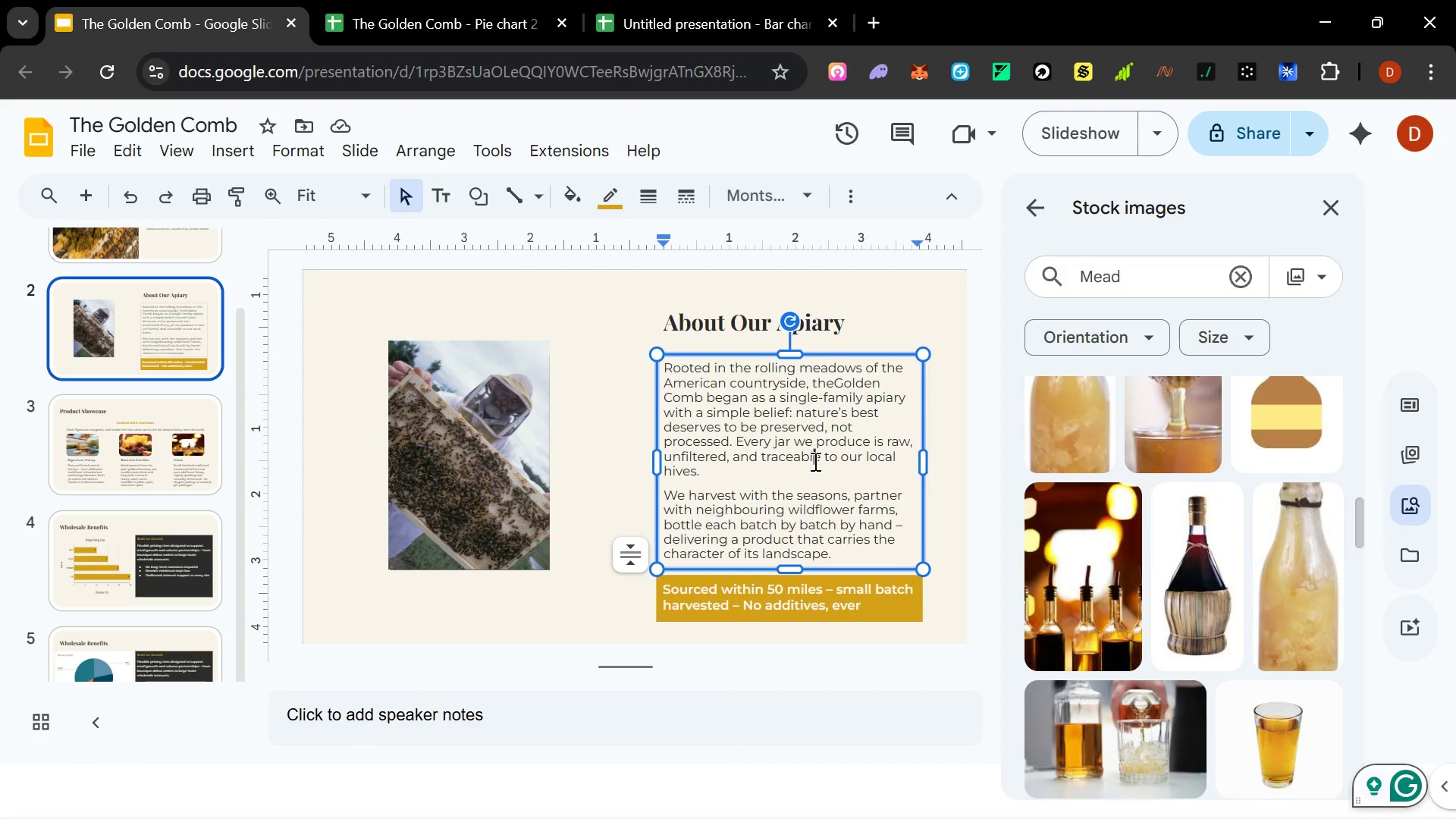 
scroll: coordinate [143, 546], scroll_direction: down, amount: 2.0
 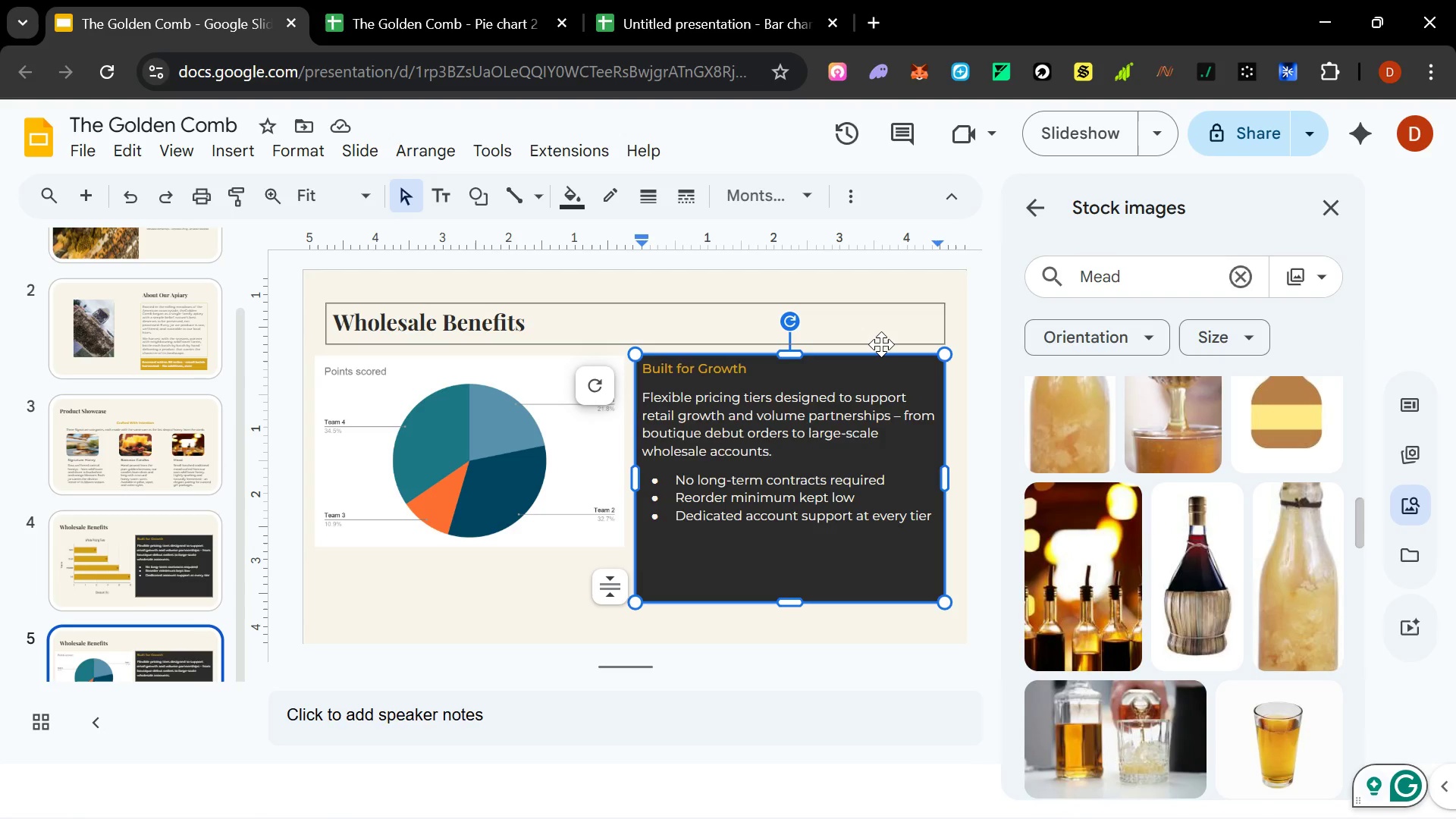 
left_click([858, 356])
 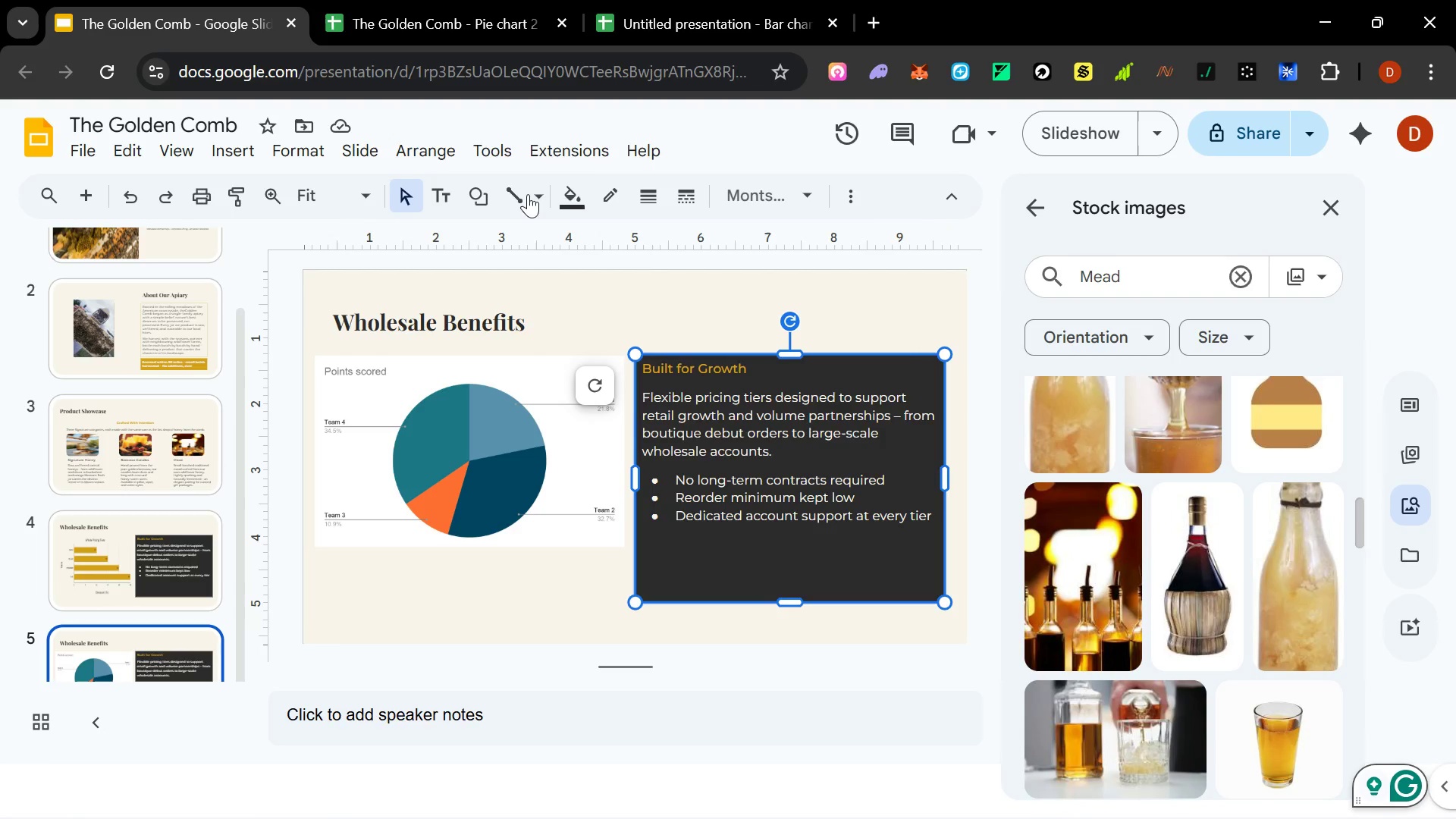 
left_click([570, 187])
 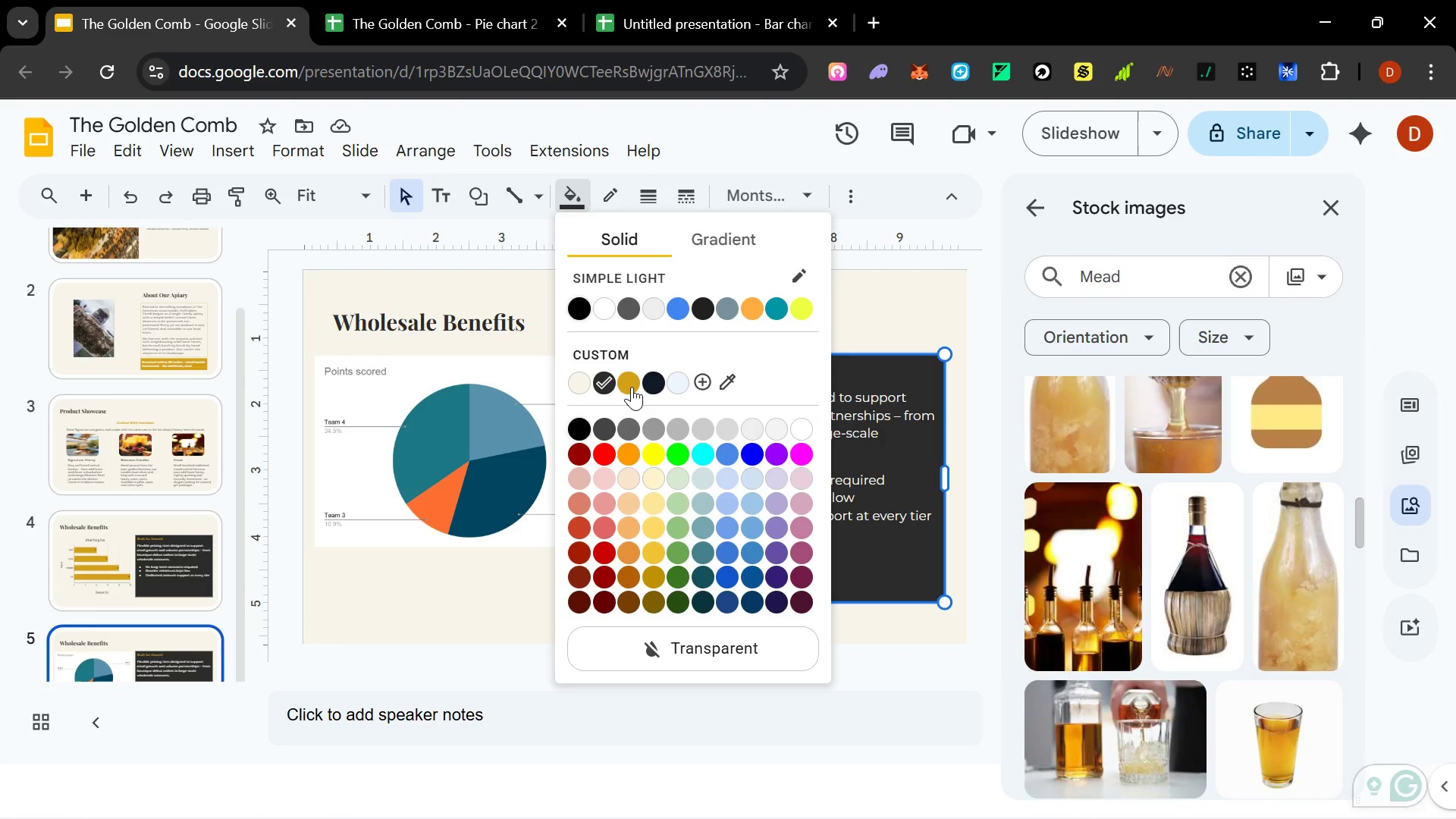 
left_click([632, 387])
 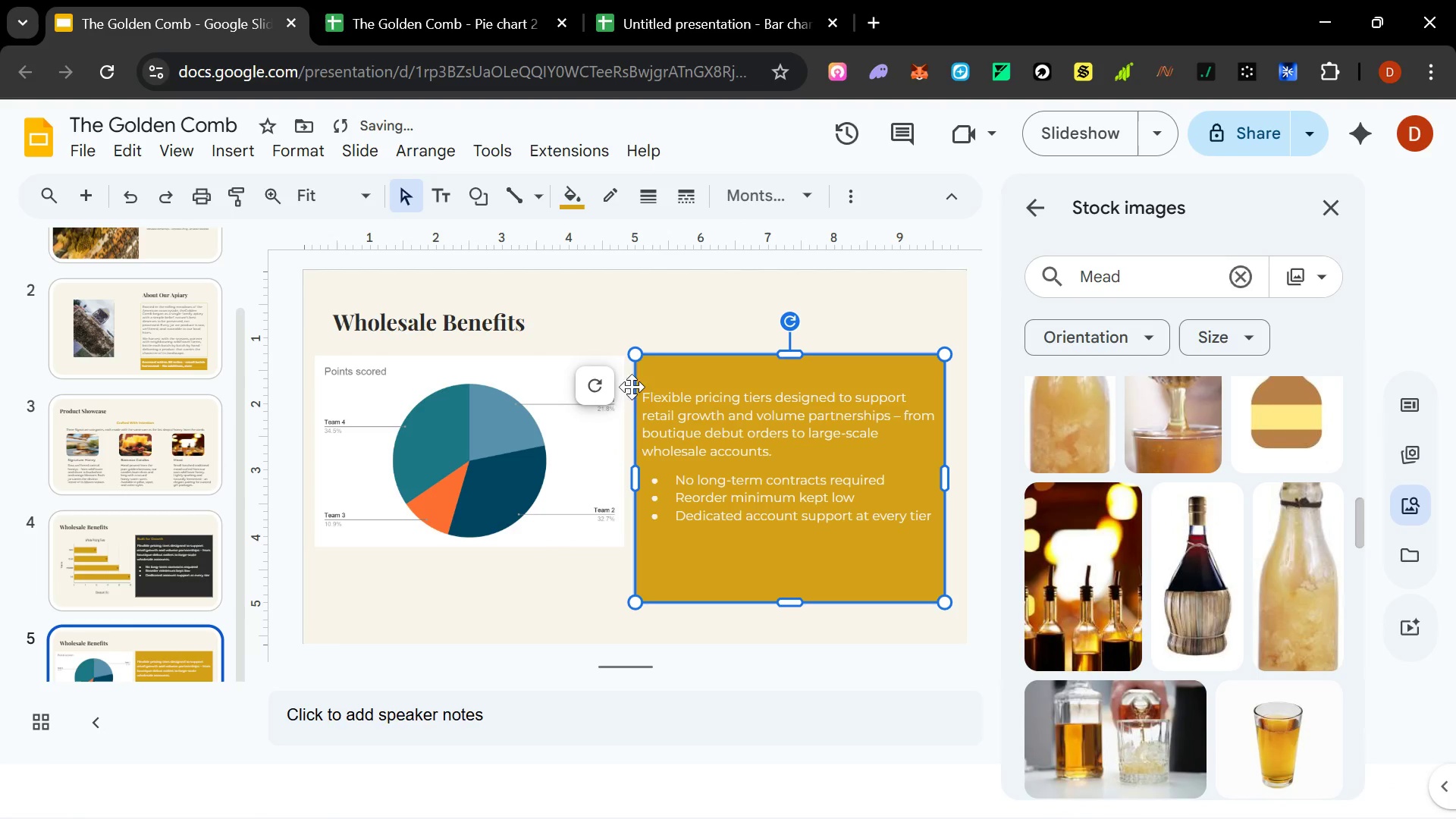 
left_click([698, 413])
 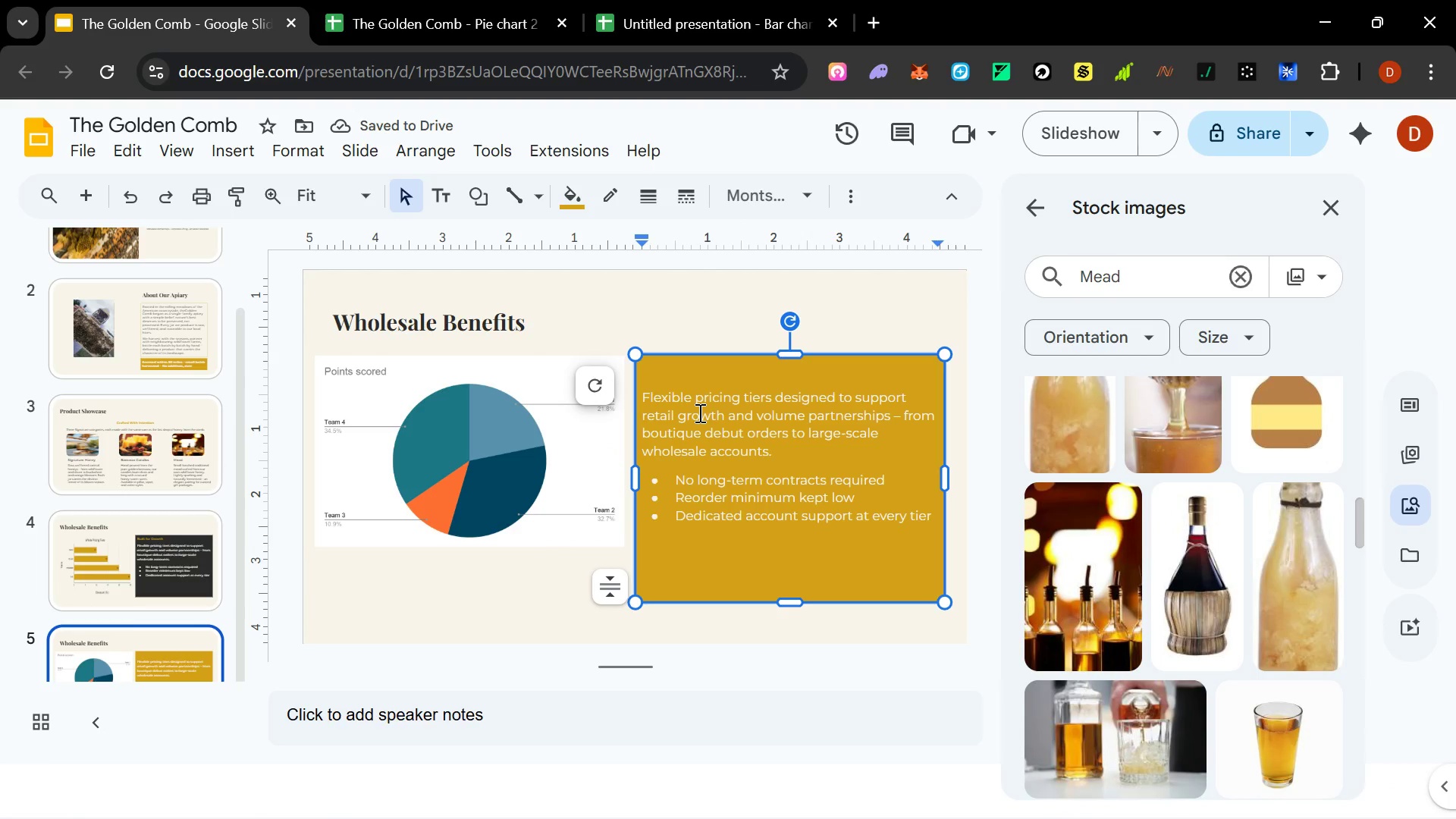 
key(Control+A)
 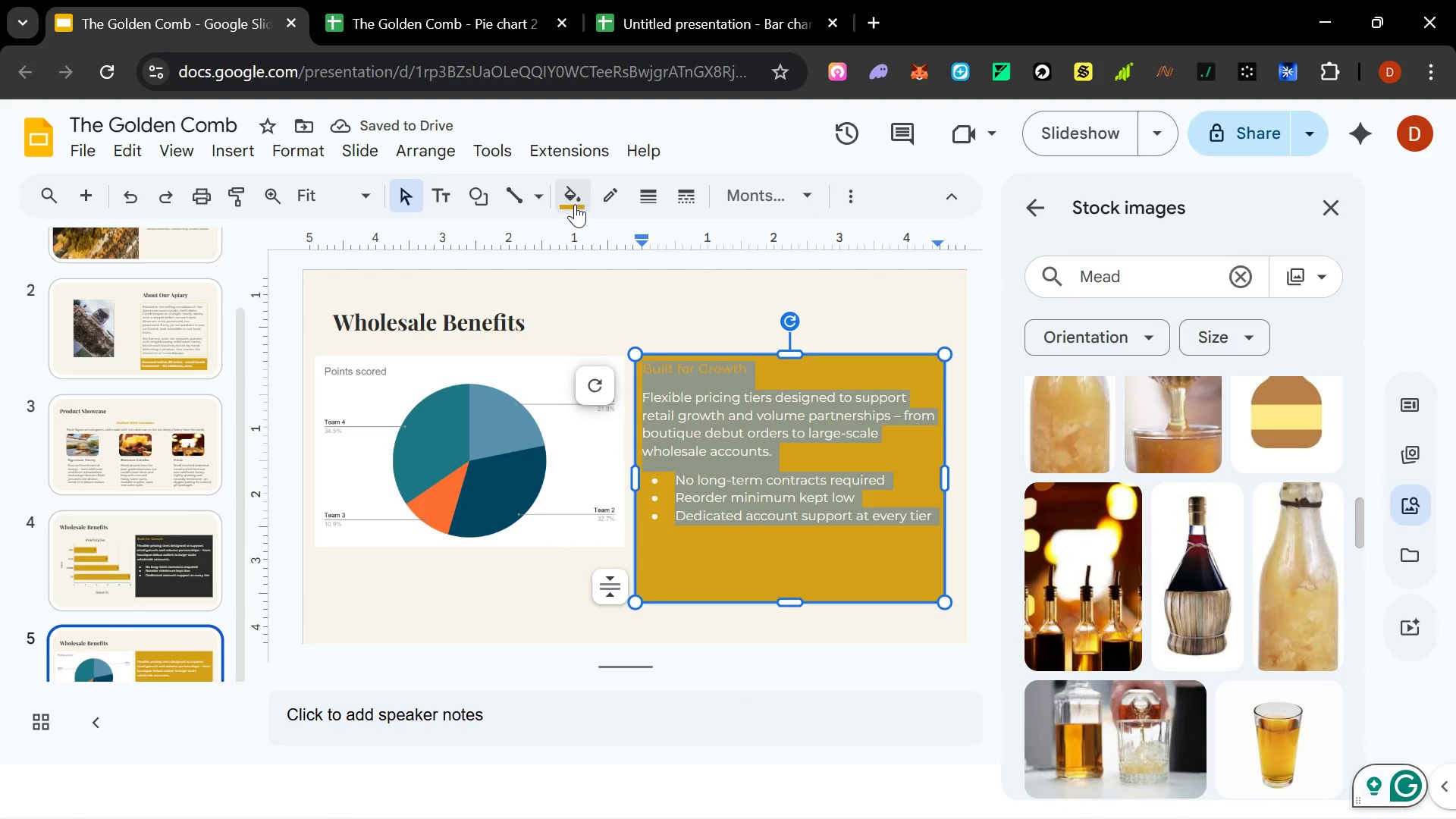 
left_click([574, 203])
 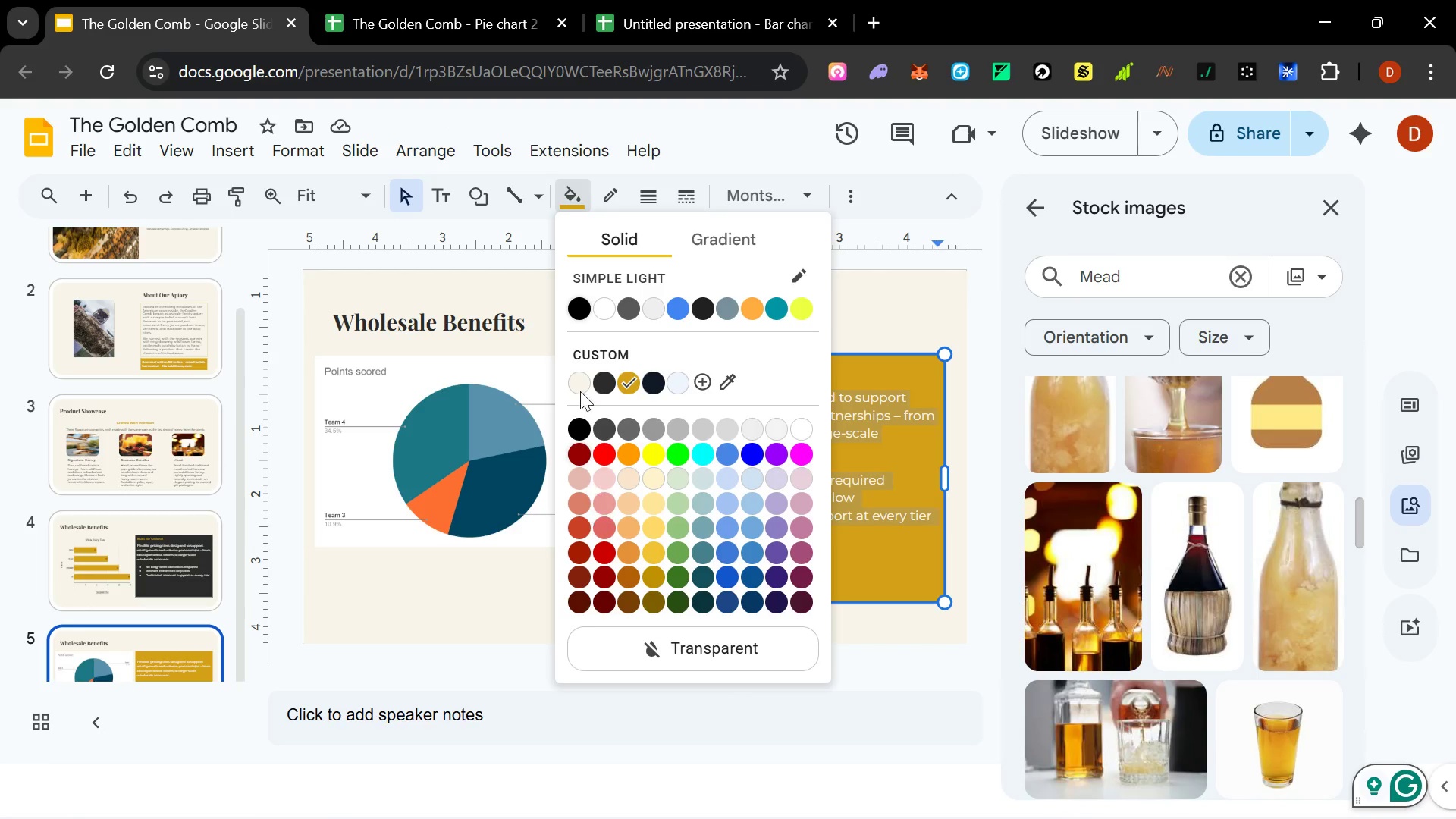 
mouse_move([610, 356])
 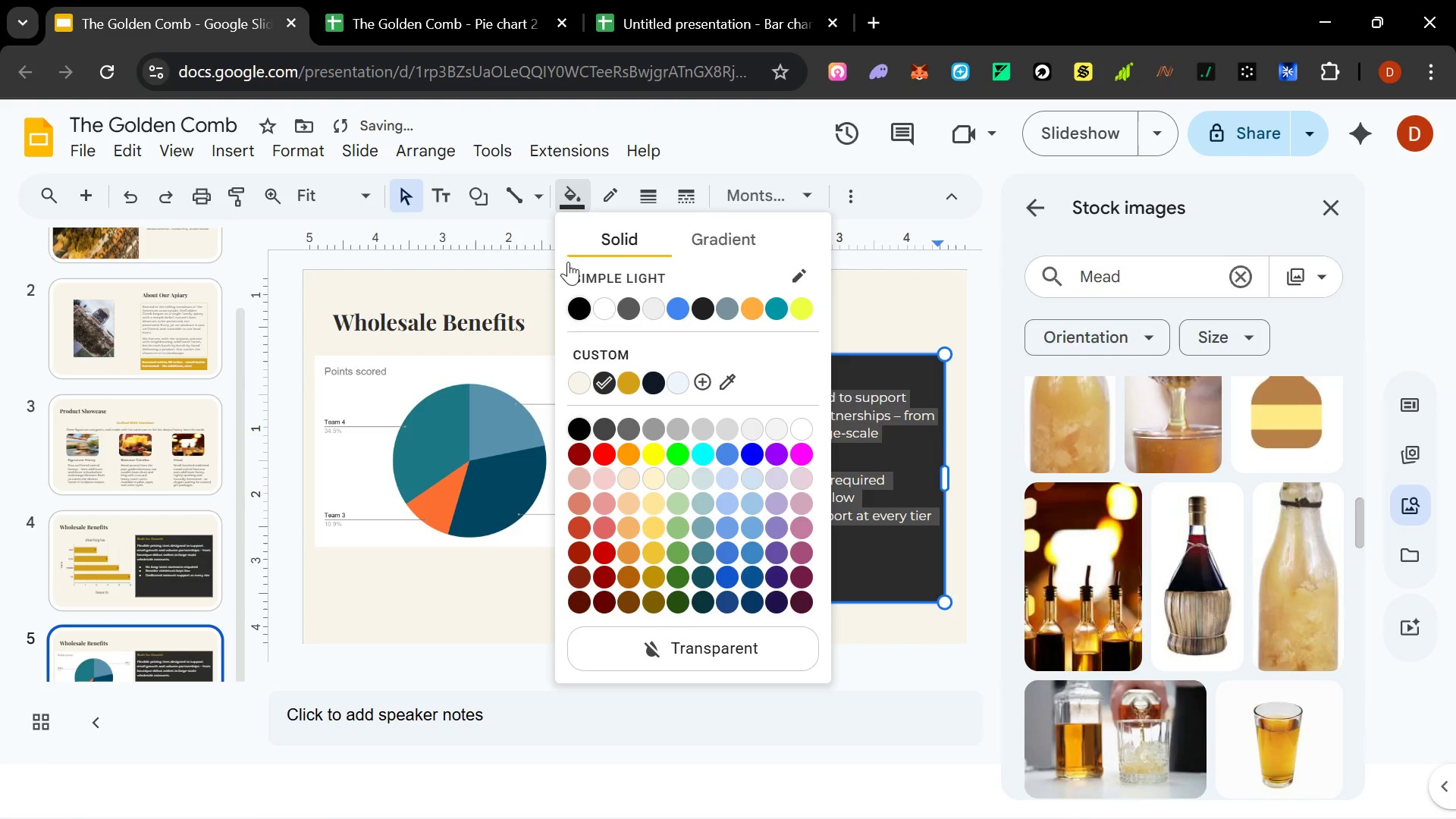 
mouse_move([613, 388])
 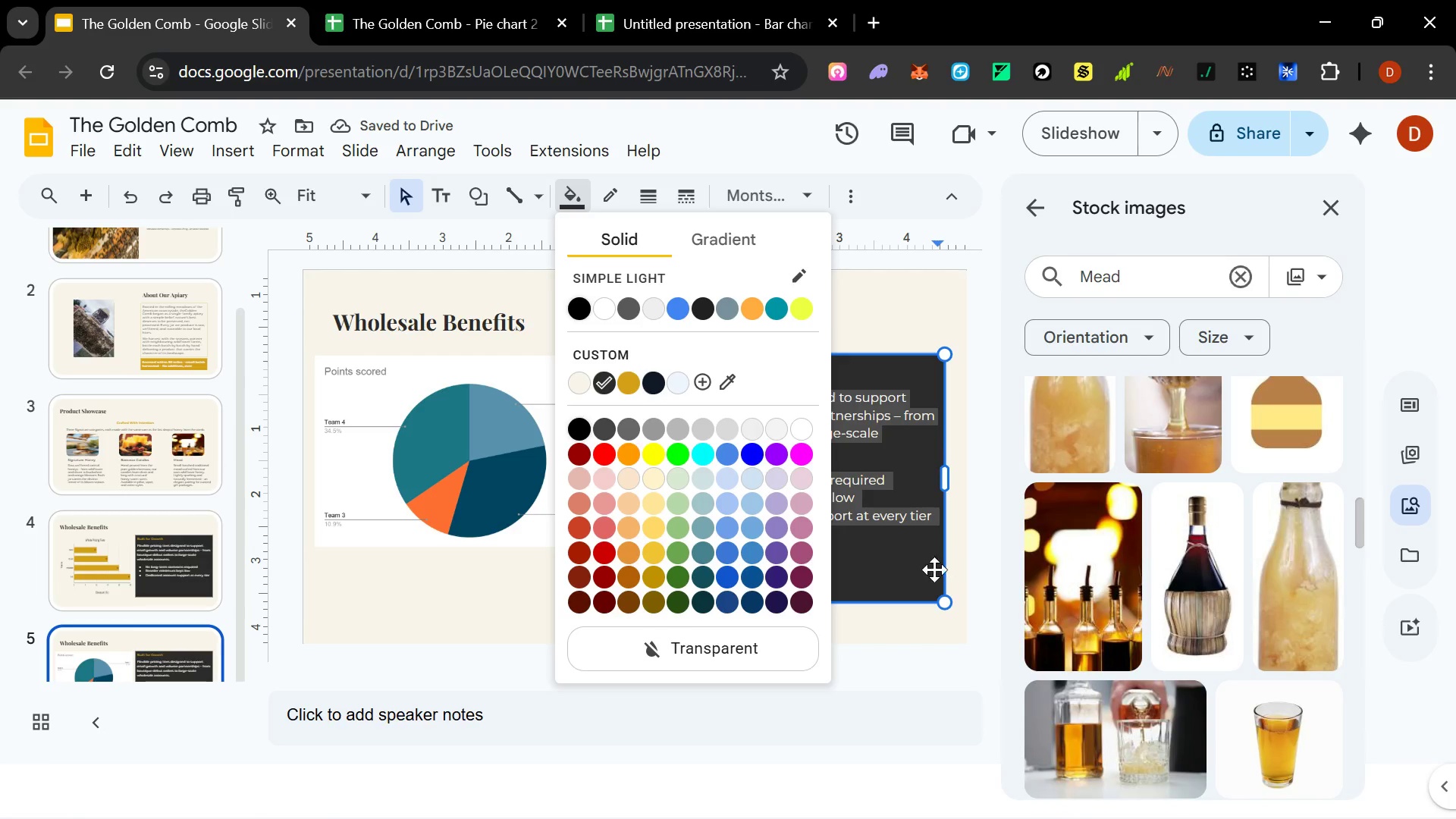 
left_click([913, 568])
 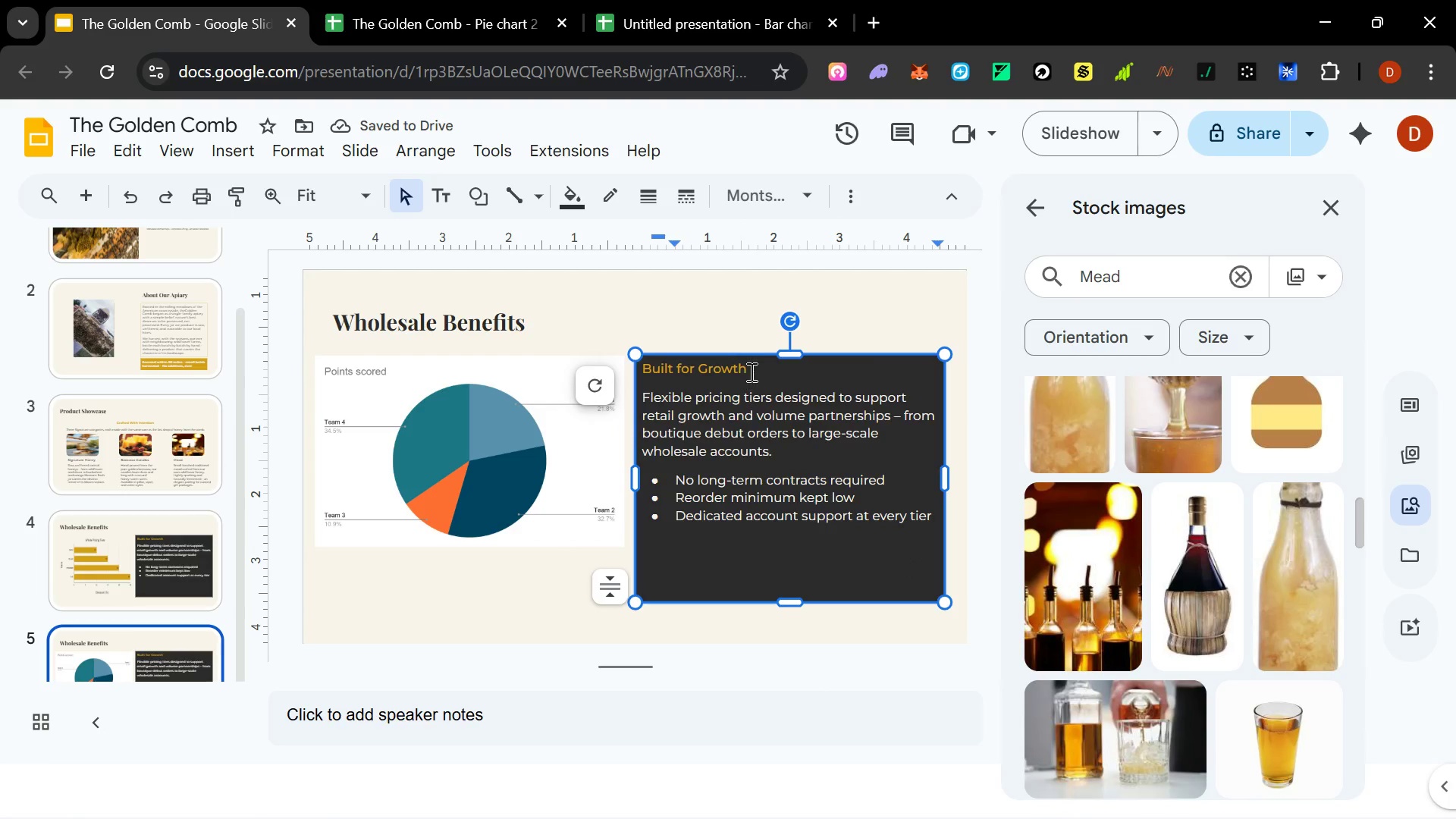 
left_click([750, 368])
 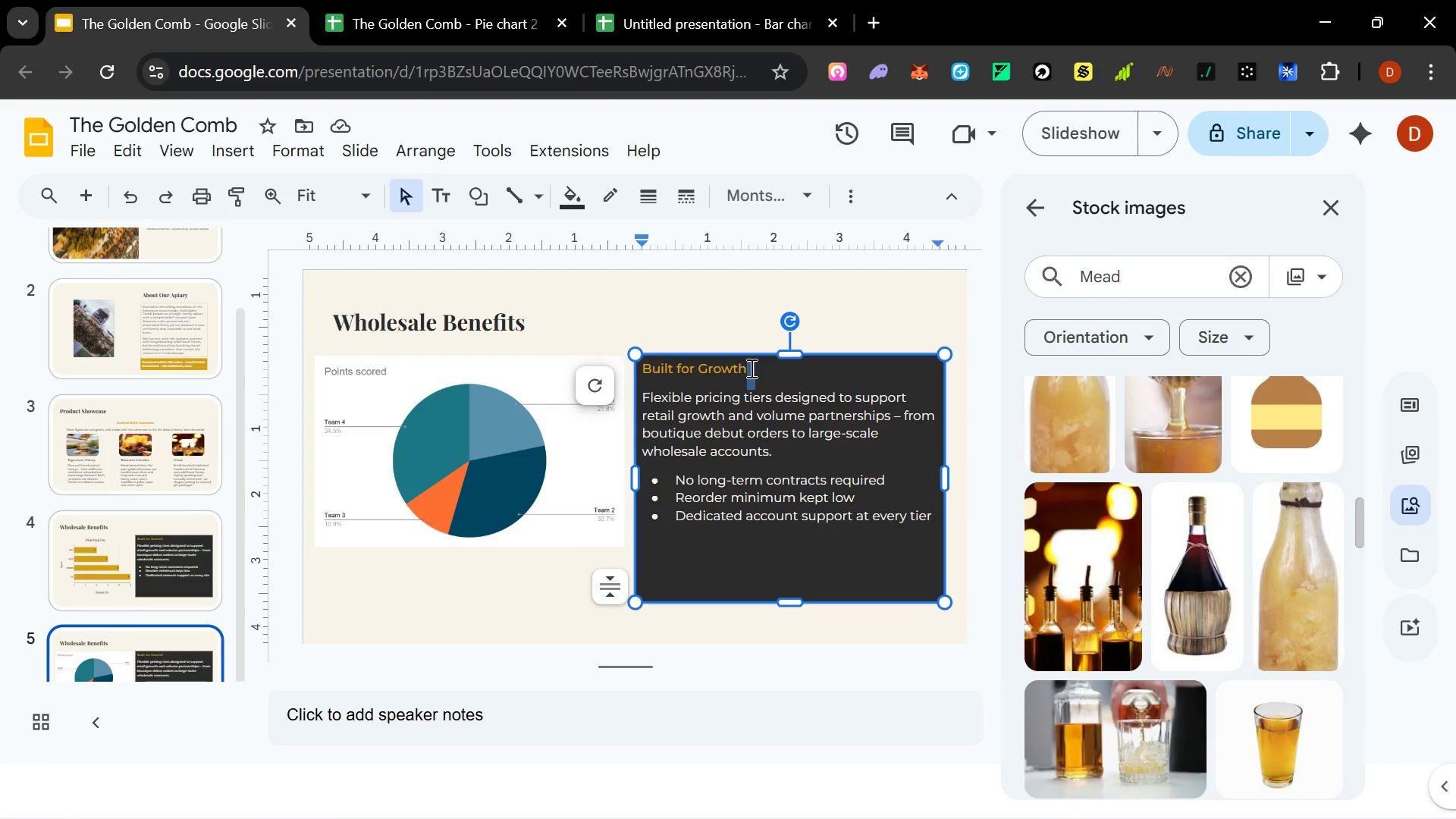 
mouse_move([1289, 782])
 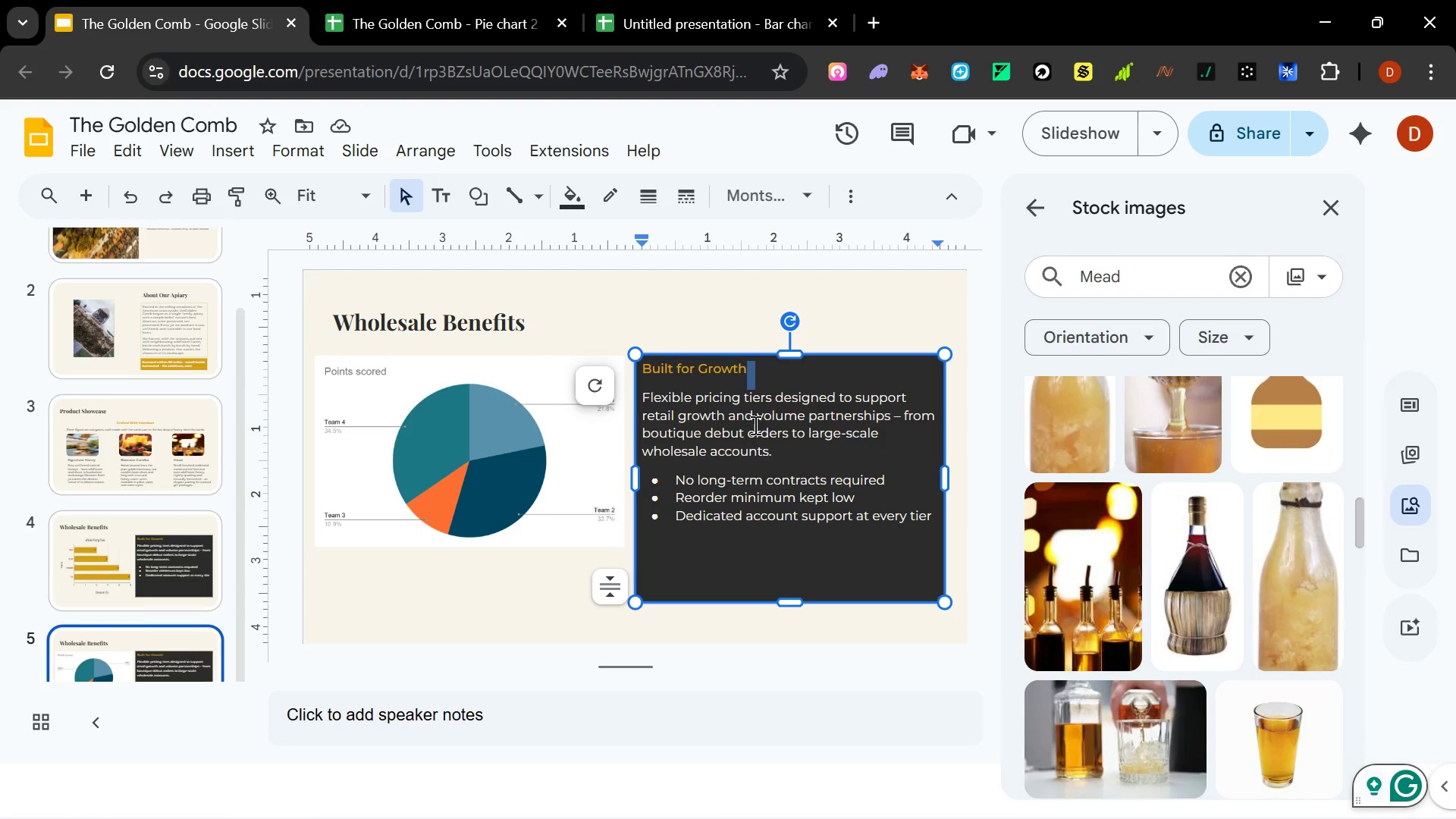 
left_click([748, 362])
 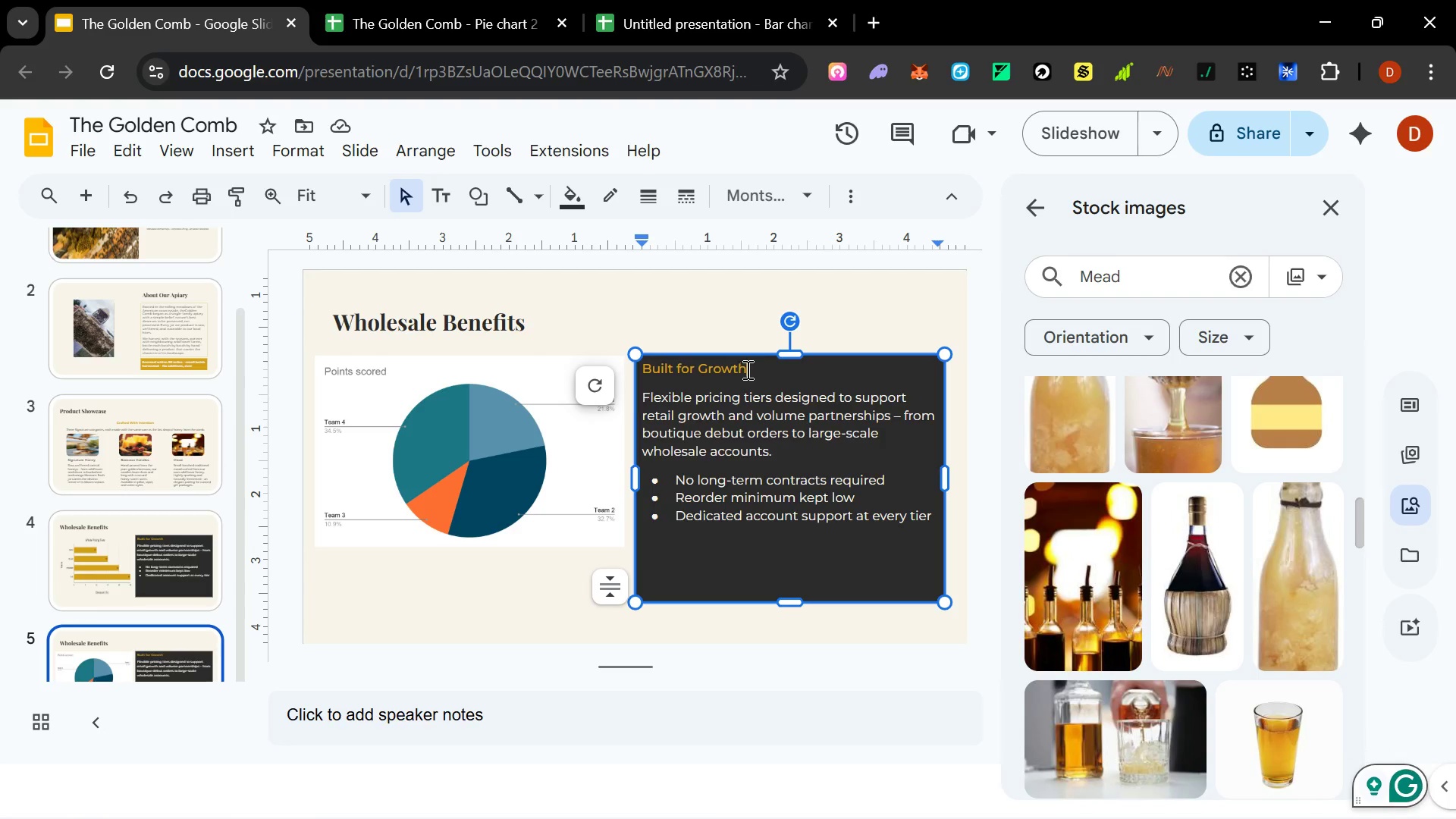 
left_click_drag(start_coordinate=[746, 367], to_coordinate=[583, 353])
 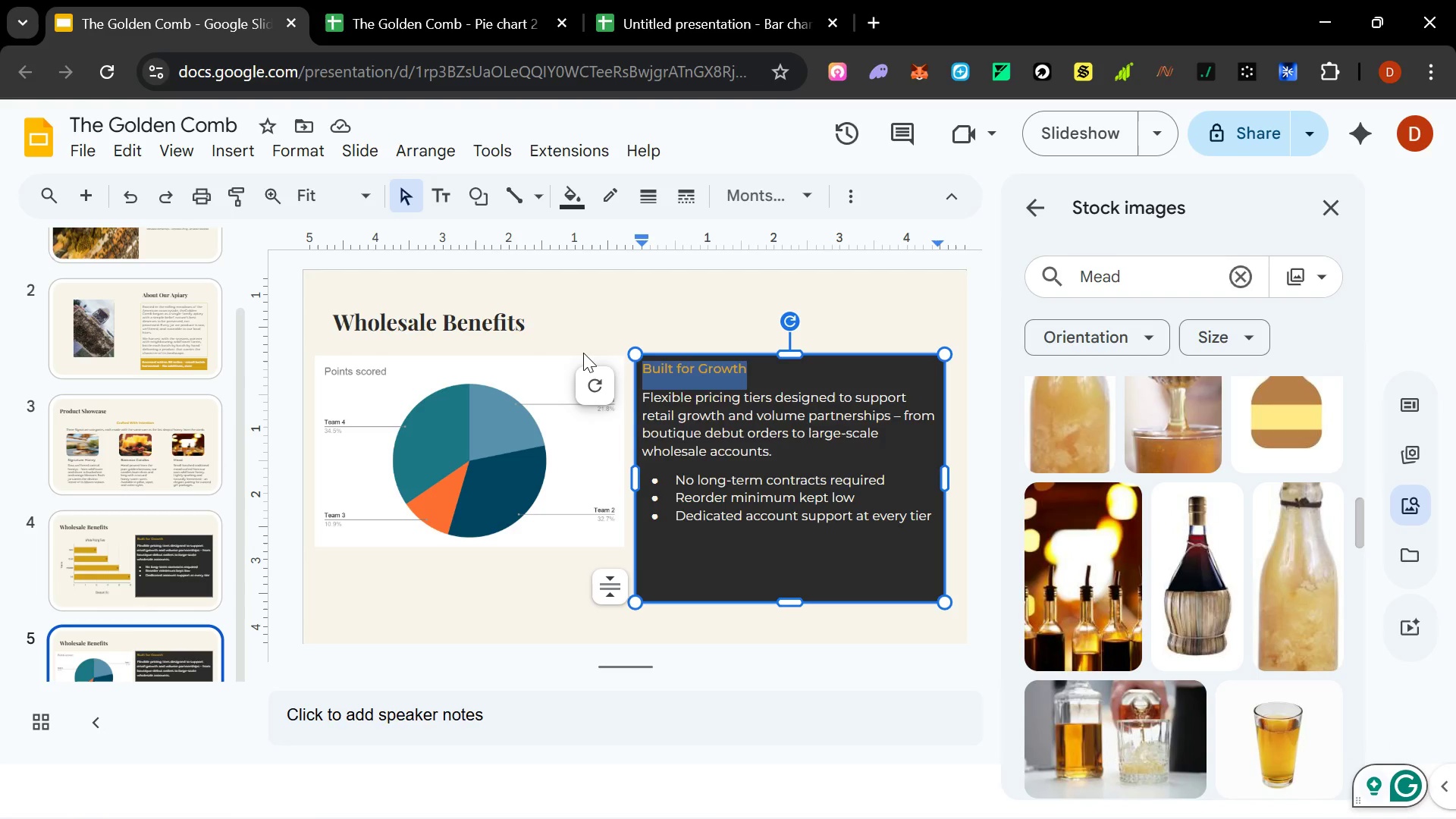 
type(Tailored to impress)
 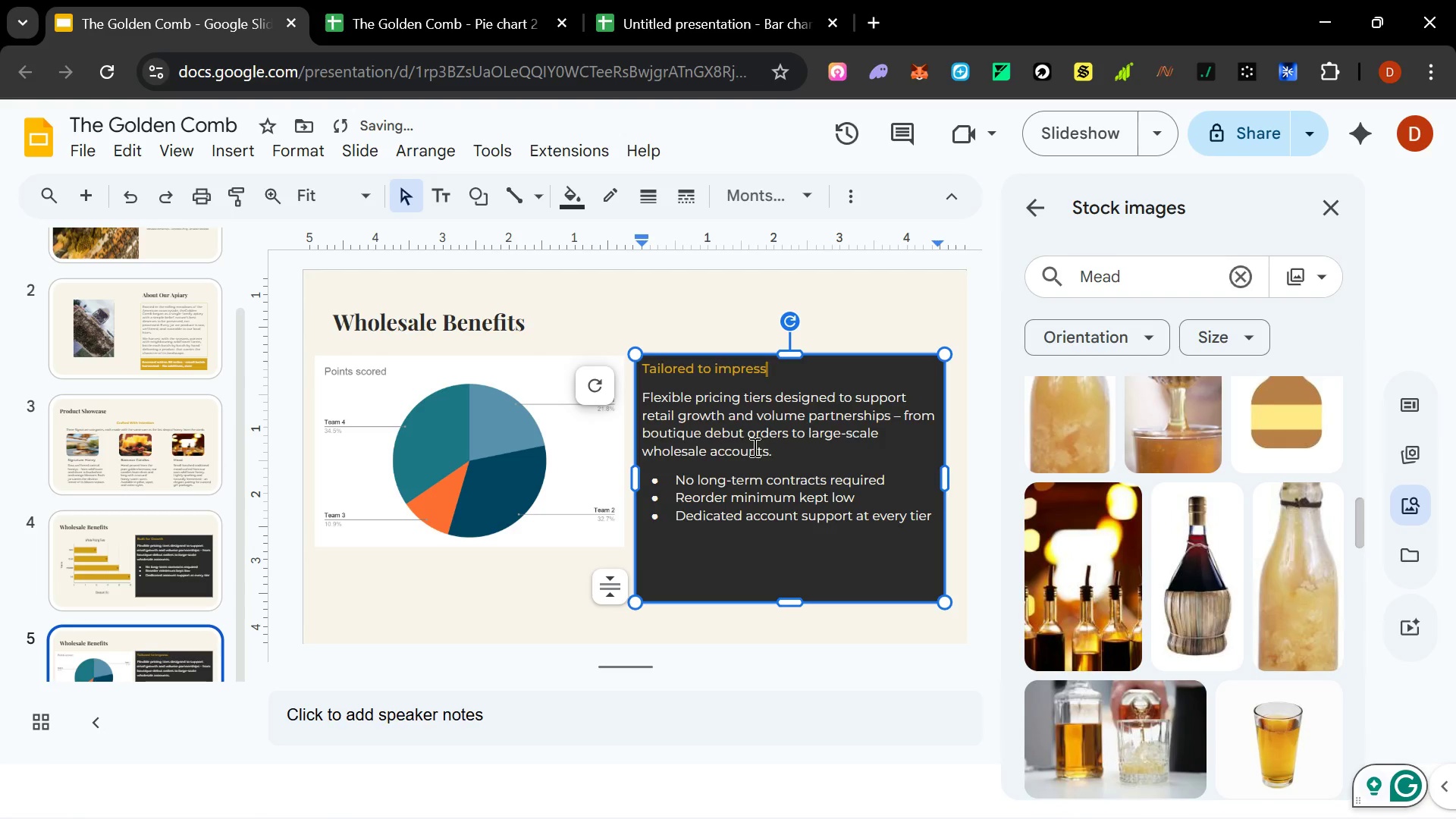 
left_click_drag(start_coordinate=[789, 450], to_coordinate=[632, 402])
 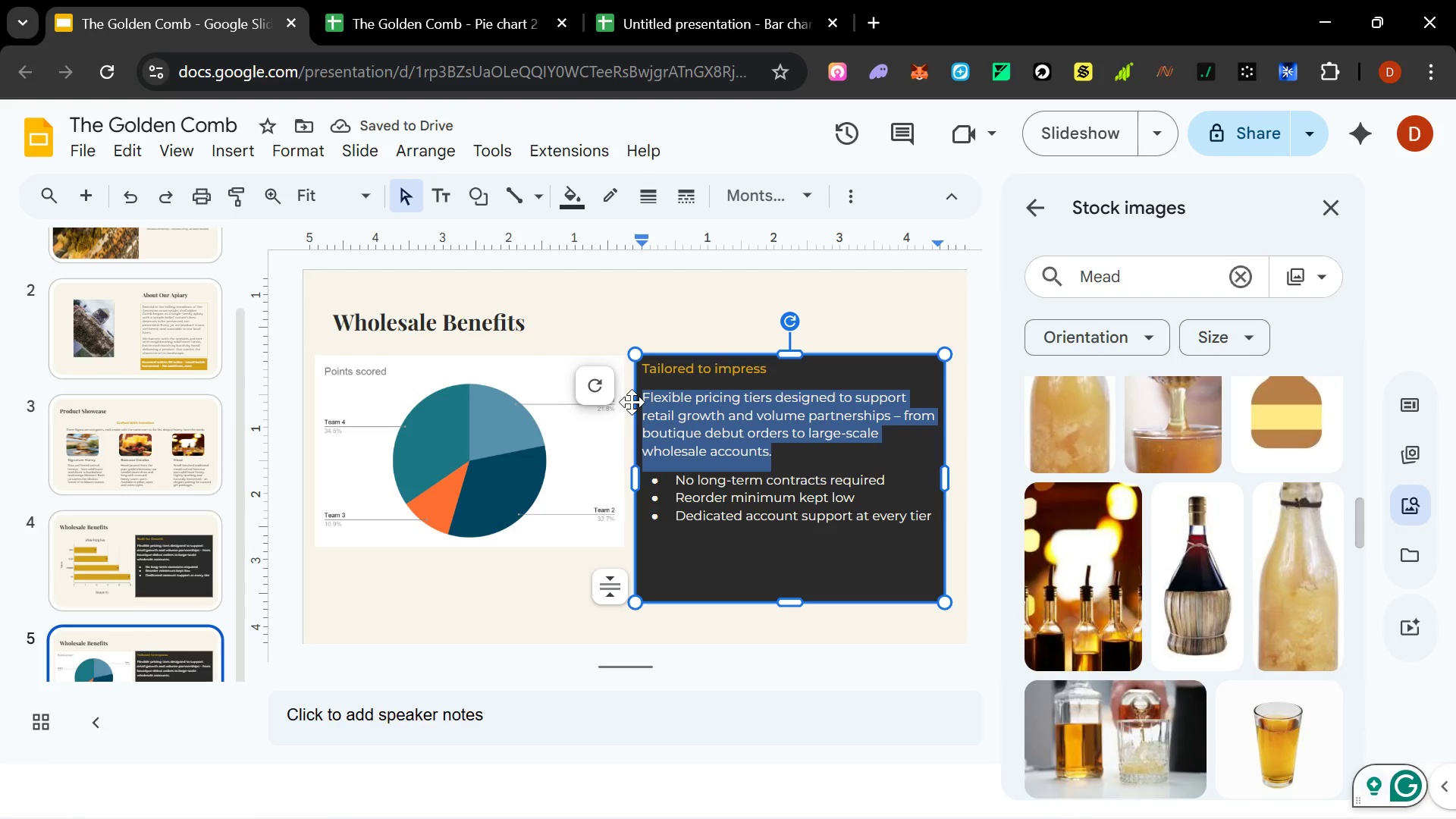 
hold_key(key=ShiftLeft, duration=0.44)
 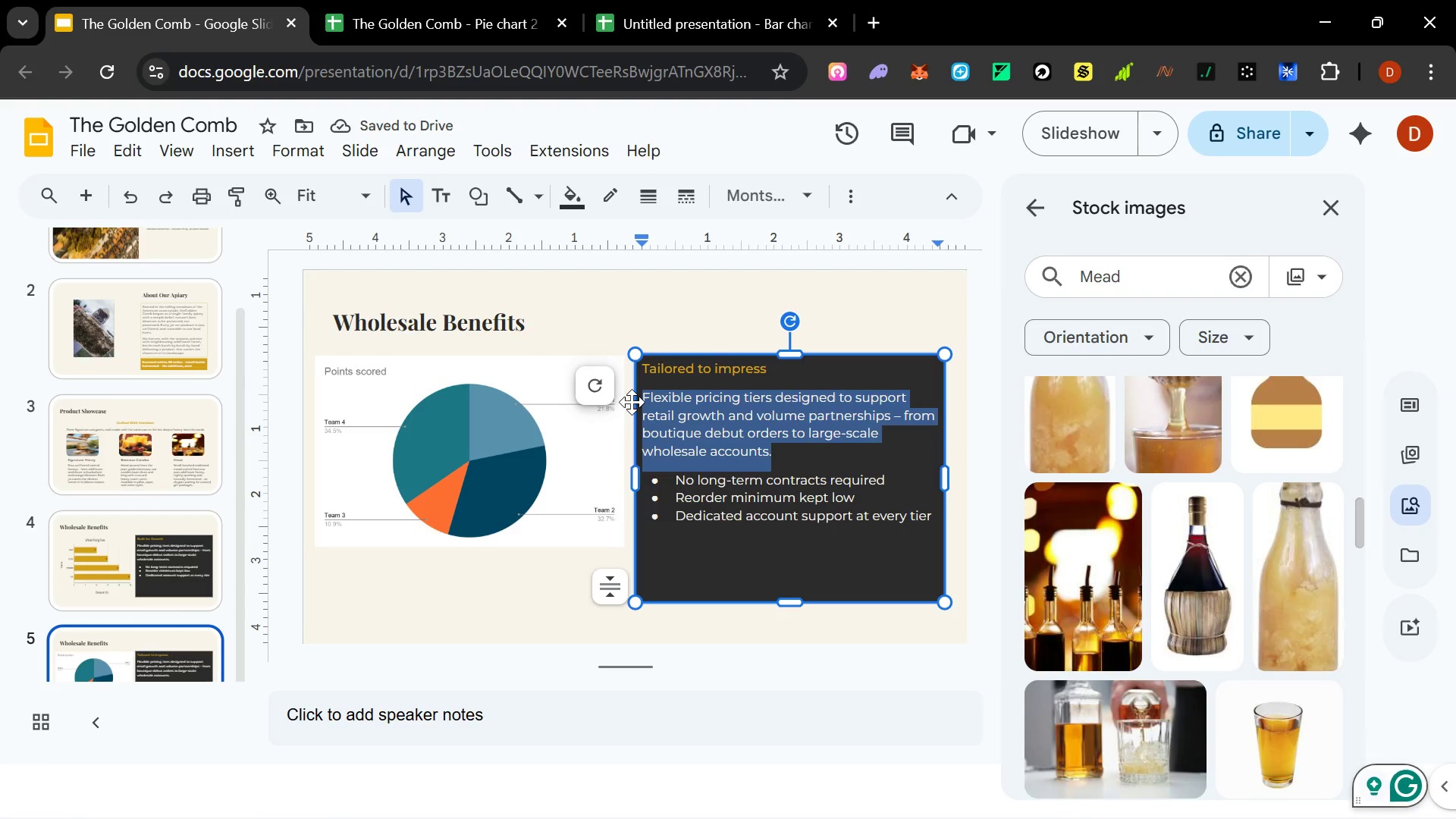 
type(e)
key(Backspace)
type(Ever)
 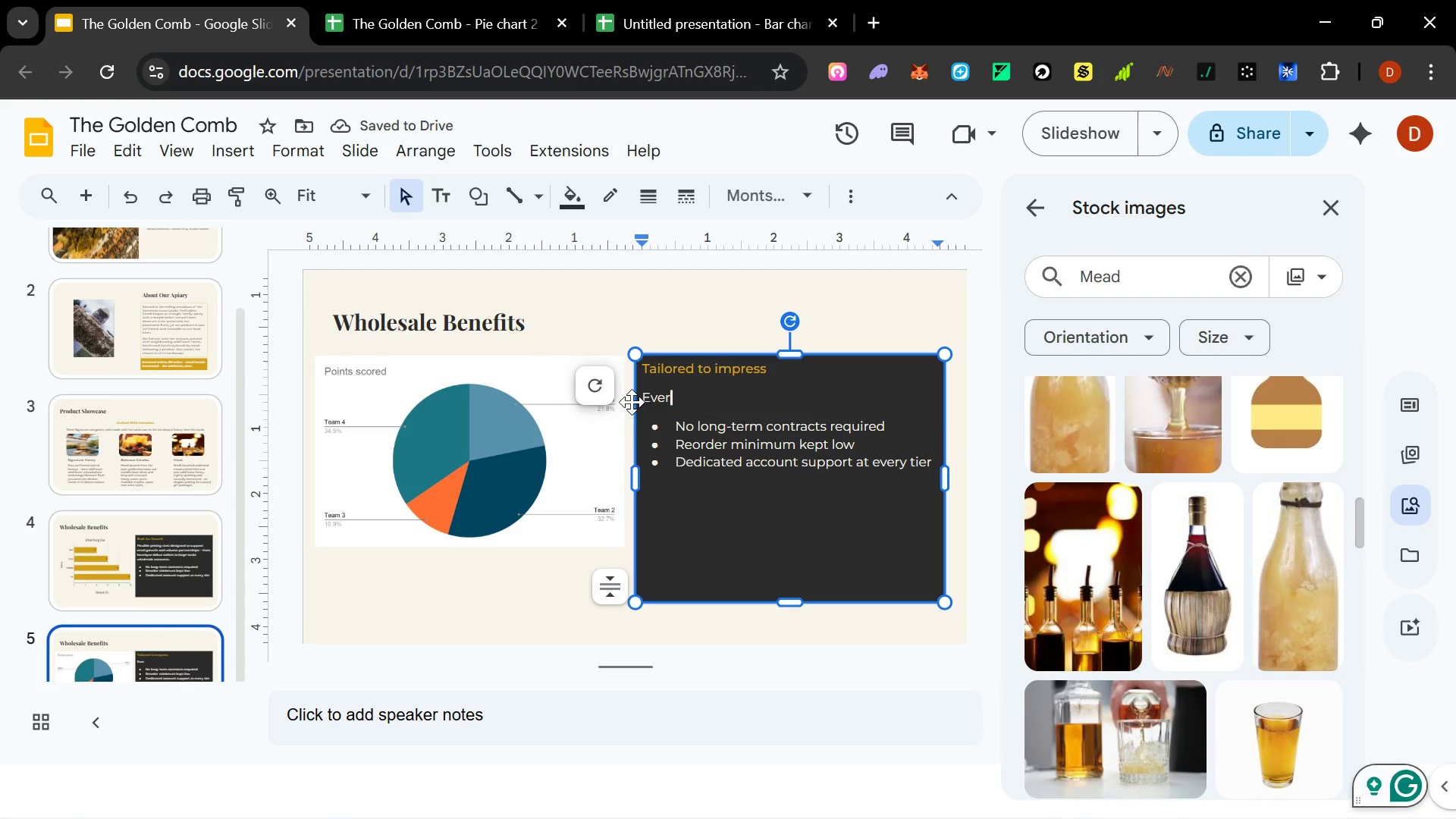 
wait(5.3)
 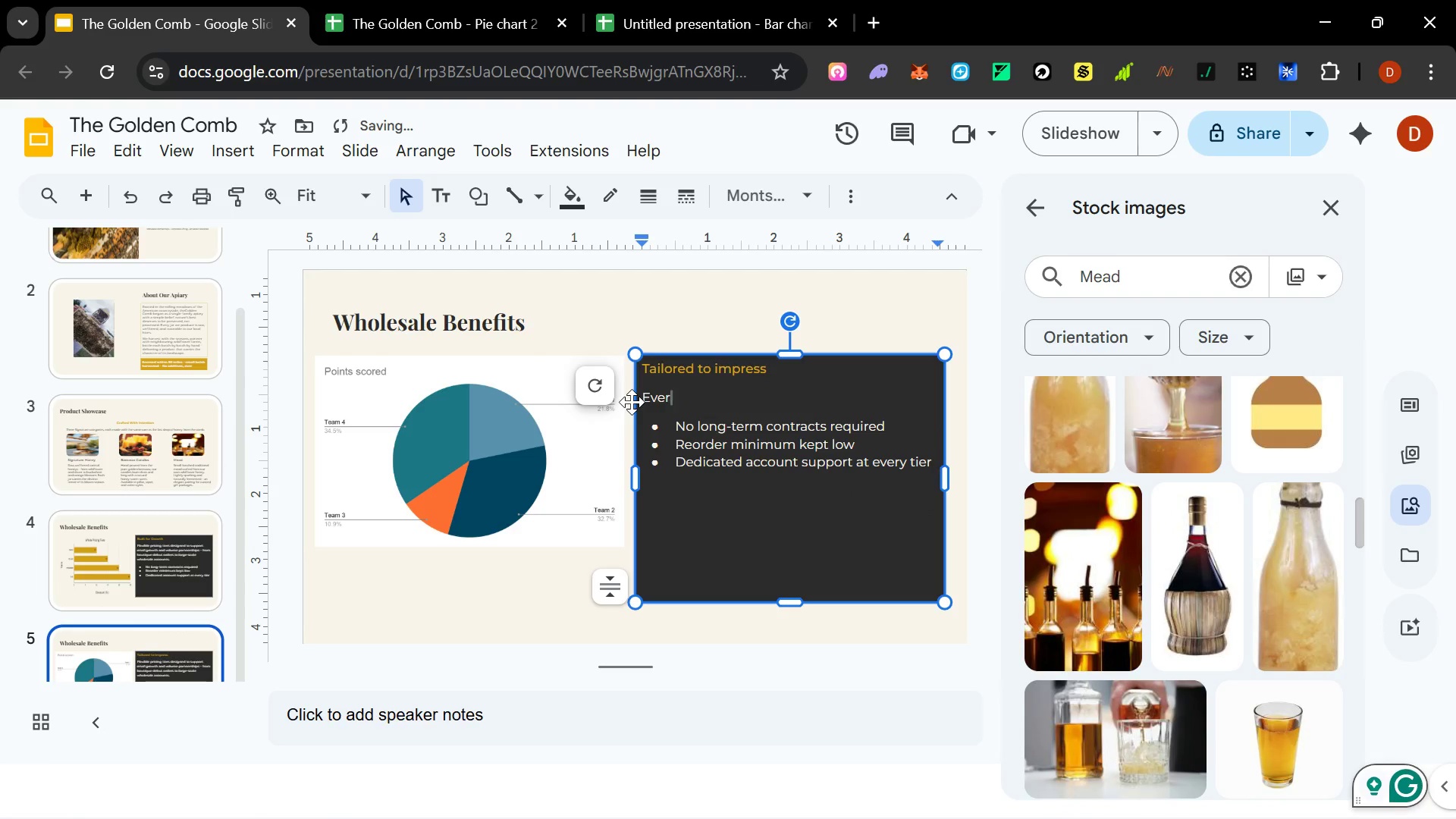 
type(y corporate)
 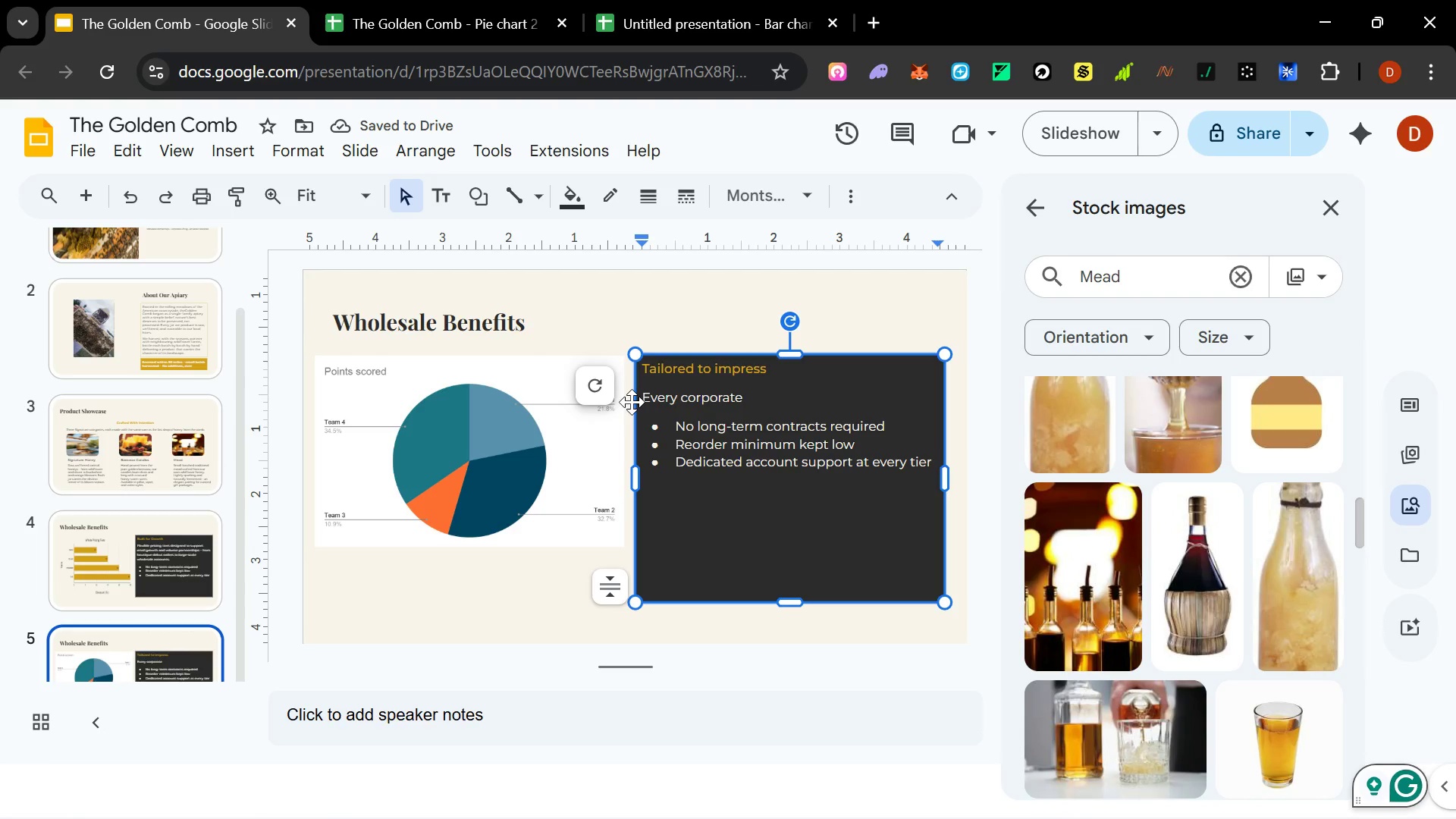 
wait(6.56)
 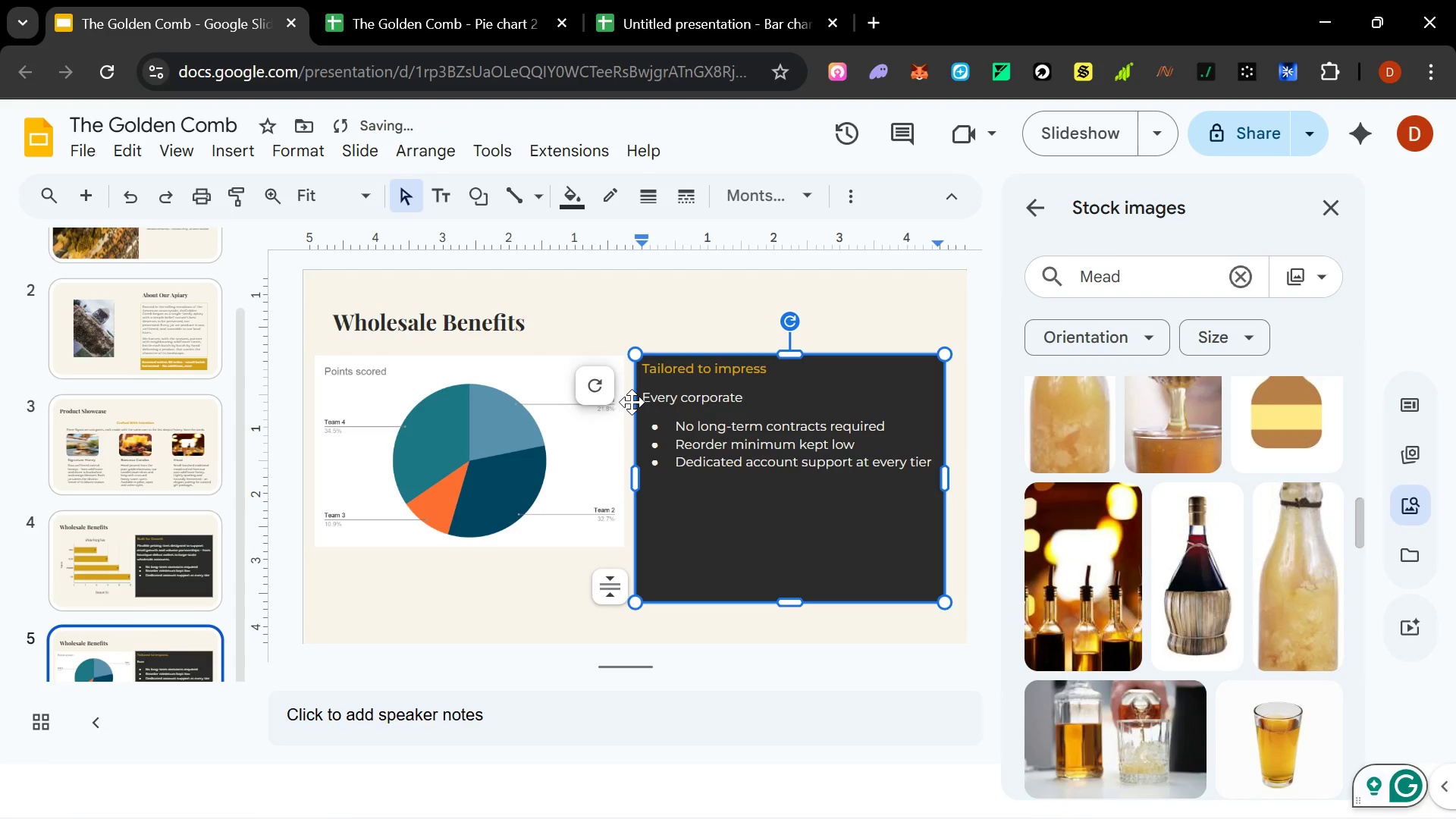 
type( gift is assembled with care -- combining our best sellin)
key(Backspace)
key(Backspace)
key(Backspace)
key(Backspace)
key(Backspace)
key(Backspace)
key(Backspace)
type(-selling honey jars )
key(Backspace)
type(, hand )
key(Backspace)
type(-poured beeswax candles, n)
key(Backspace)
type(and small-batch mead, presented in custom brandind)
key(Backspace)
key(Backspace)
key(Backspace)
type(ed ar)
 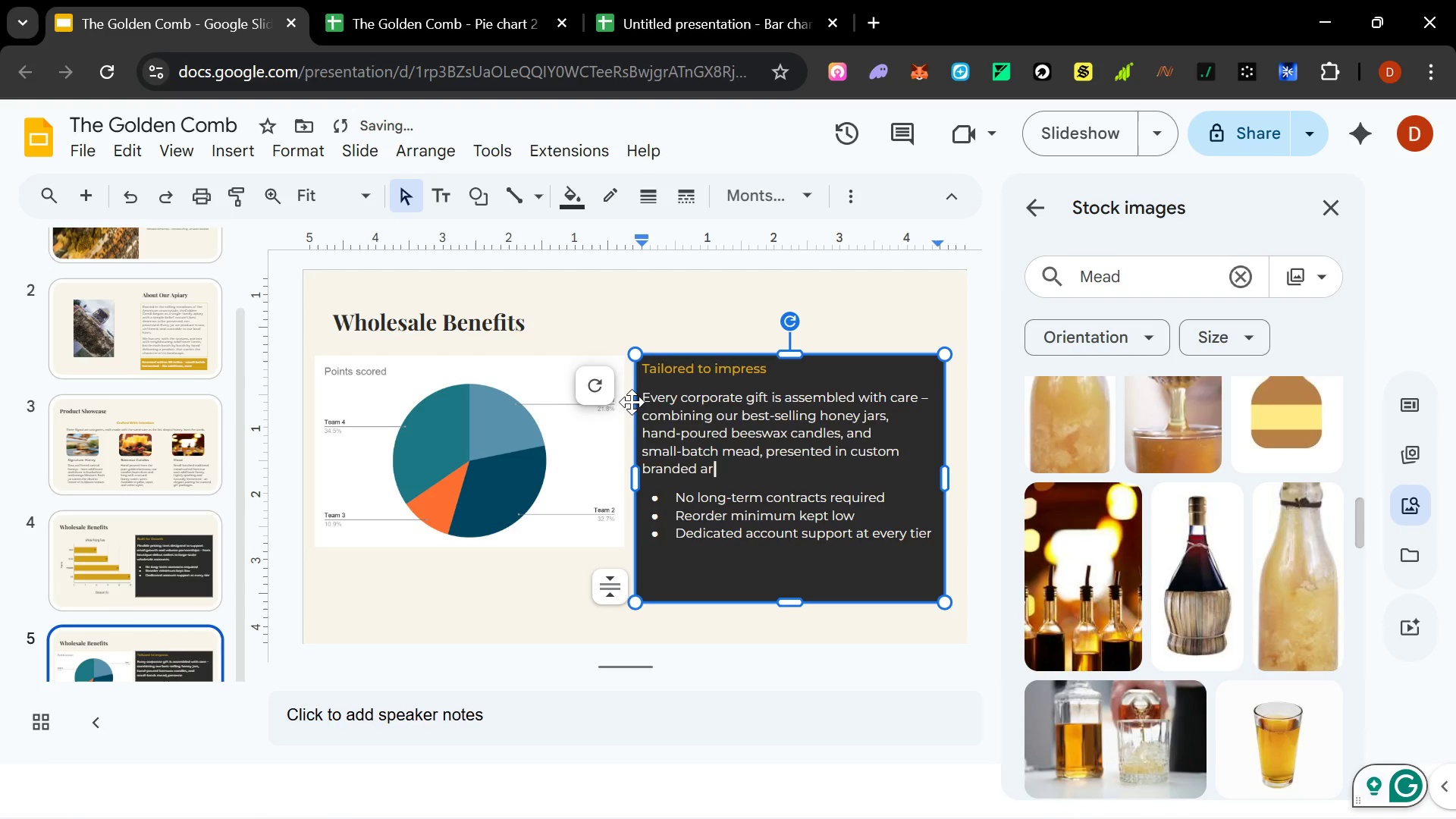 
hold_key(key=Backspace, duration=0.86)
 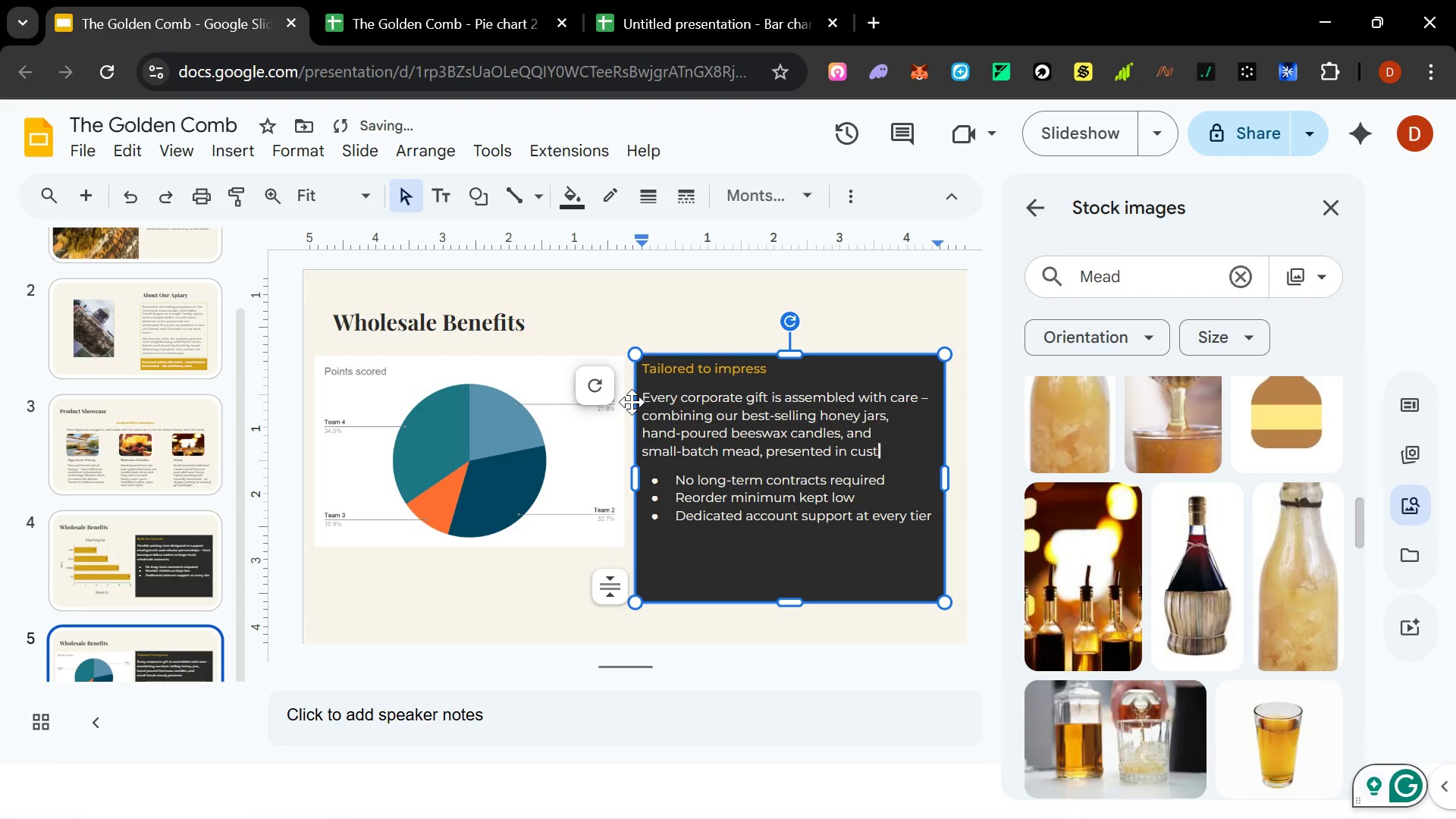 
type(om-branded artisan a)
key(Backspace)
type(packaging.)
 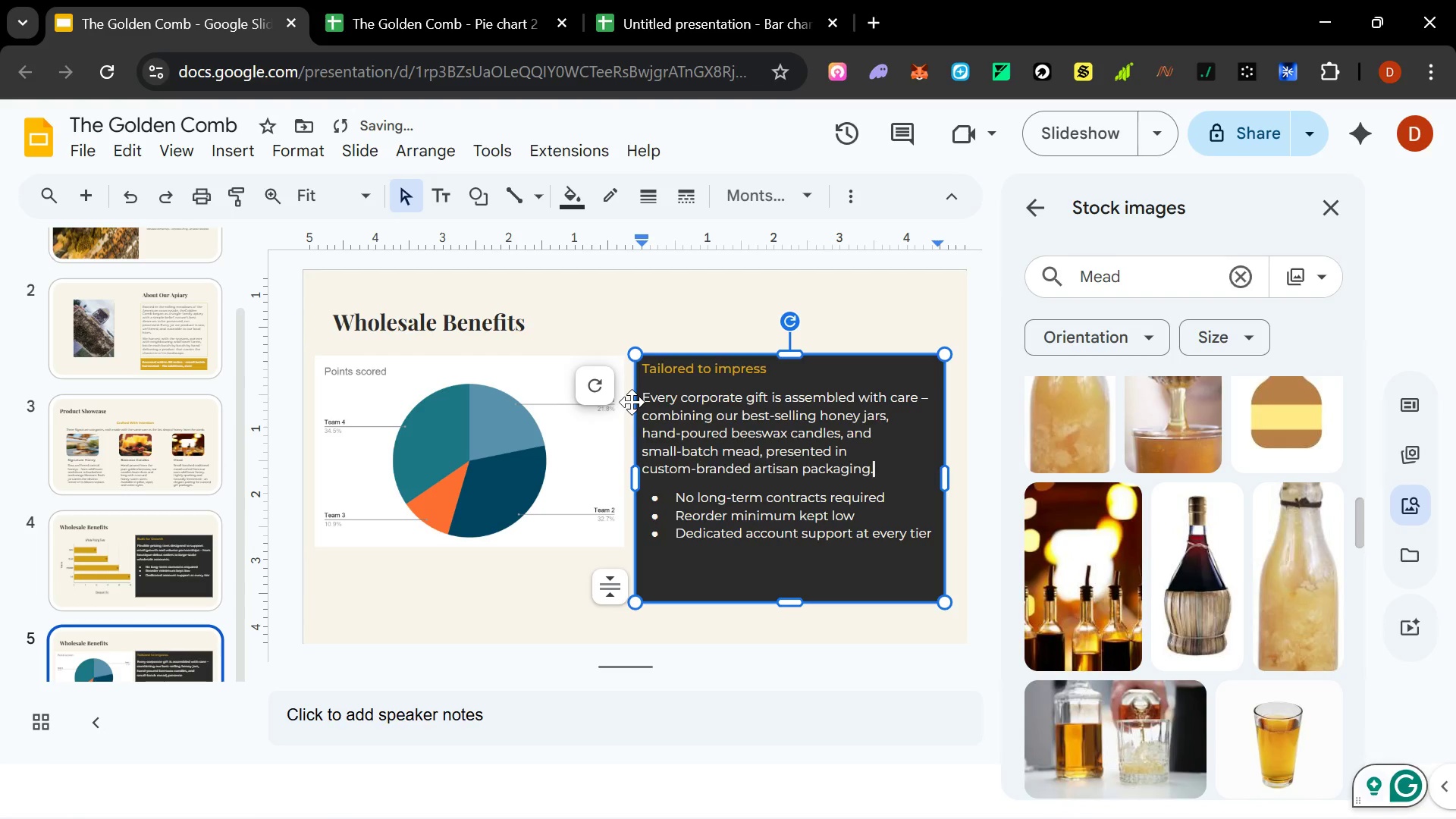 
hold_key(key=Delete, duration=1.5)
 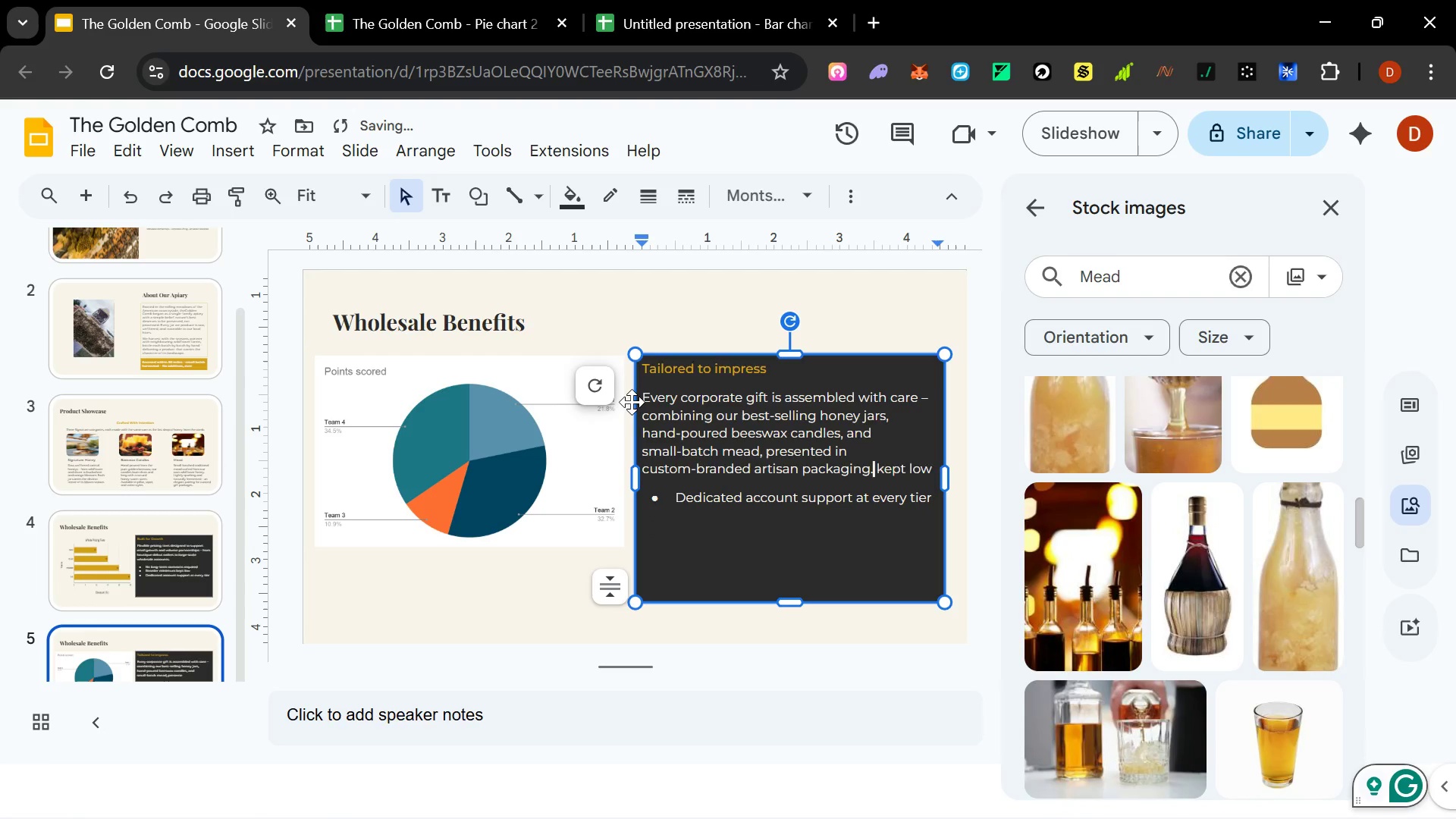 
hold_key(key=Delete, duration=0.89)
 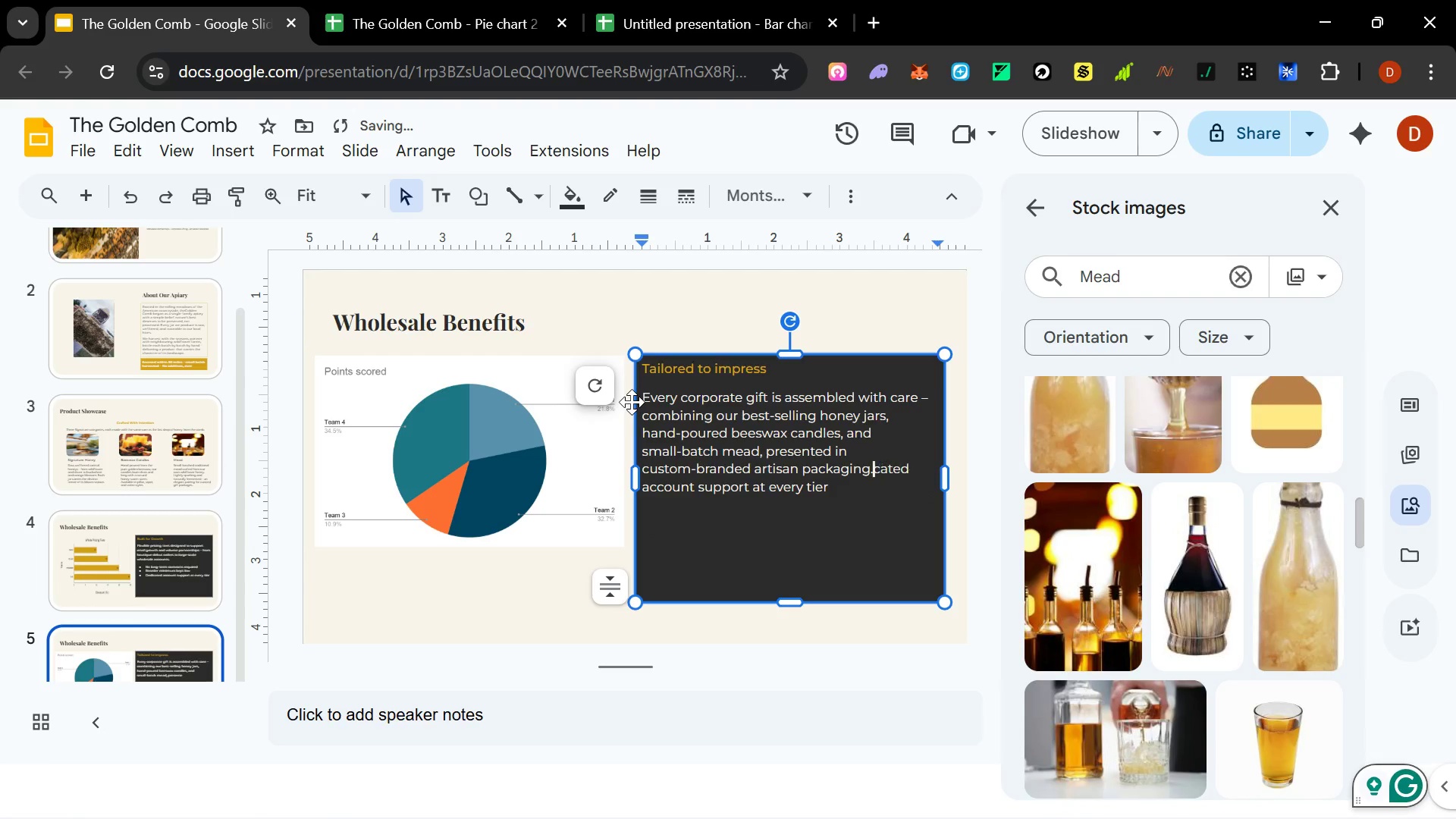 
key(Delete)
 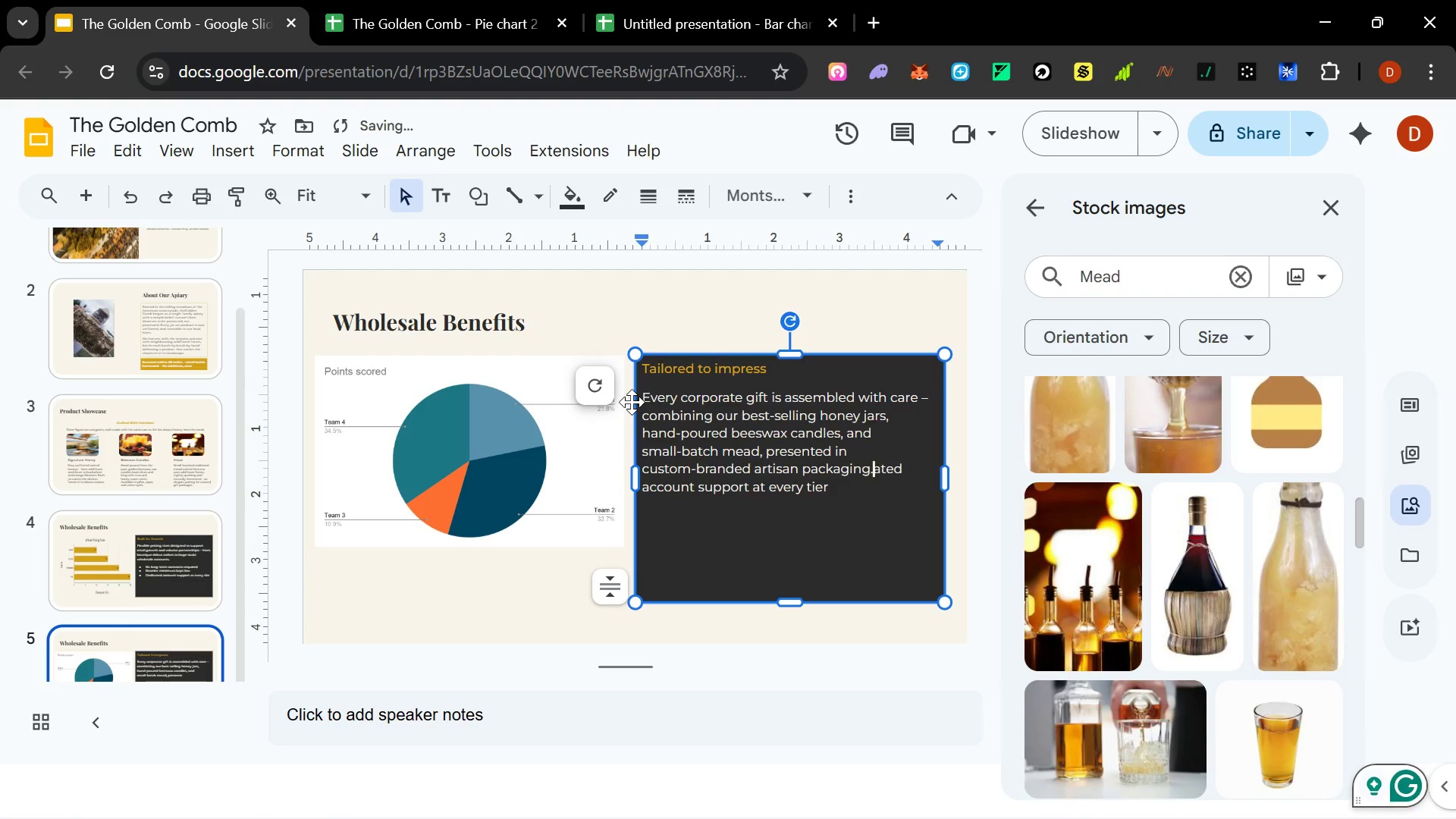 
key(Delete)
 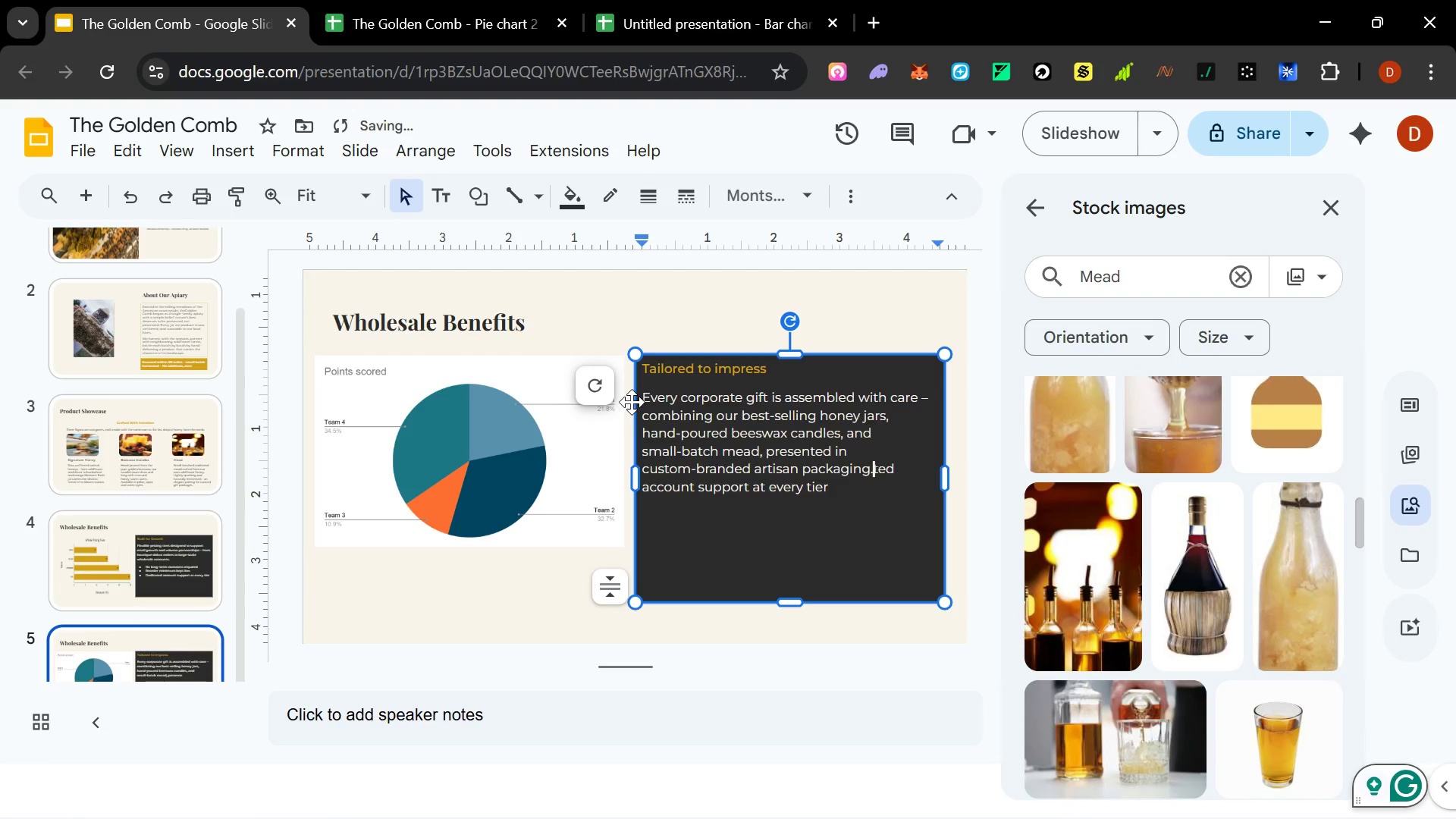 
key(Delete)
 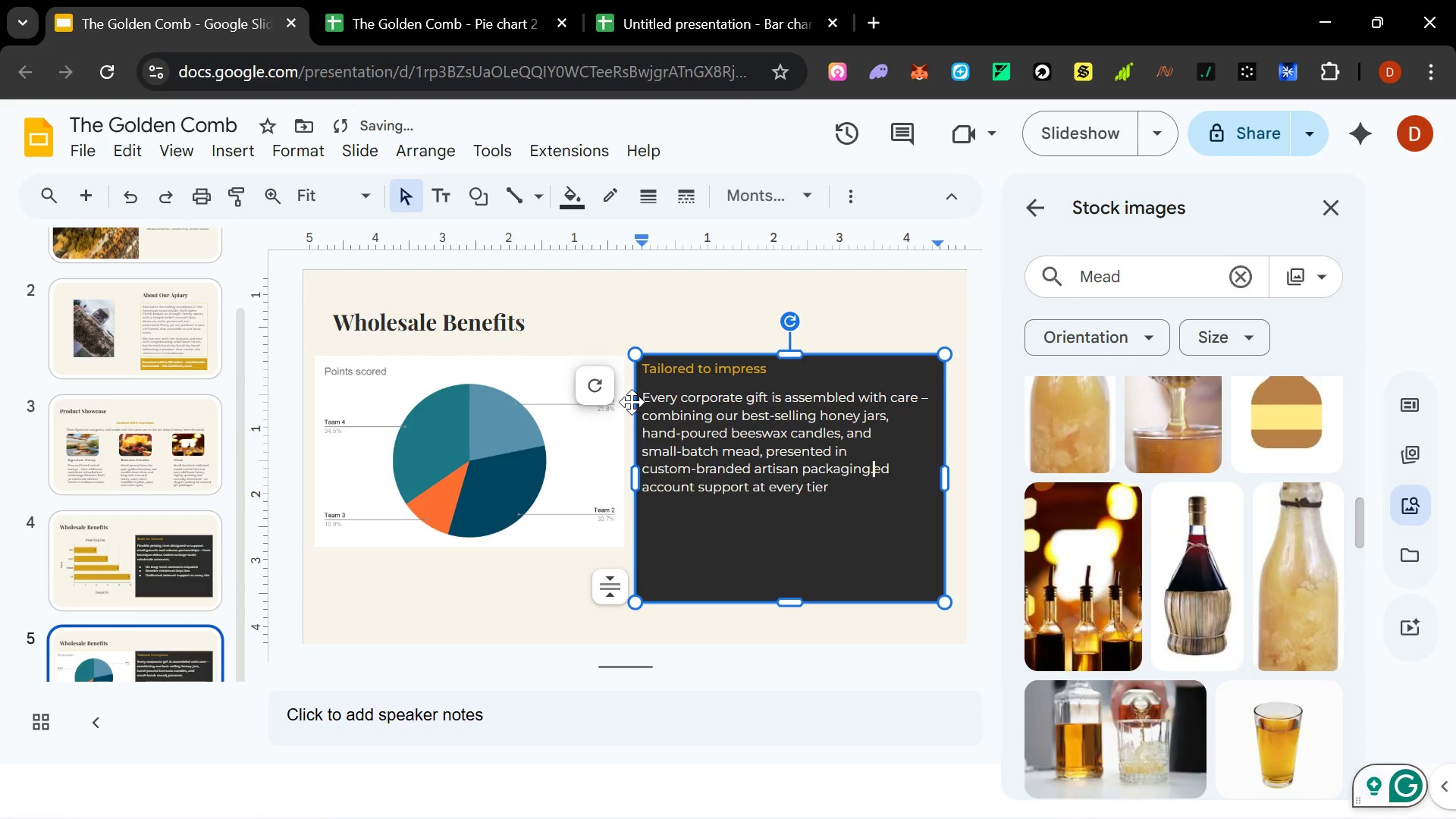 
hold_key(key=Delete, duration=1.19)
 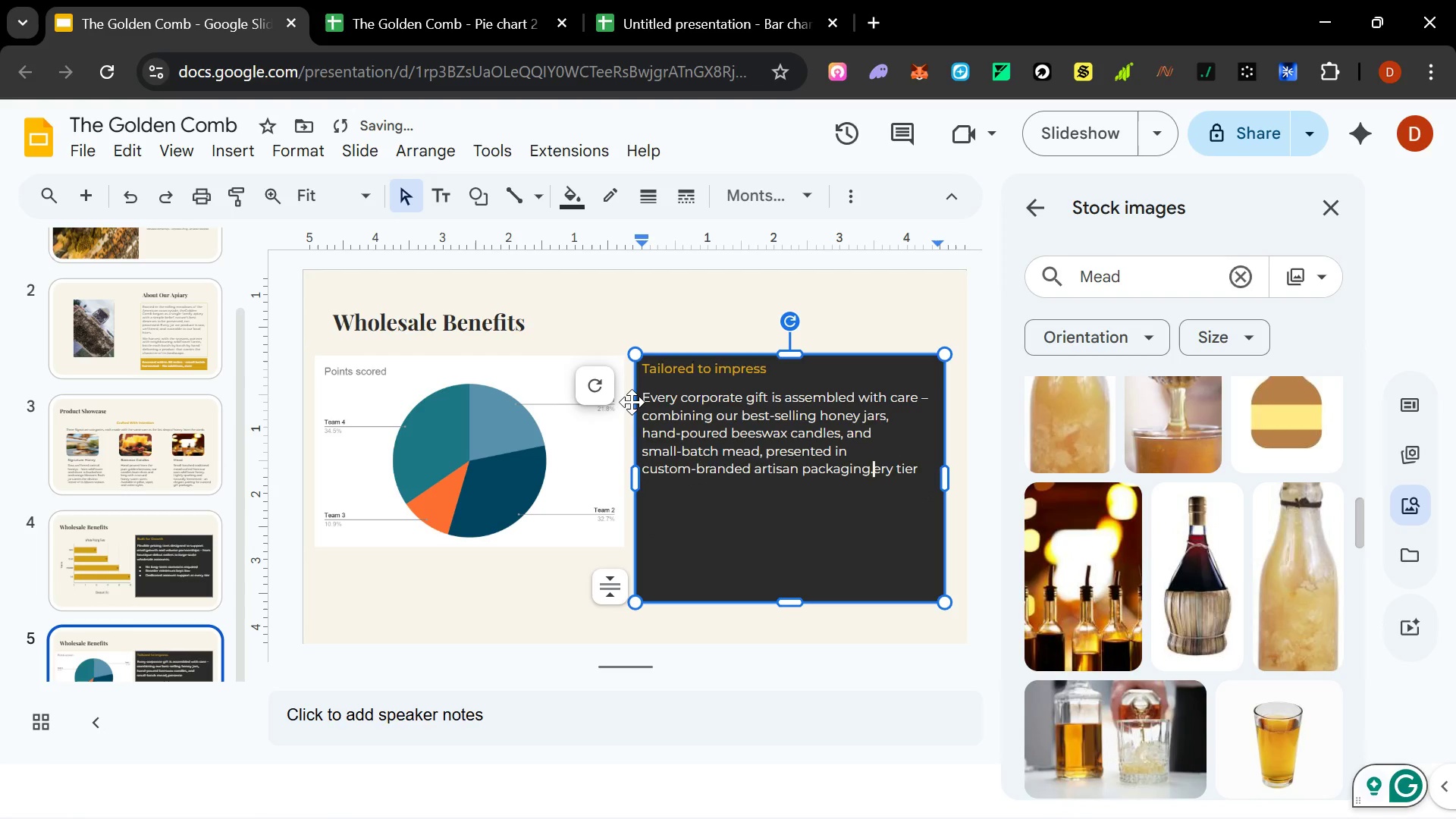 
key(Delete)
 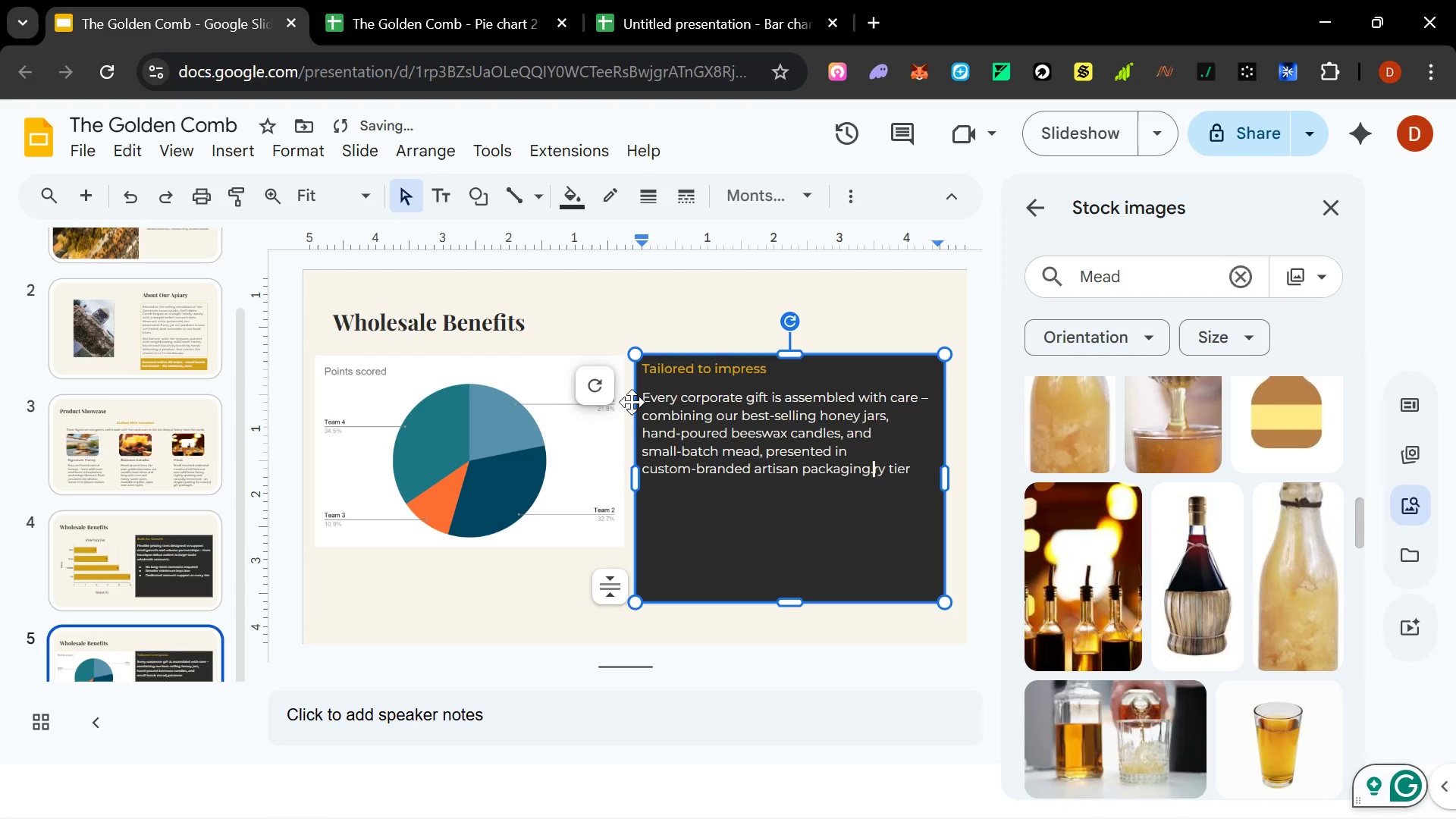 
key(Delete)
 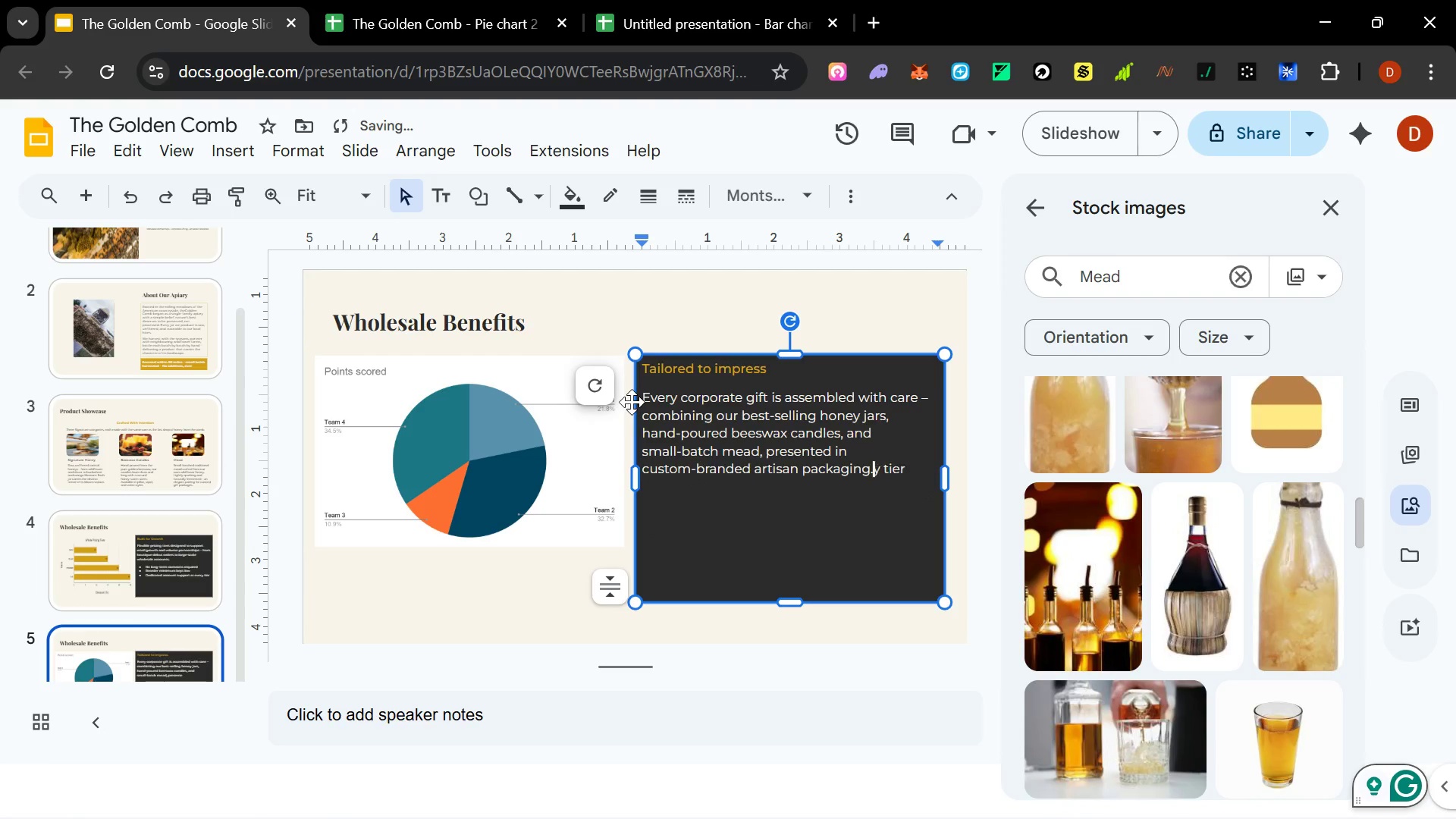 
key(Delete)
 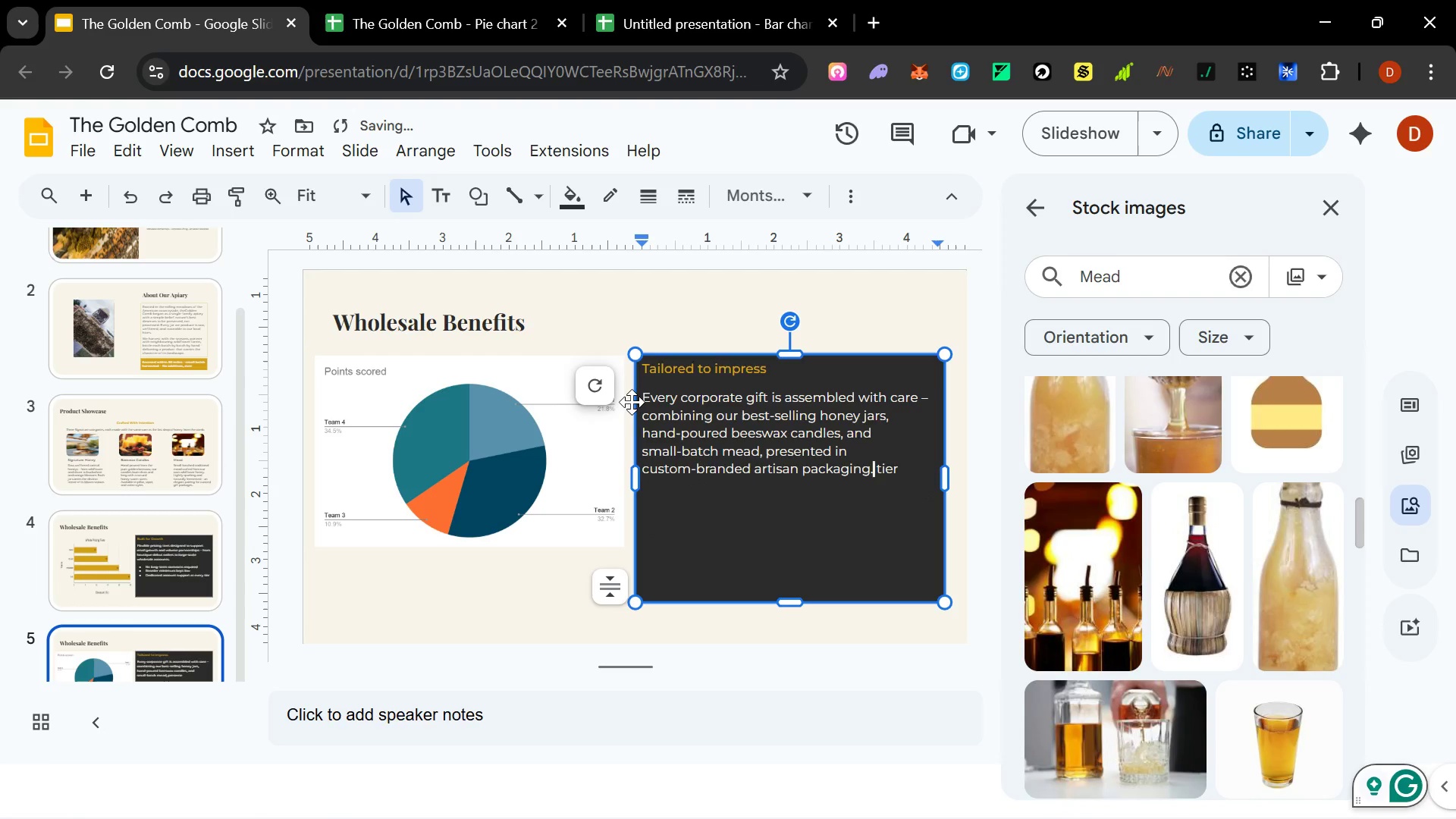 
key(Delete)
 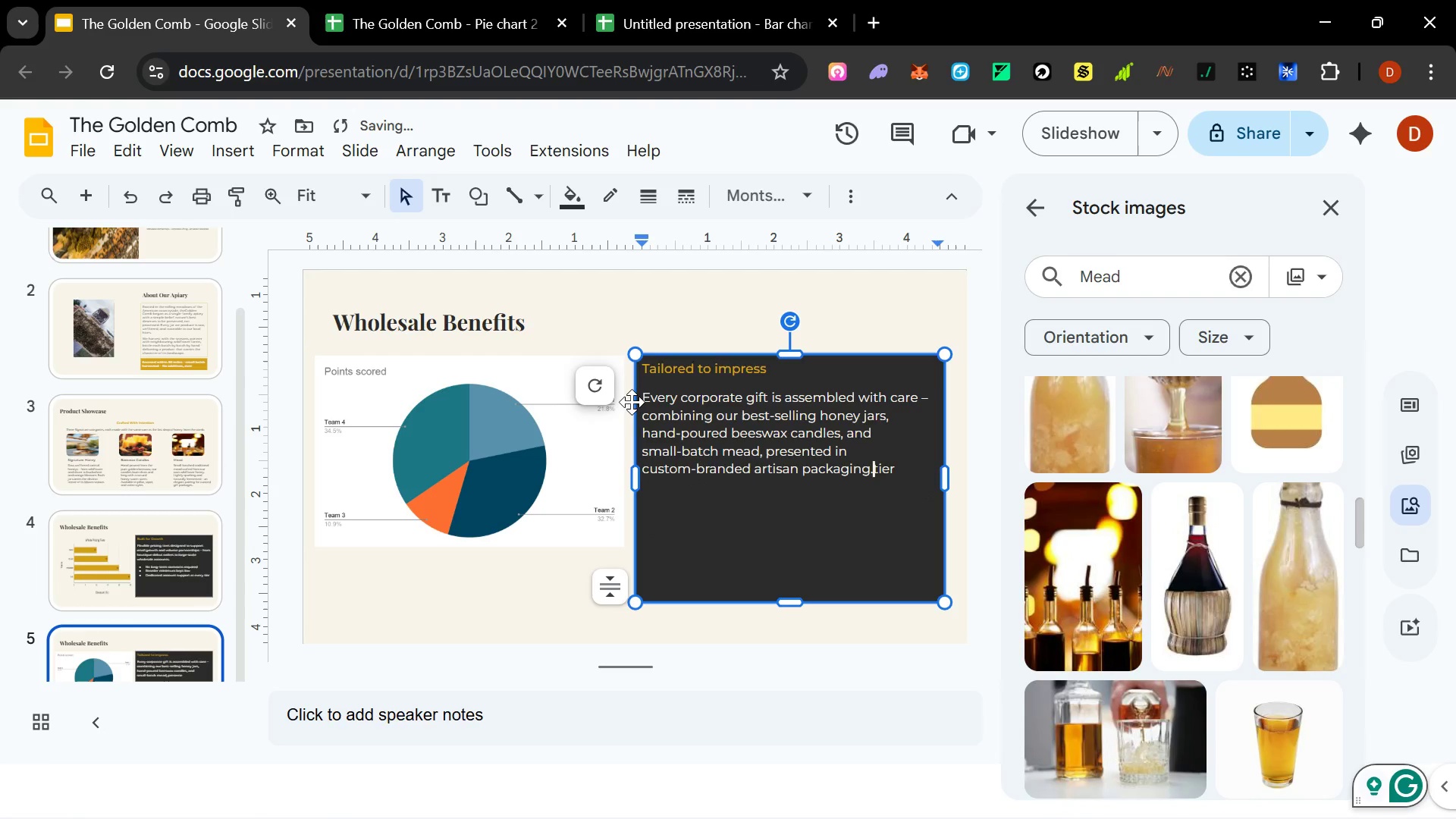 
key(Delete)
 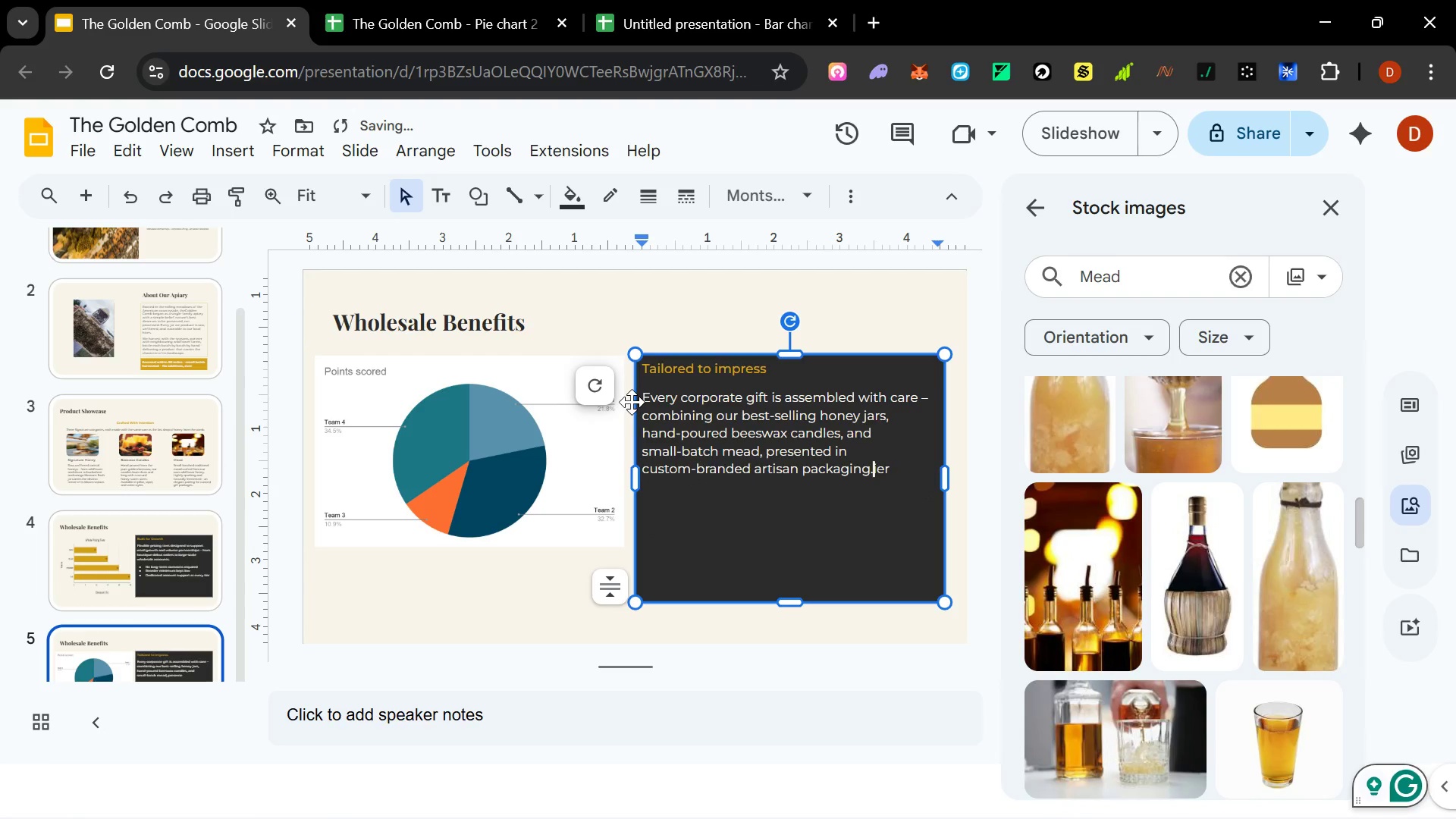 
key(Delete)
 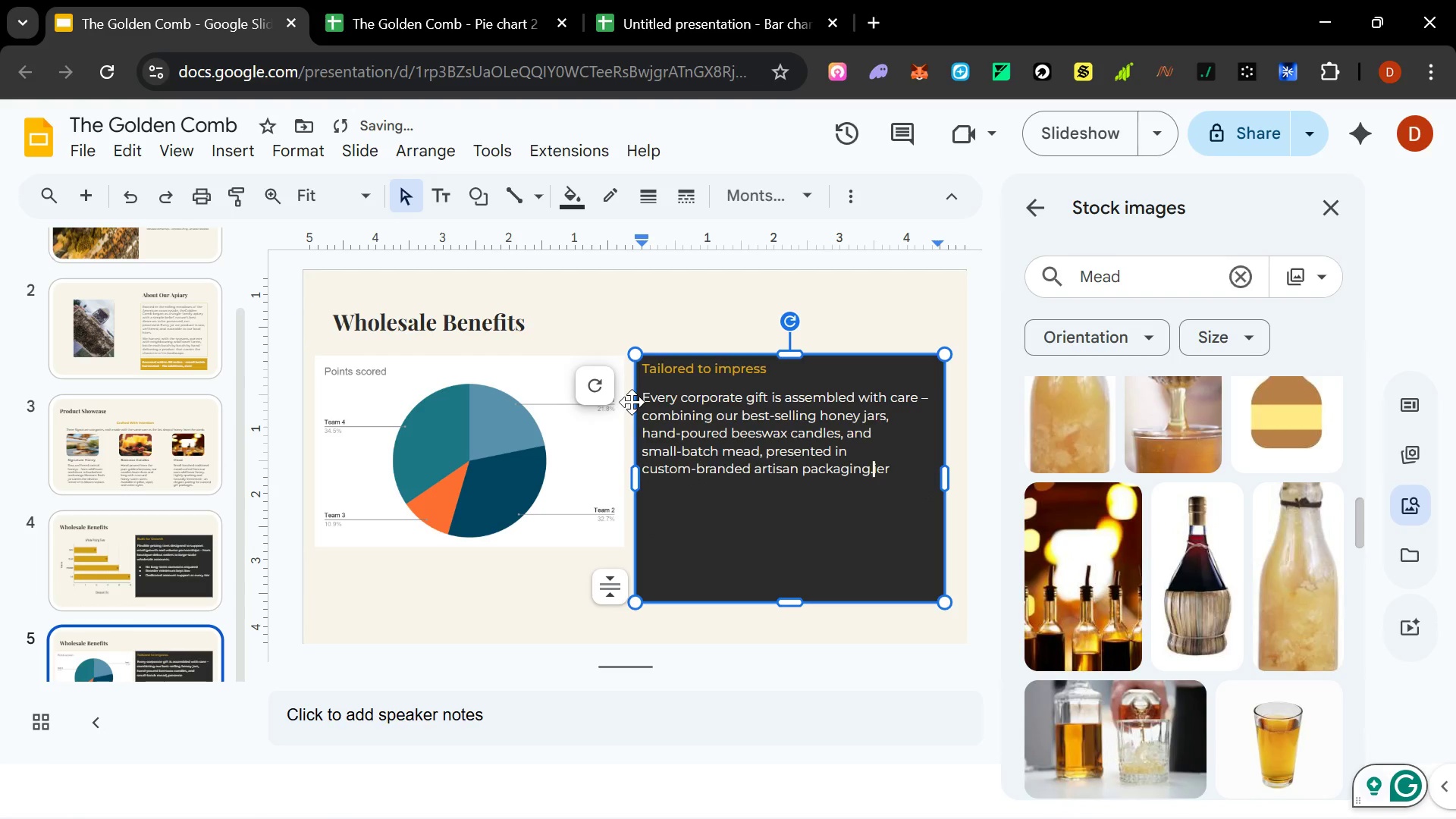 
key(Delete)
 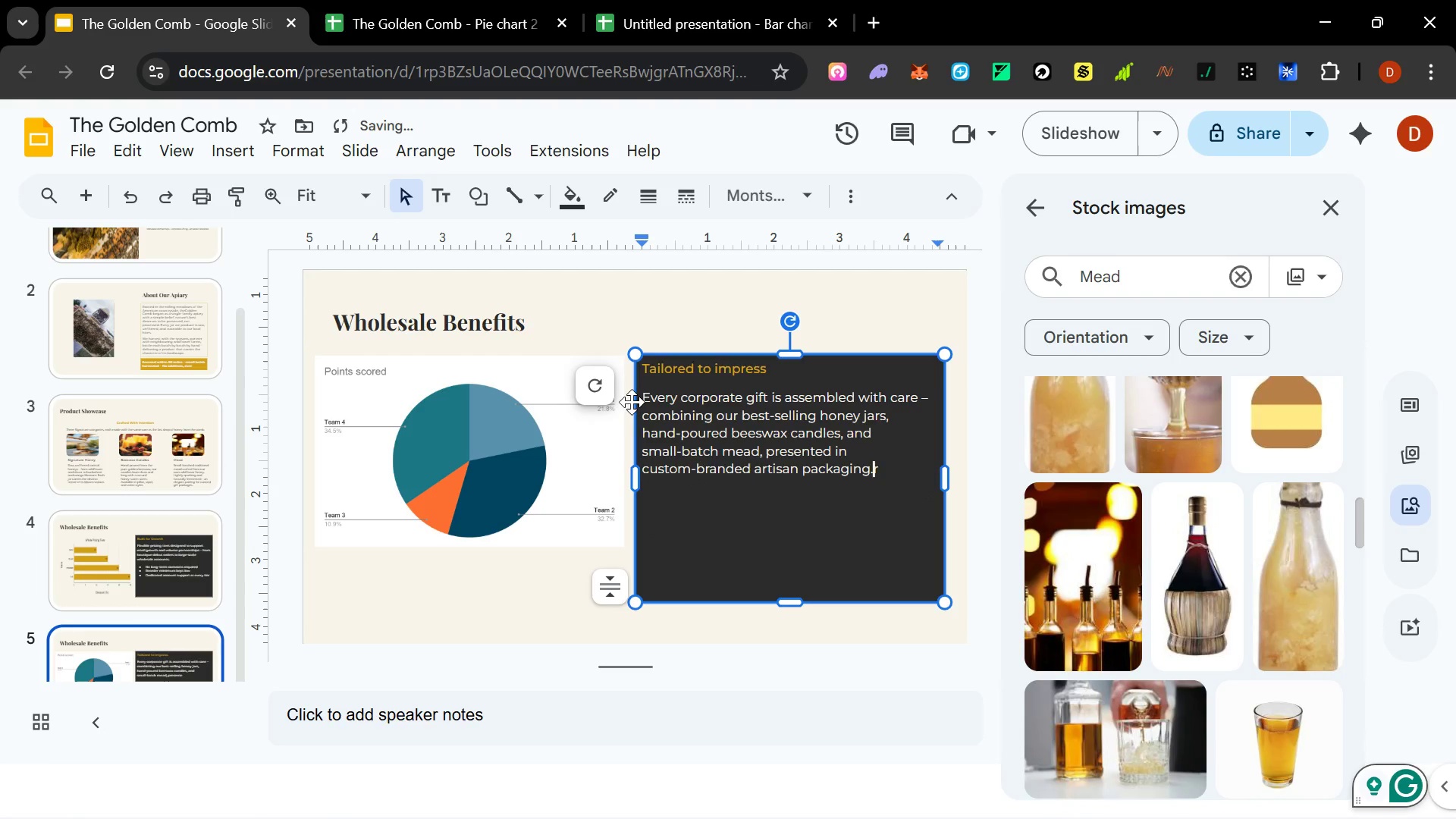 
key(Delete)
 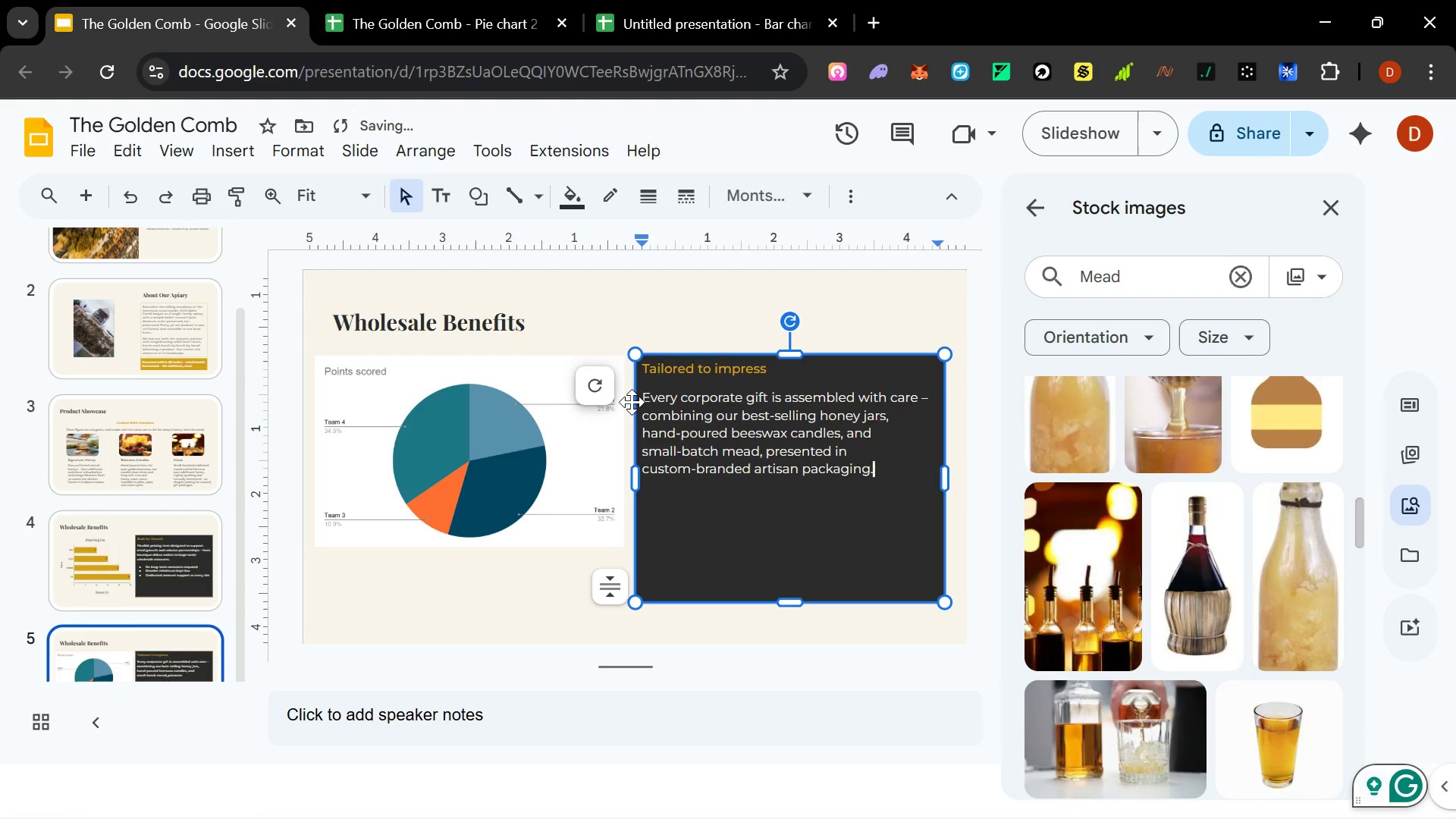 
key(Enter)
 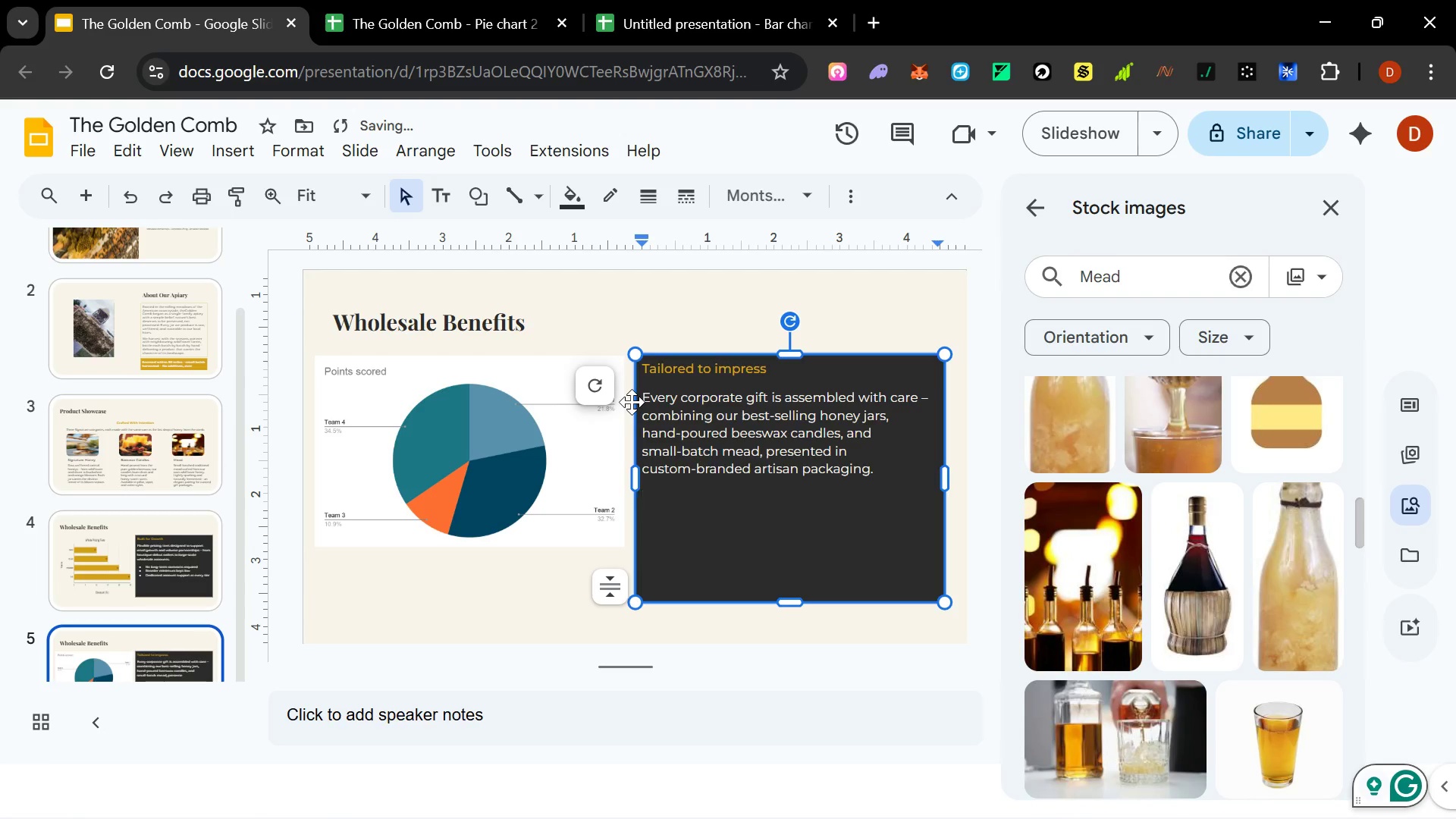 
type(Perde)
key(Backspace)
key(Backspace)
type(fect for client appreciation, seasonal hotel amenties, or retail exclusive collections. Minimum quantities start at just 12 units.)
 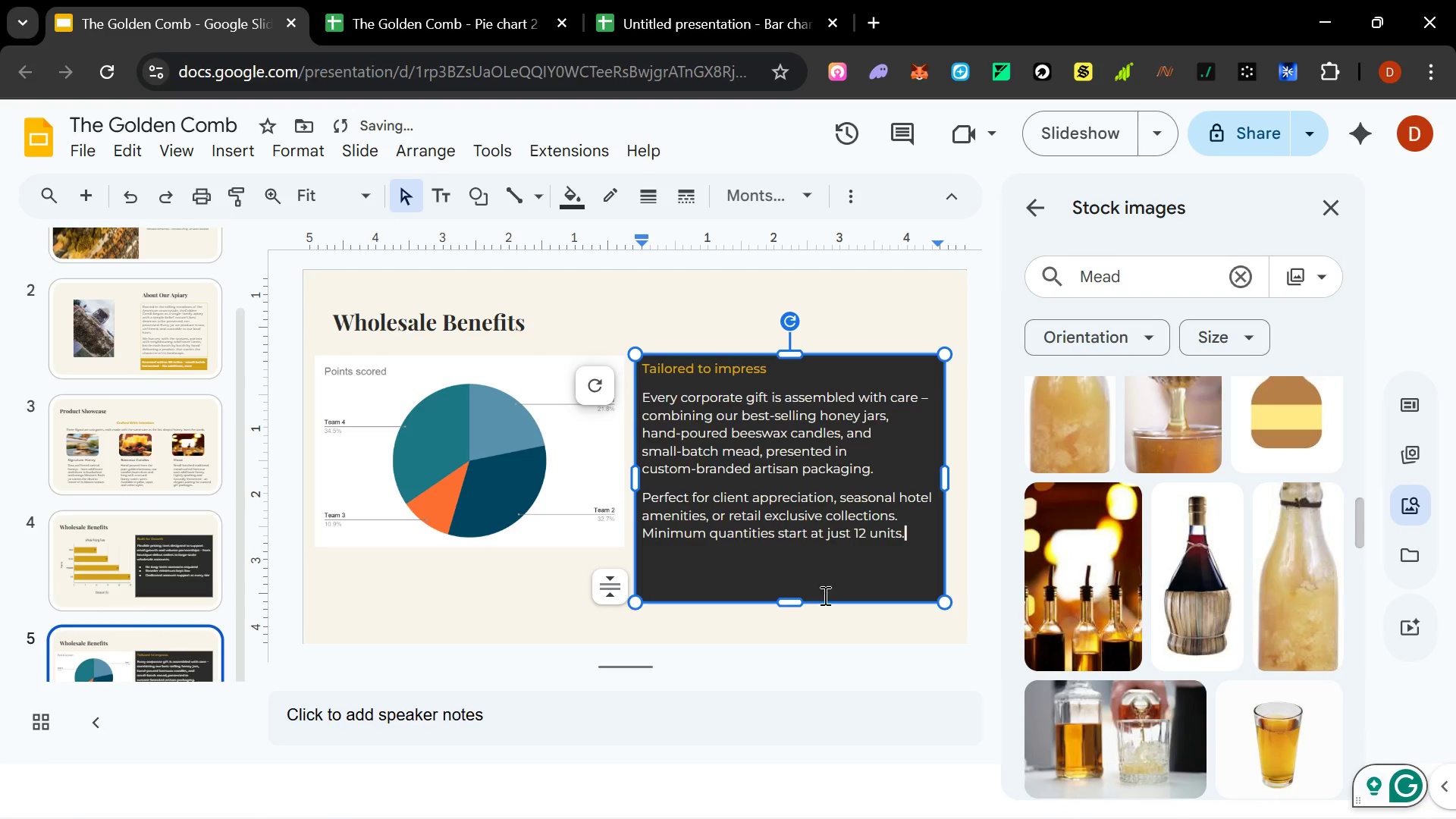 
left_click_drag(start_coordinate=[792, 601], to_coordinate=[804, 544])
 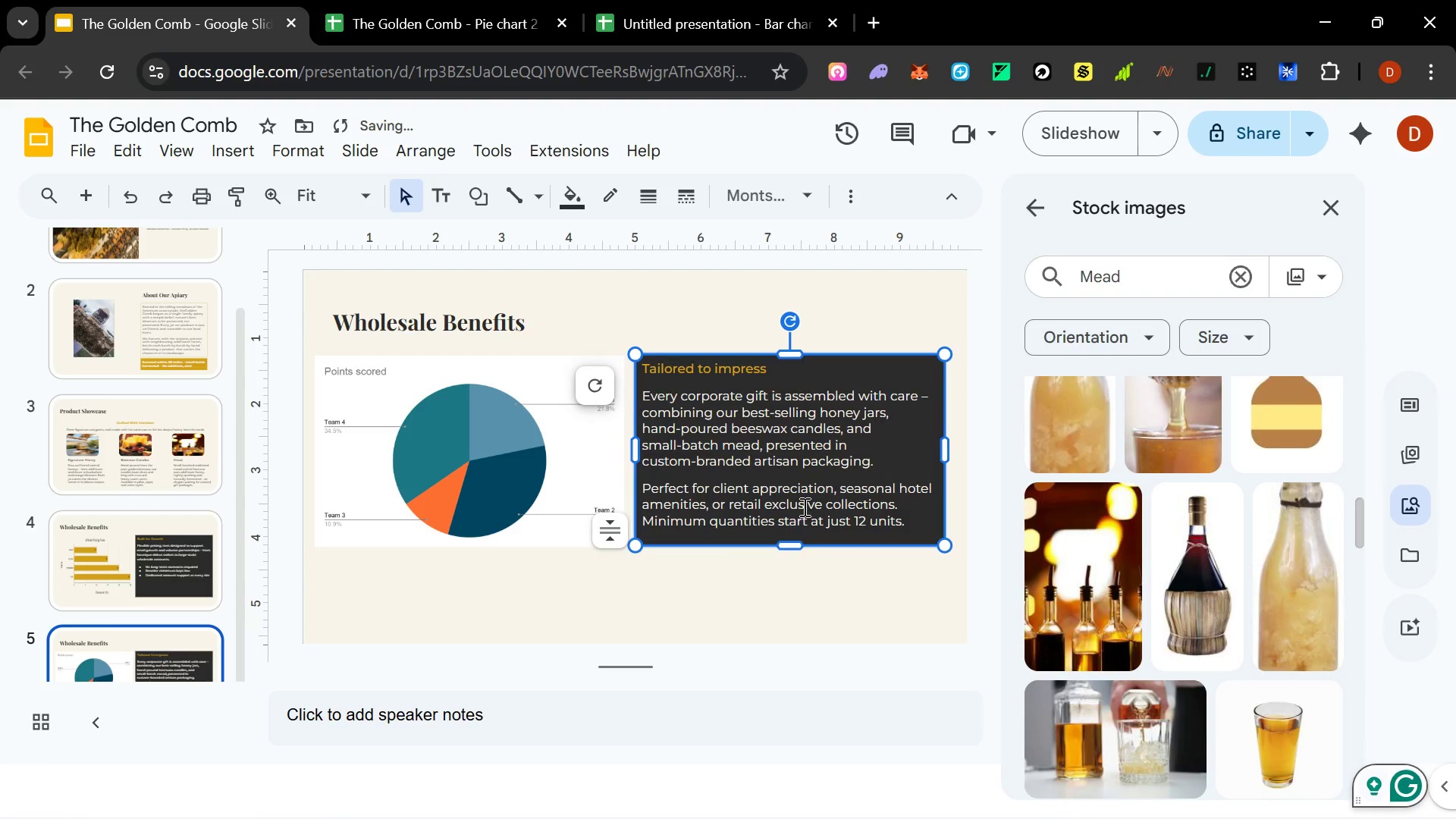 
left_click([803, 505])
 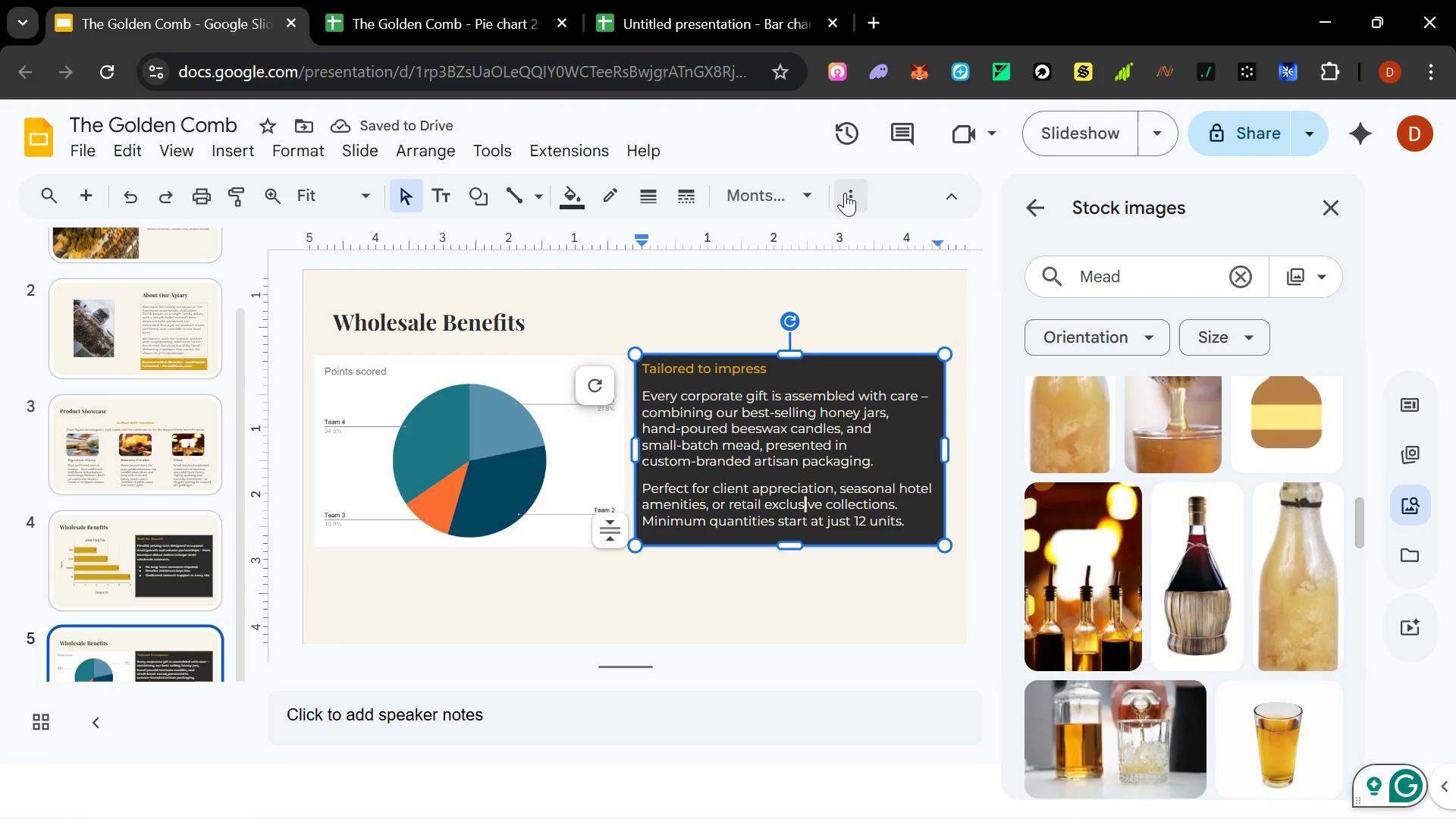 
key(Control+A)
 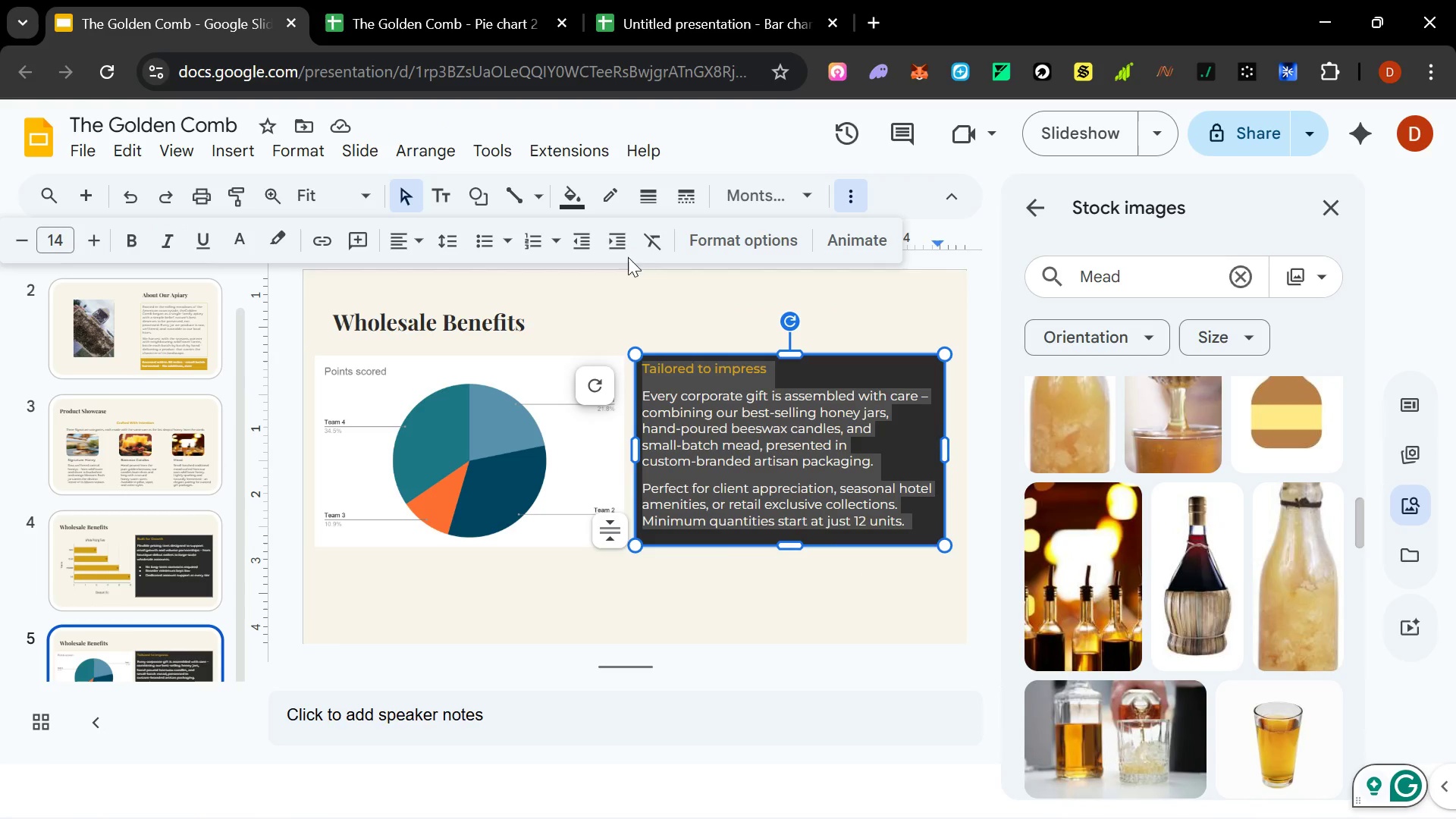 
left_click([771, 610])
 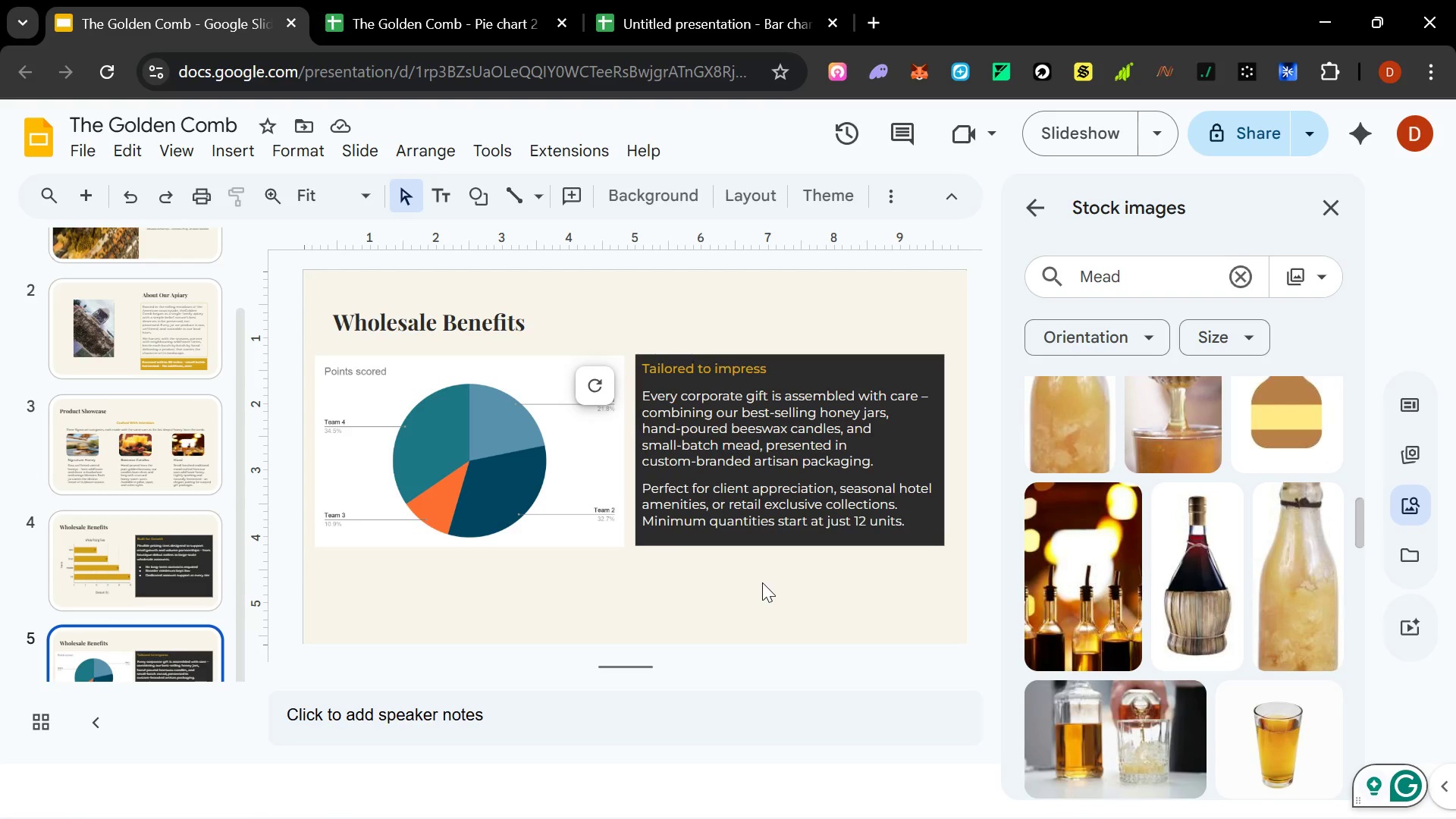 
left_click([565, 459])
 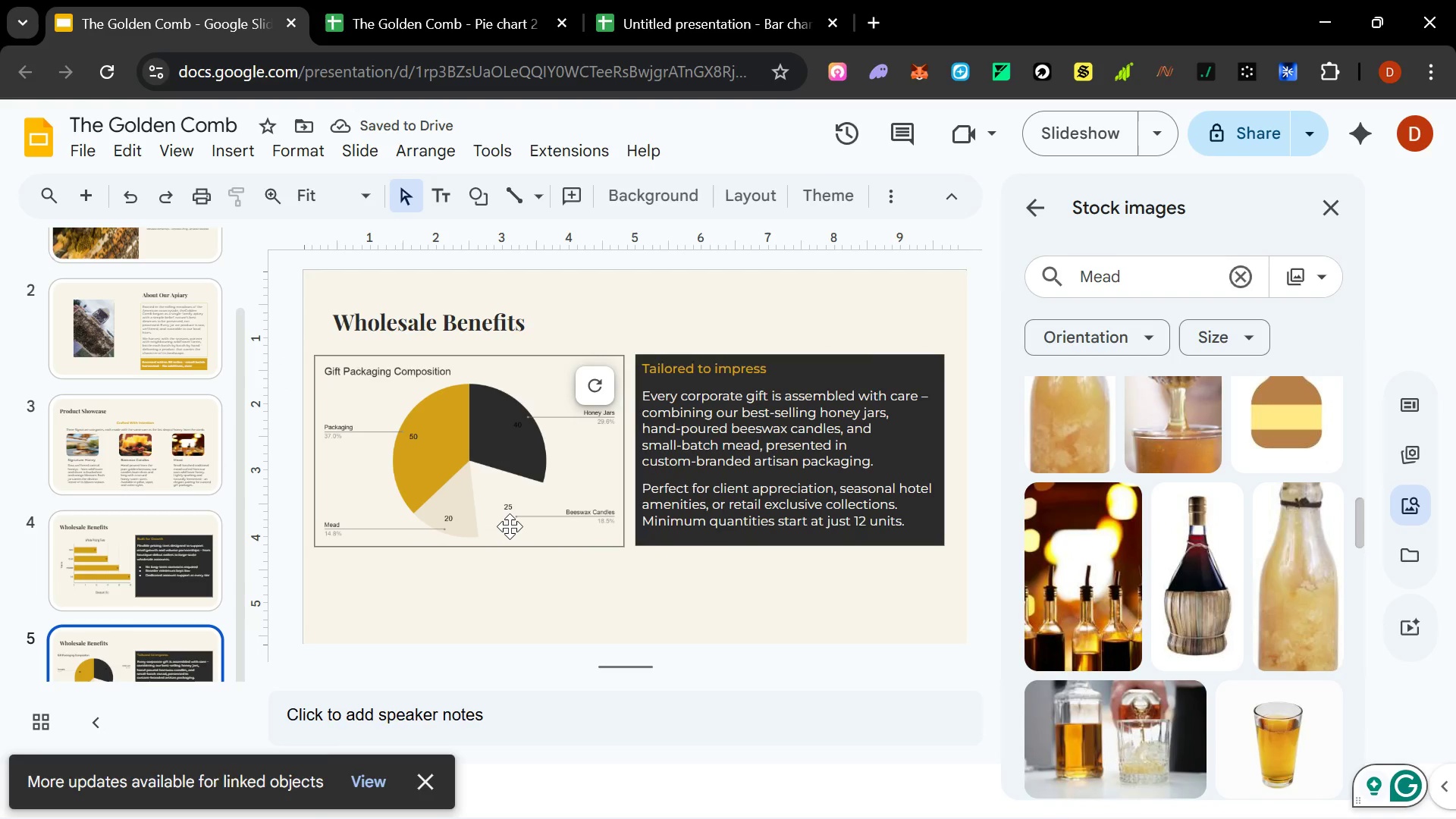 
wait(6.98)
 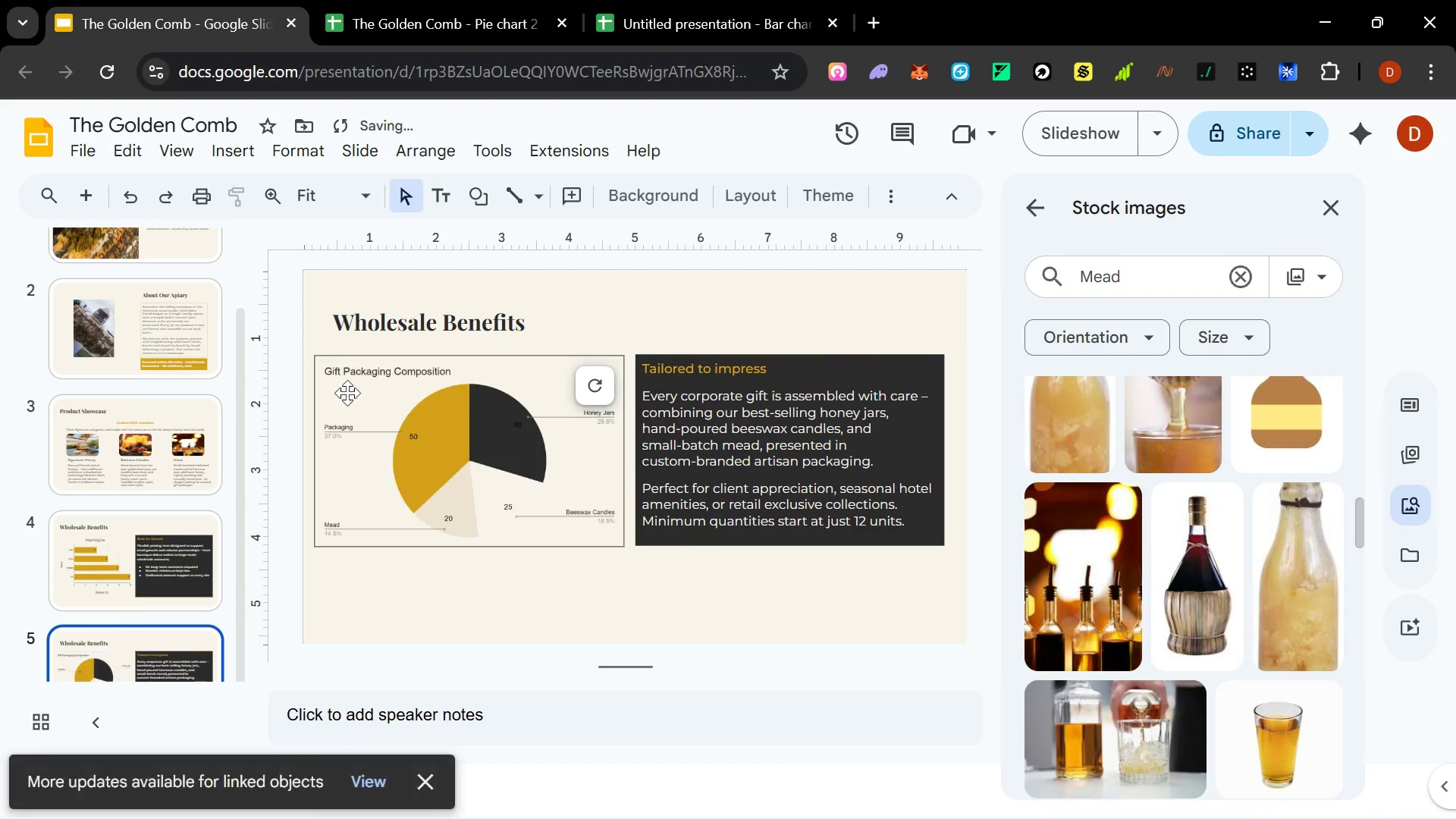 
left_click([709, 509])
 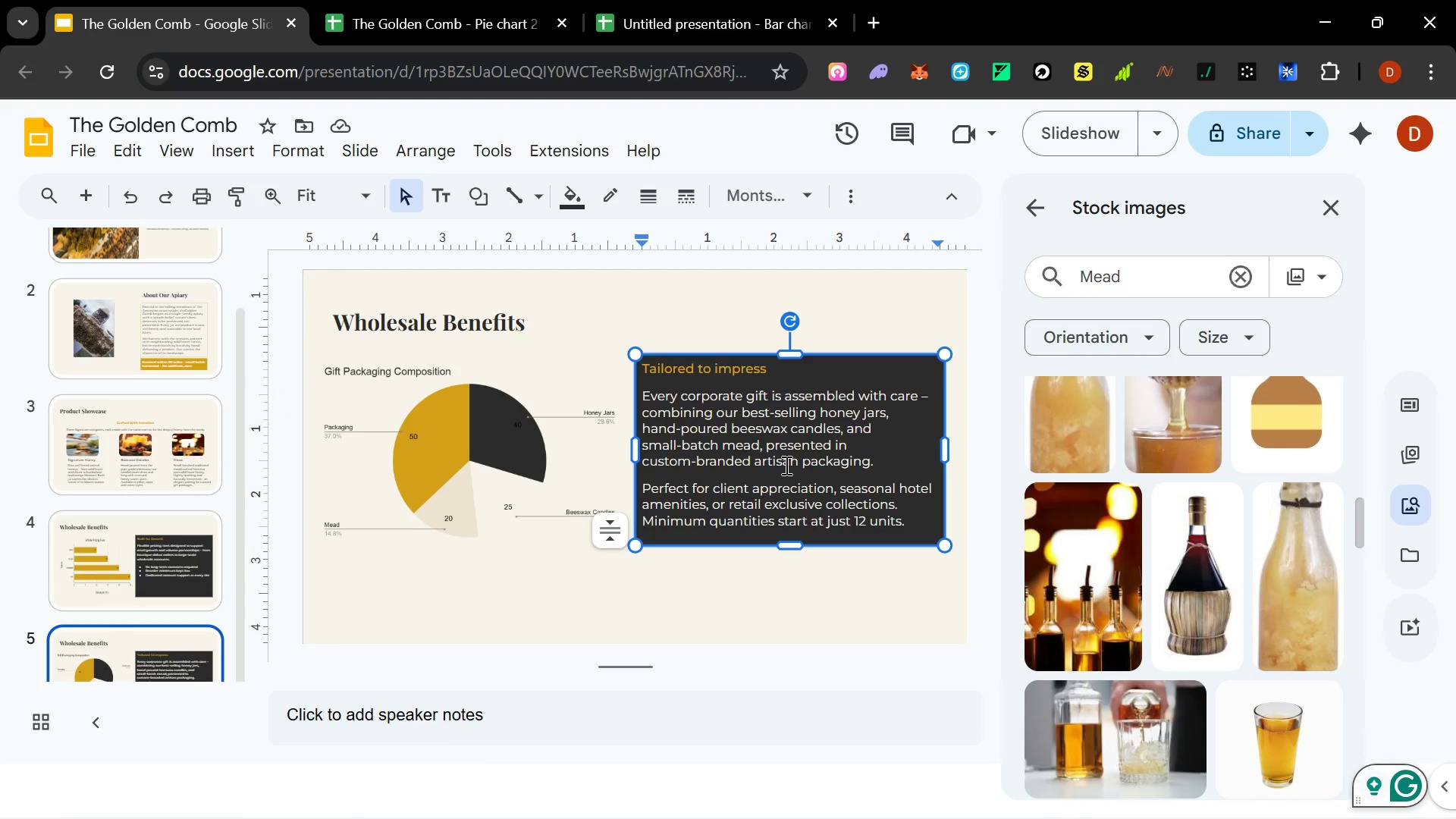 
left_click([510, 485])
 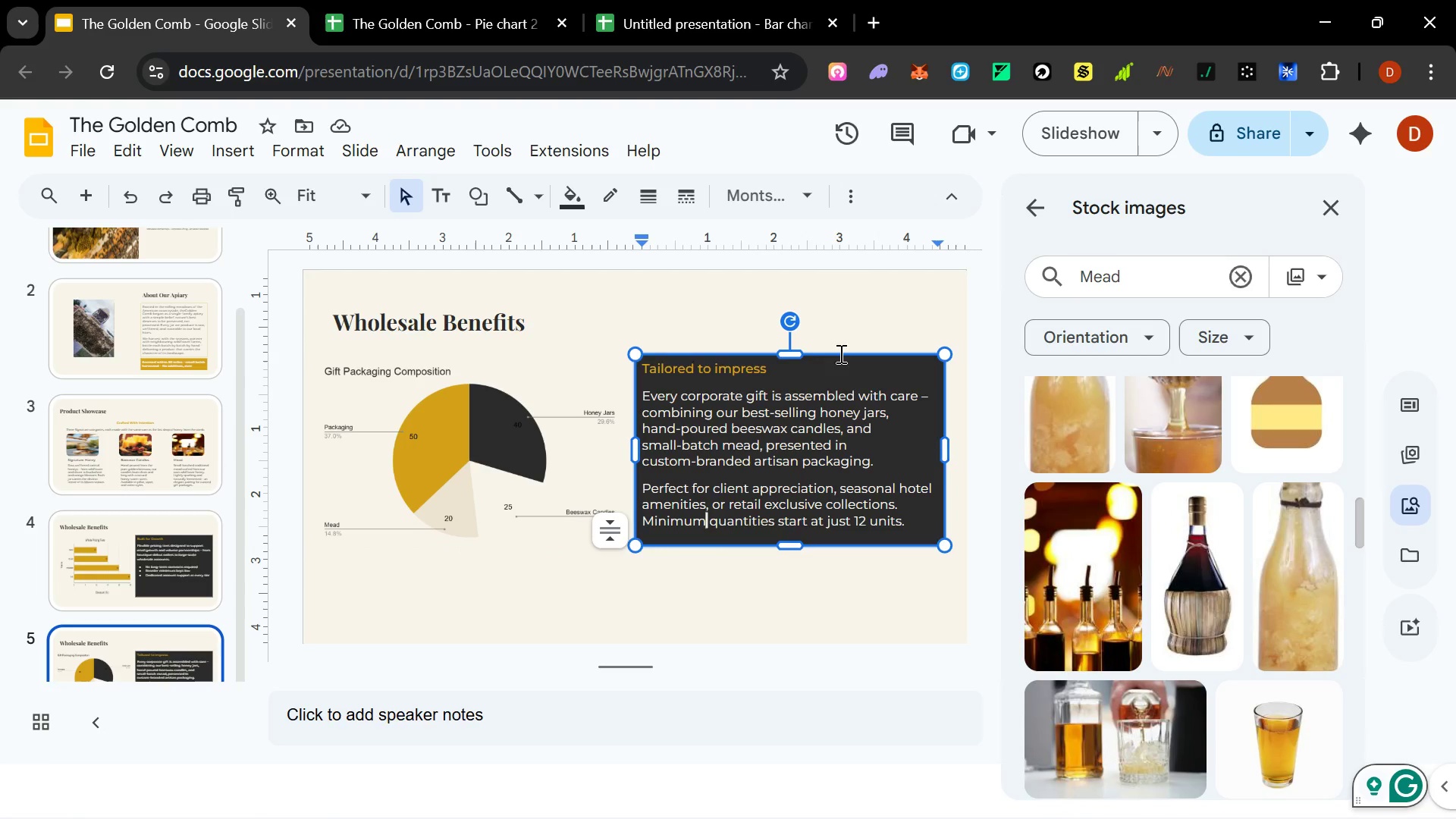 
hold_key(key=ControlLeft, duration=1.5)
left_click_drag(start_coordinate=[839, 353], to_coordinate=[839, 558])
 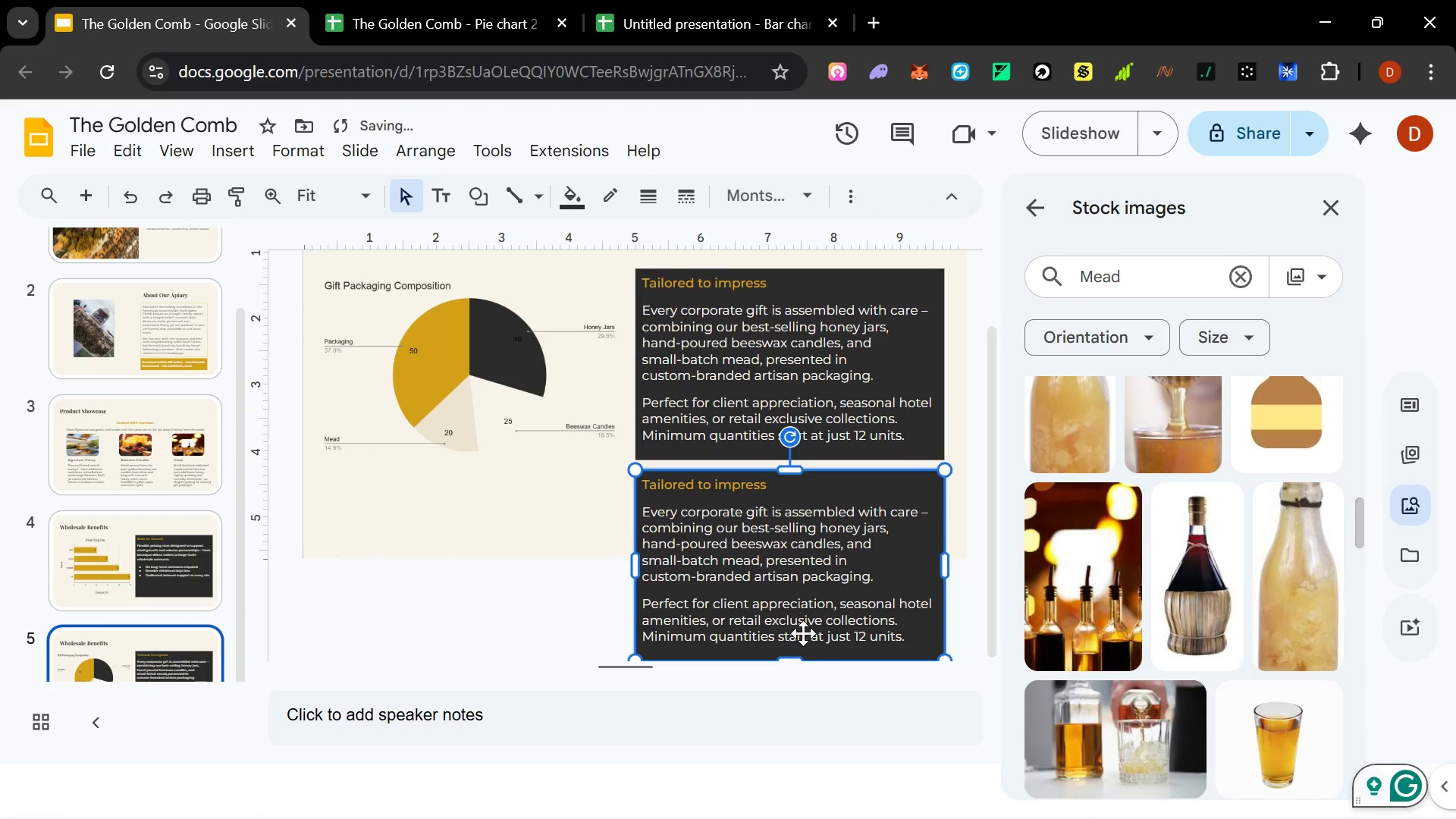 
hold_key(key=ControlLeft, duration=1.5)
 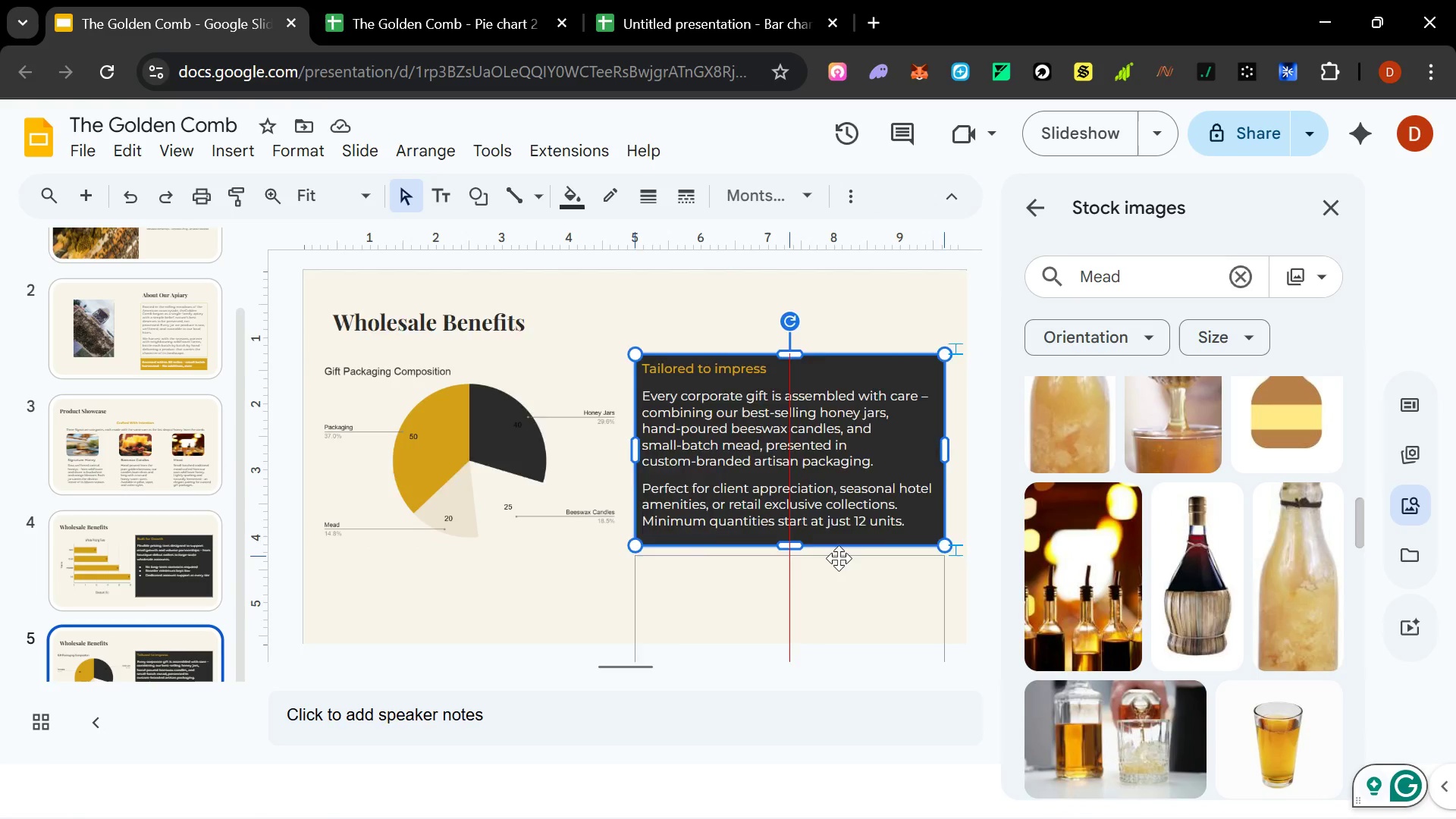 
key(Control+ControlLeft)
 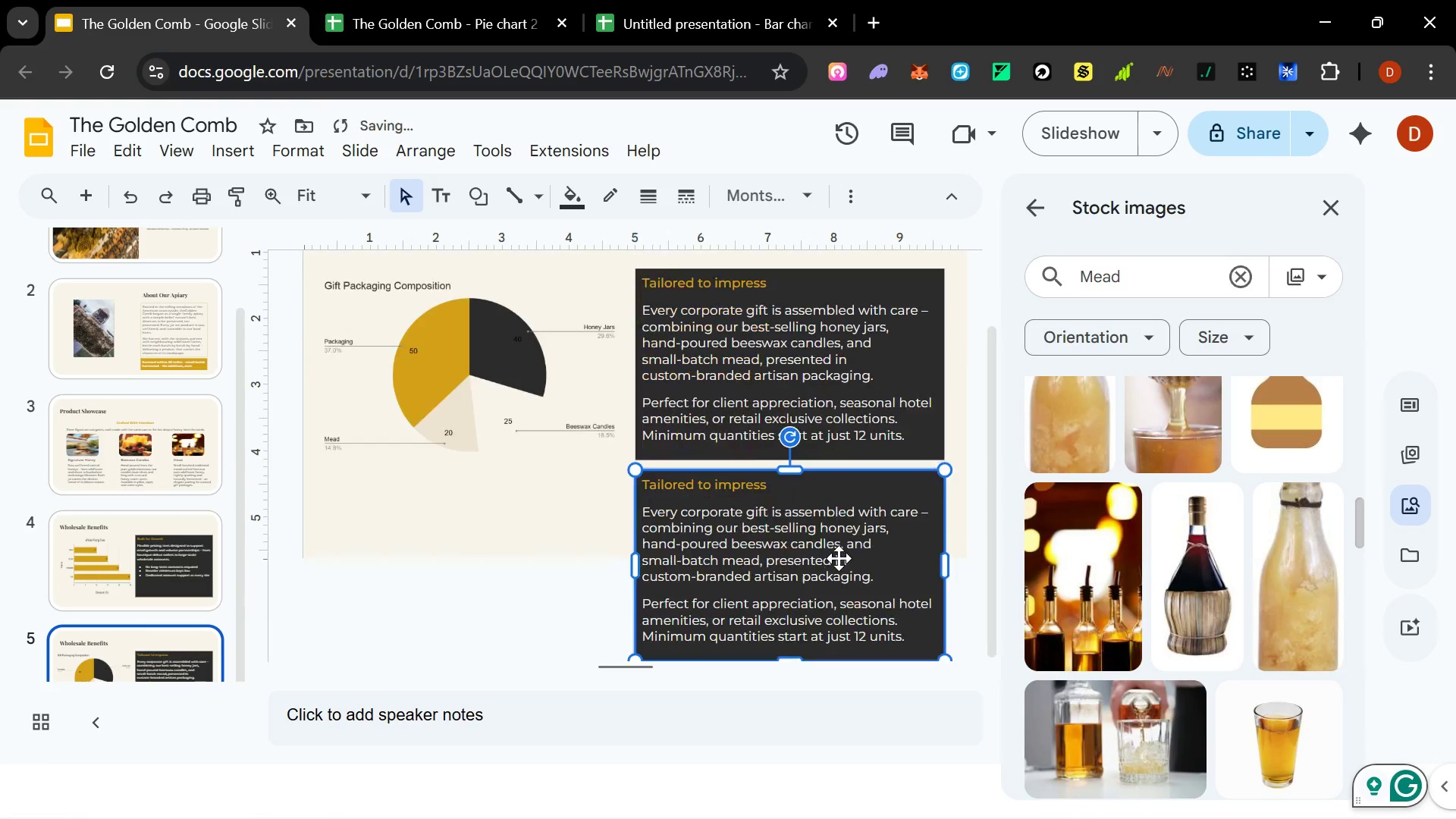 
key(Control+ControlLeft)
 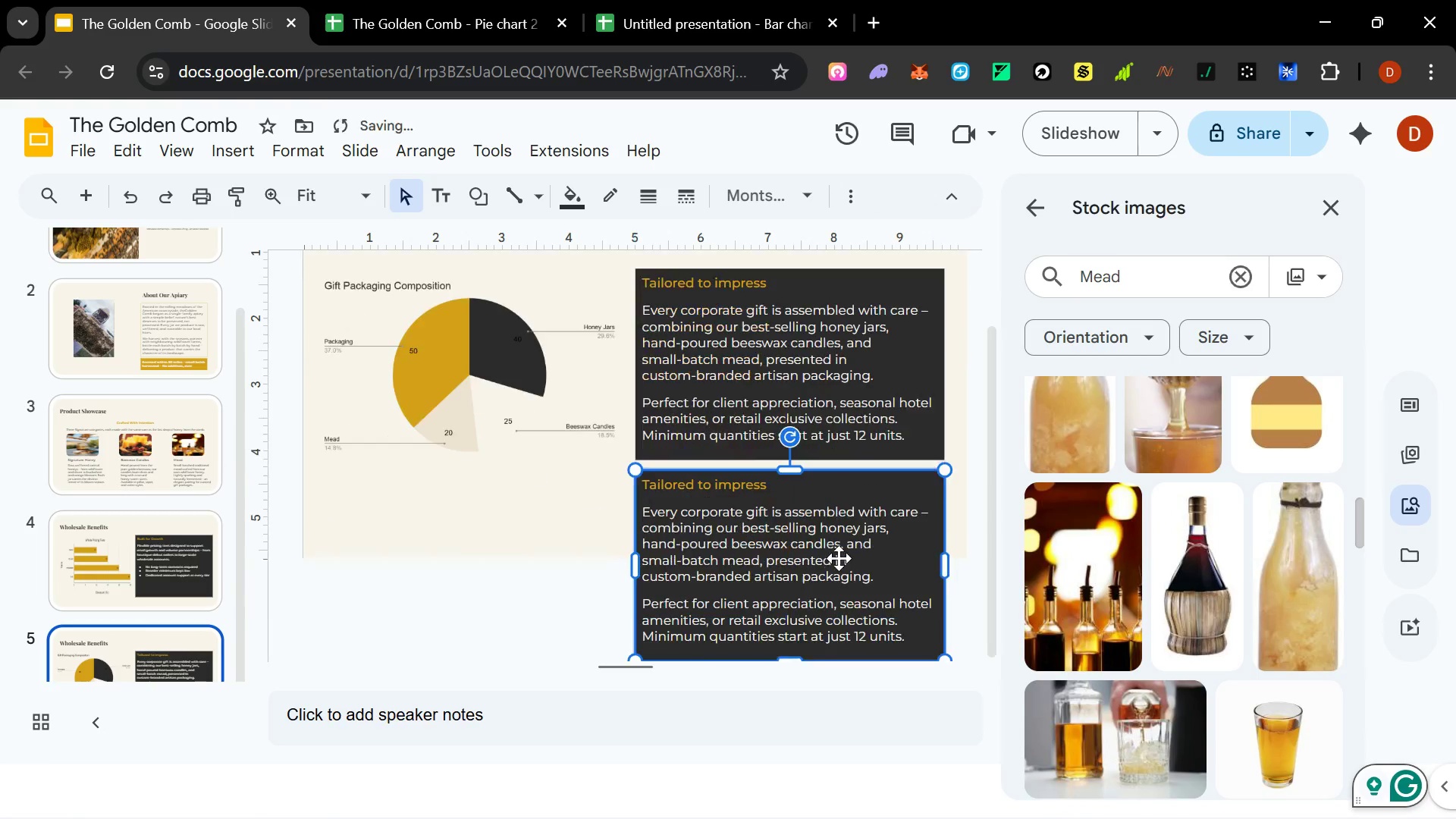 
key(Control+ControlLeft)
 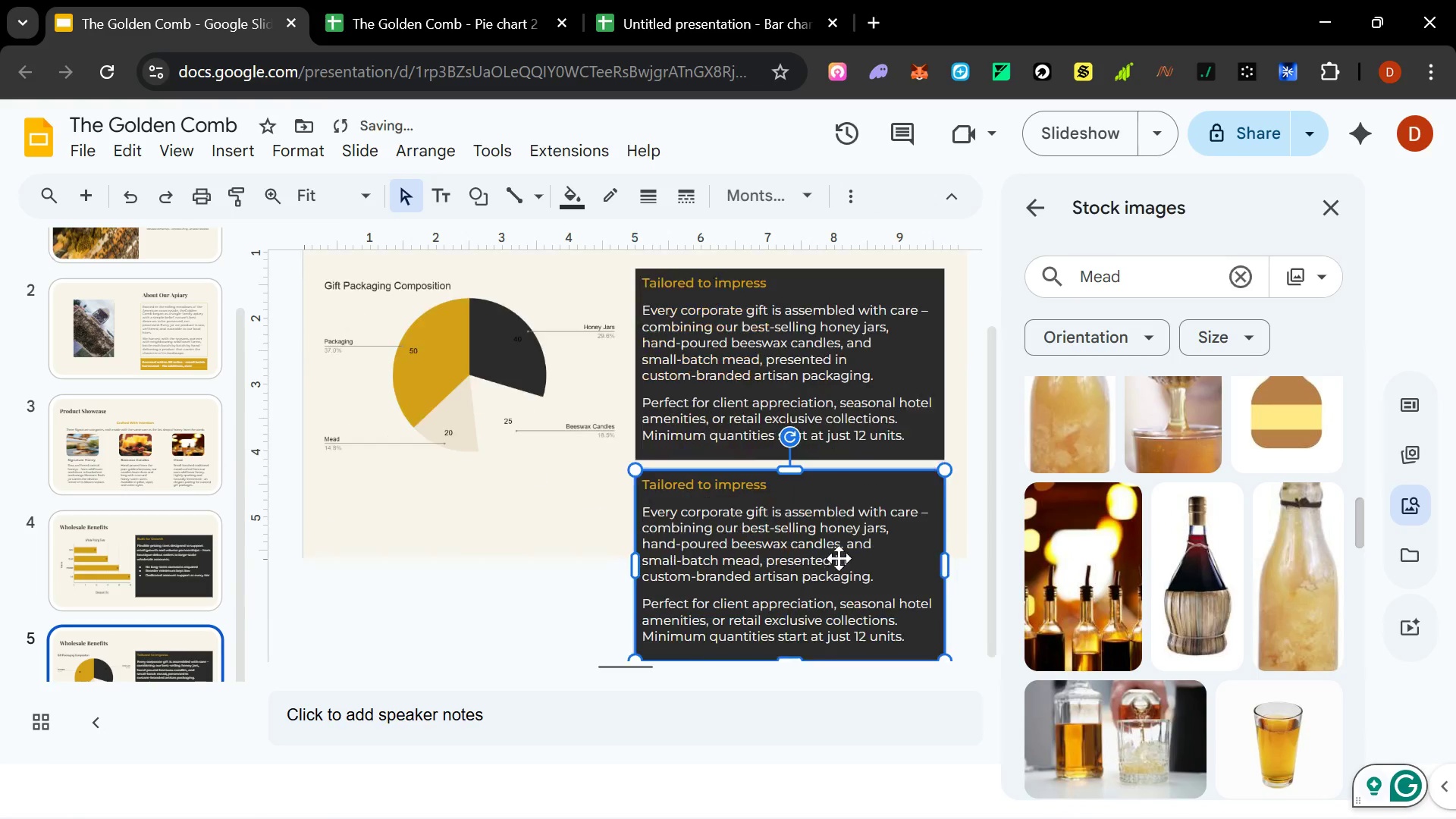 
key(Control+ControlLeft)
 